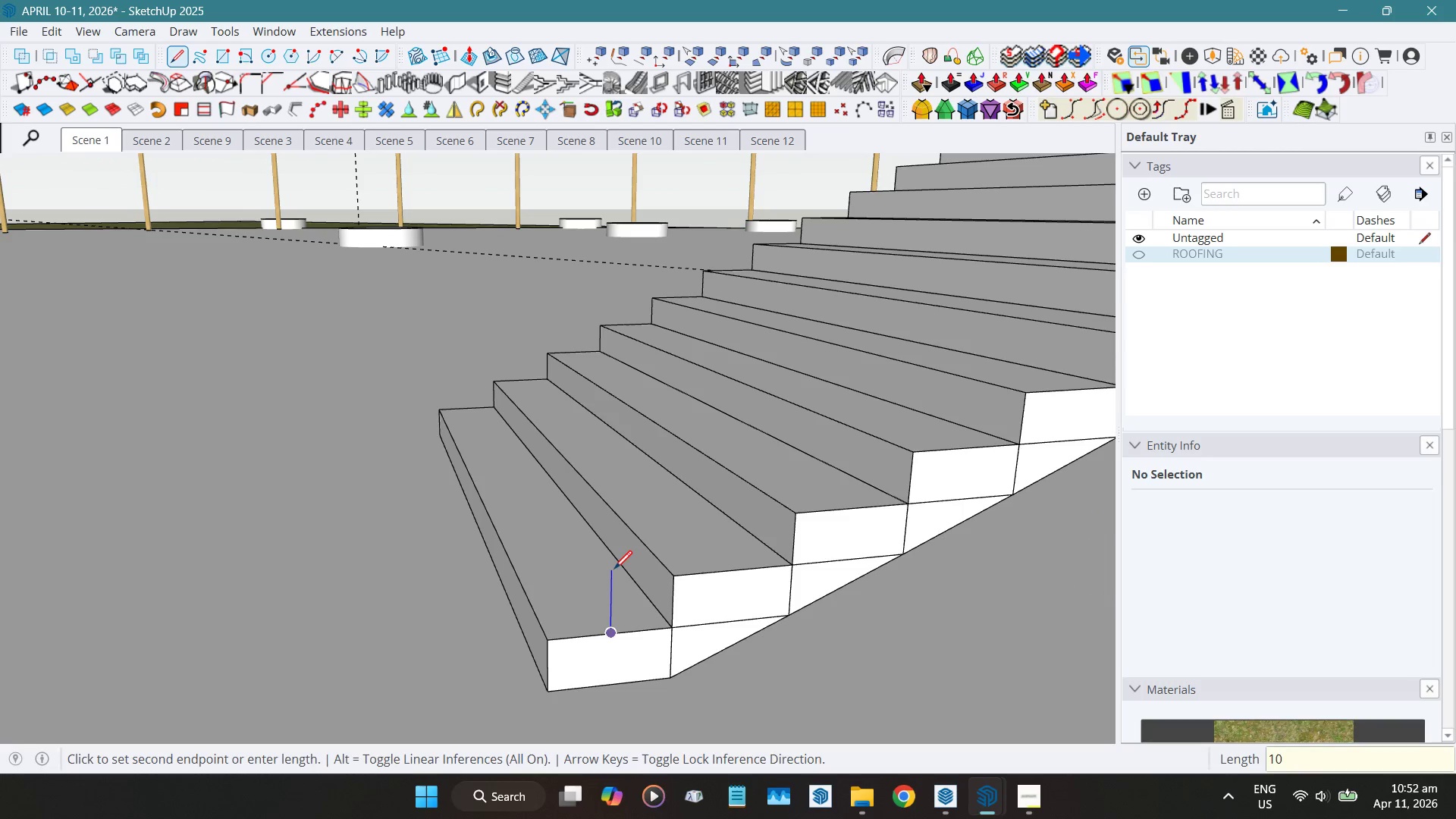 
key(Numpad0)
 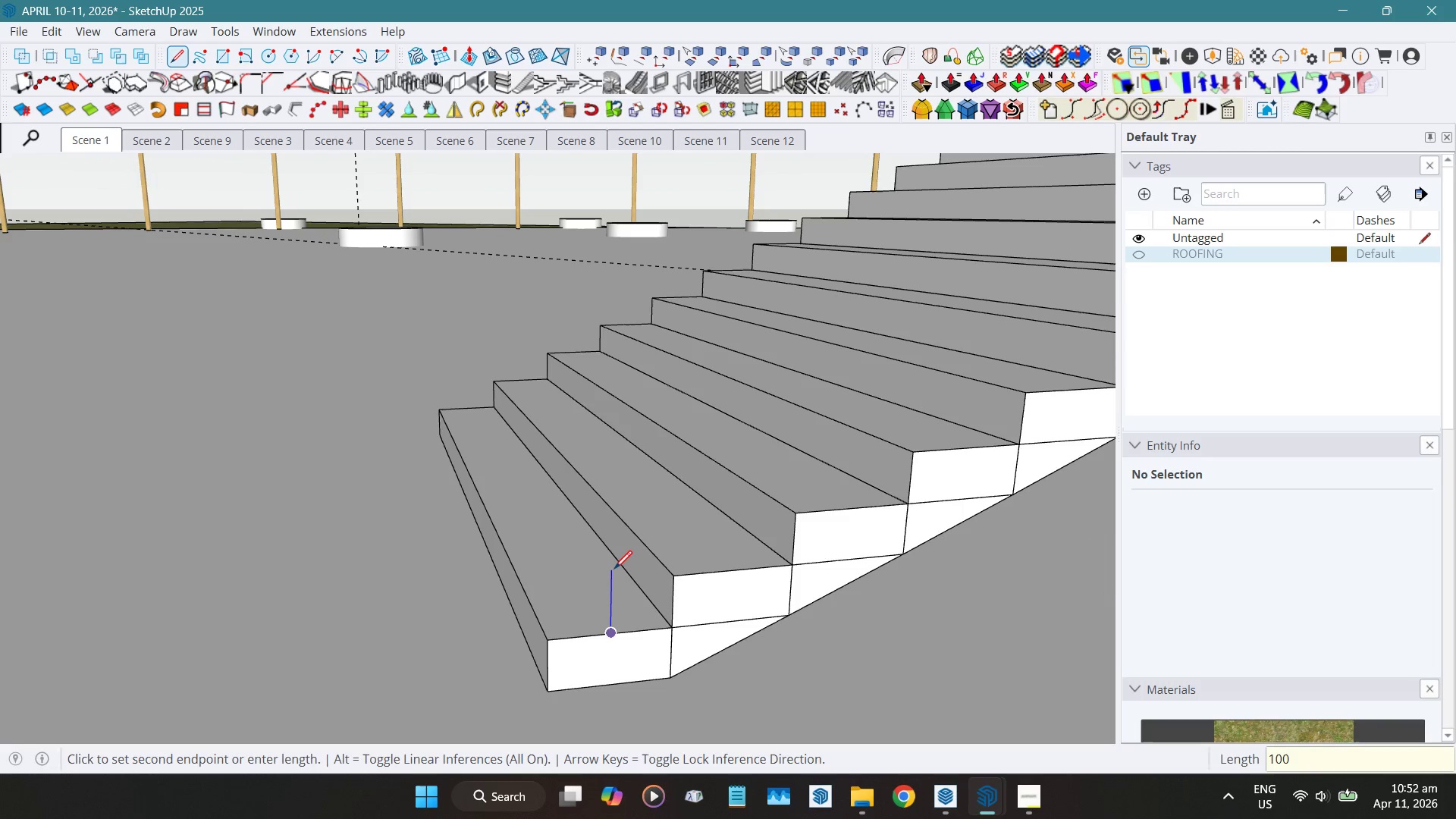 
key(Numpad0)
 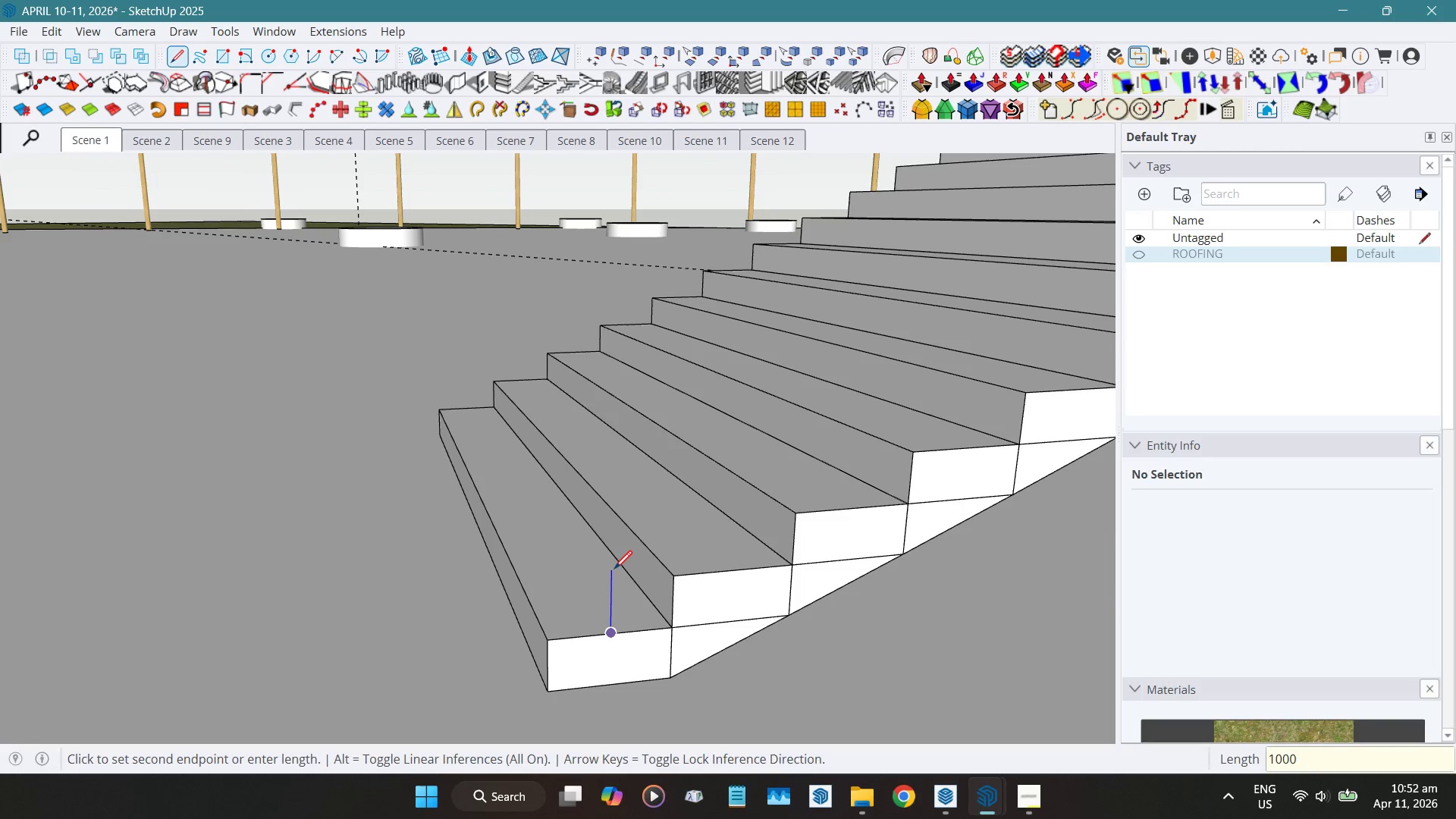 
key(NumpadEnter)
 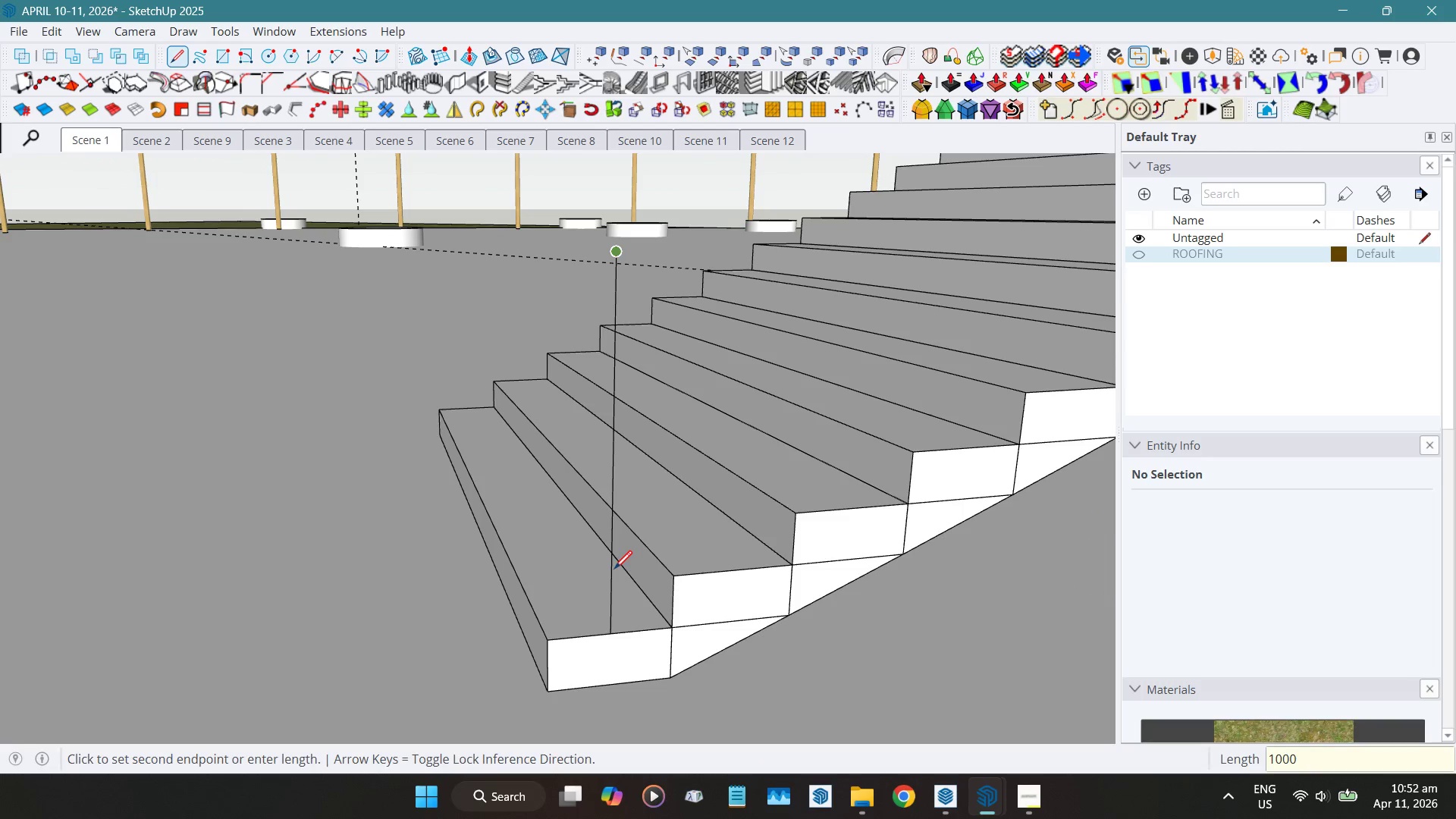 
key(Space)
 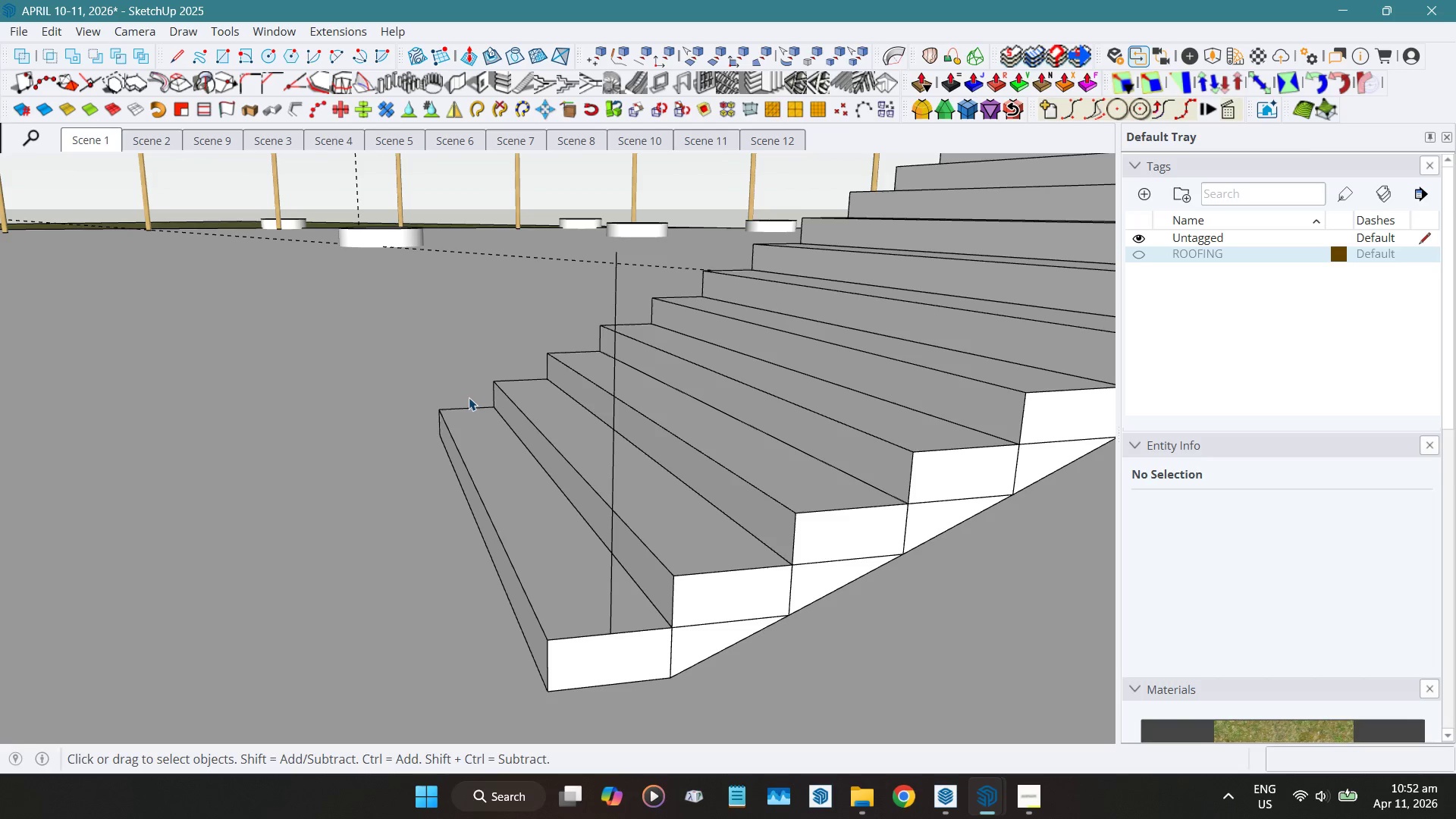 
key(Shift+ShiftLeft)
 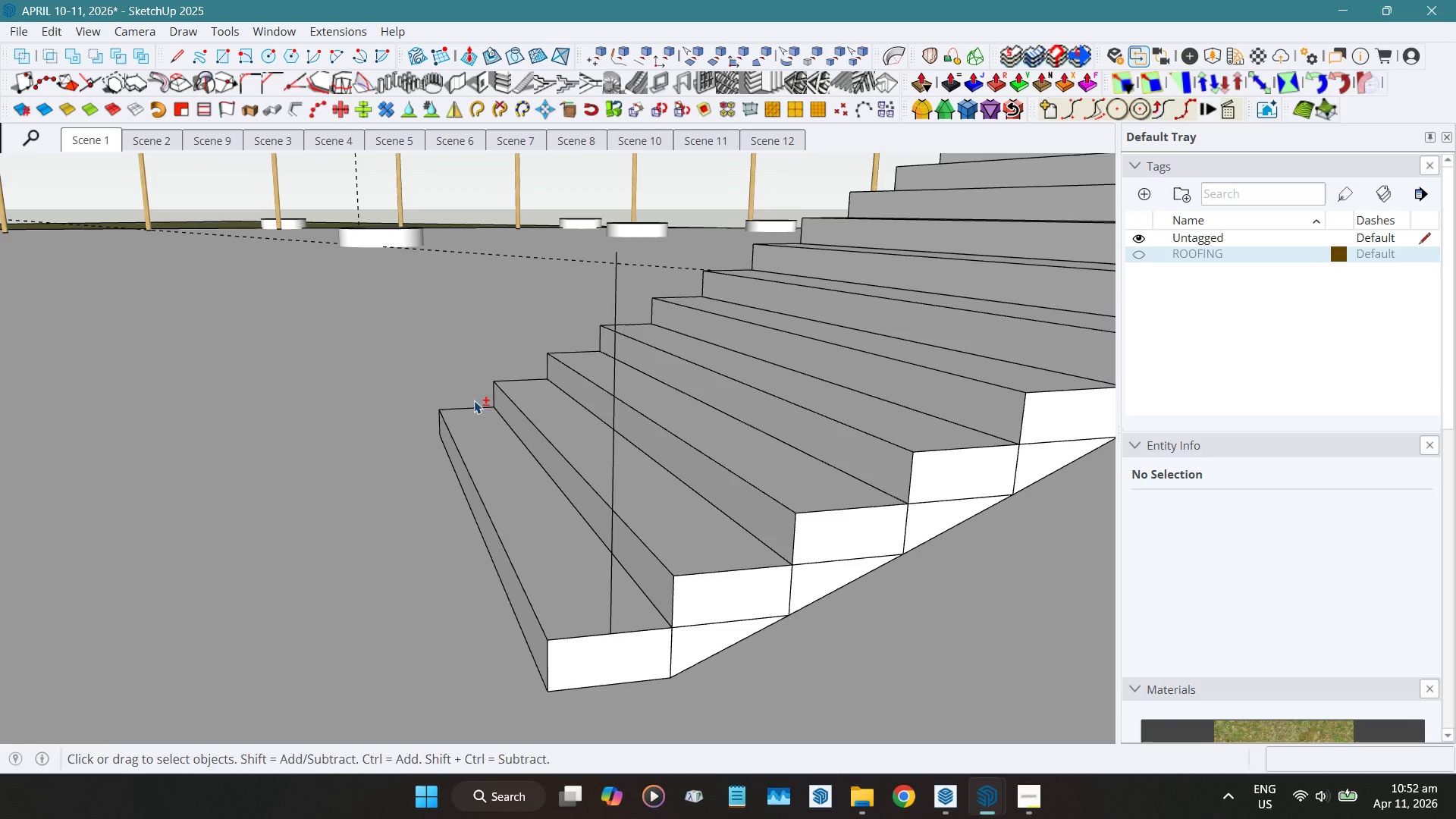 
key(Shift+F)
 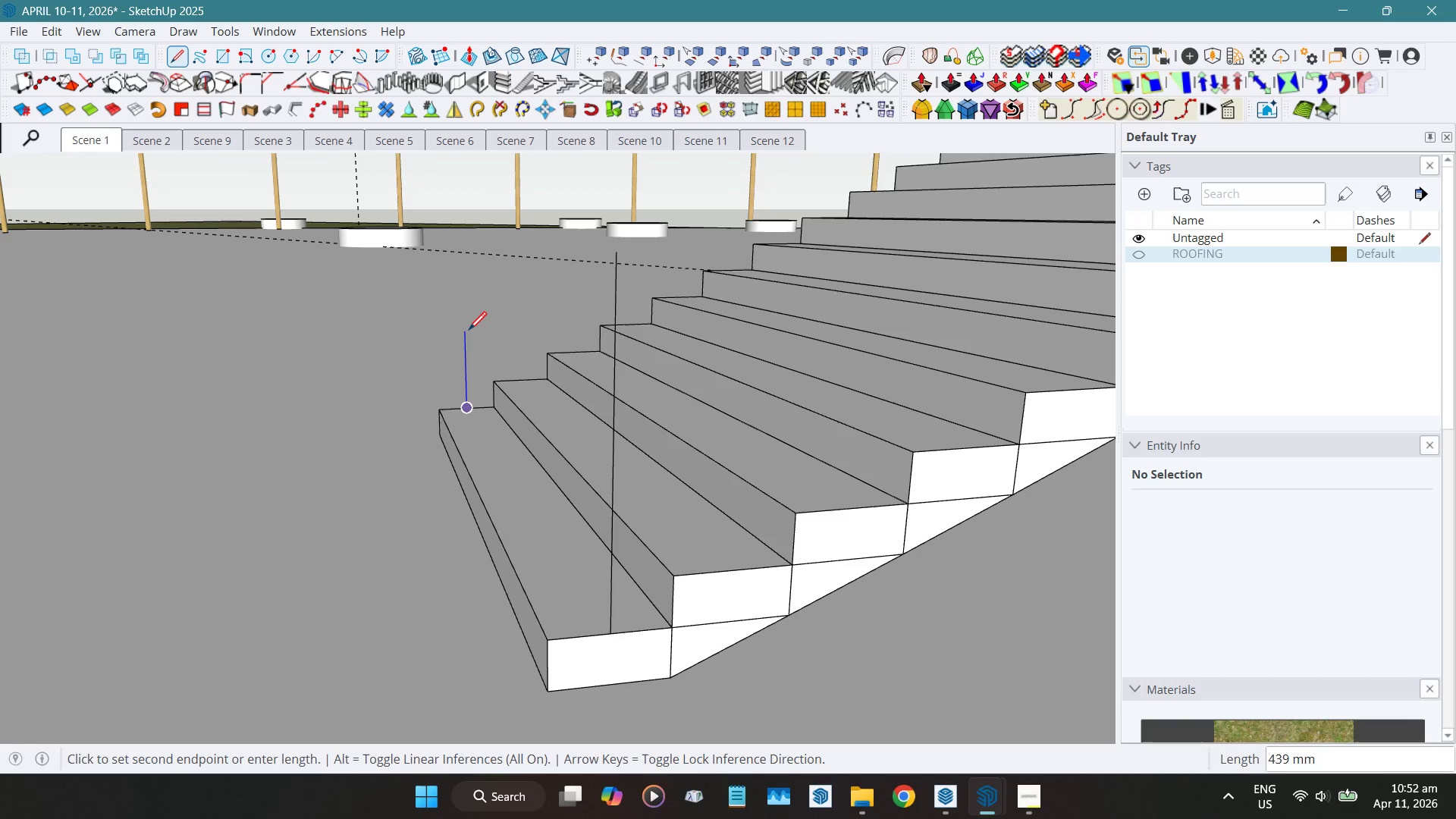 
key(Numpad1)
 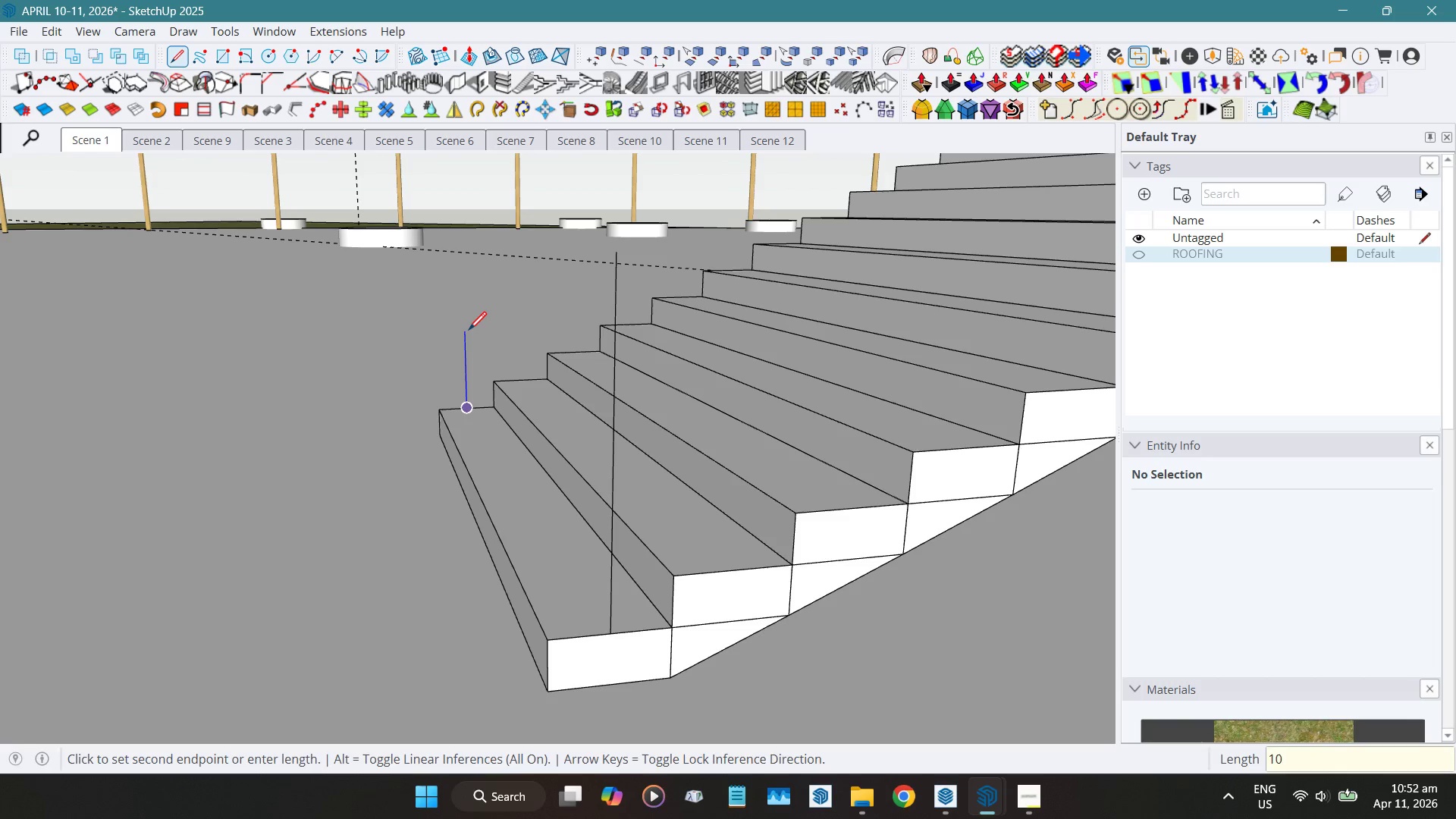 
key(Numpad0)
 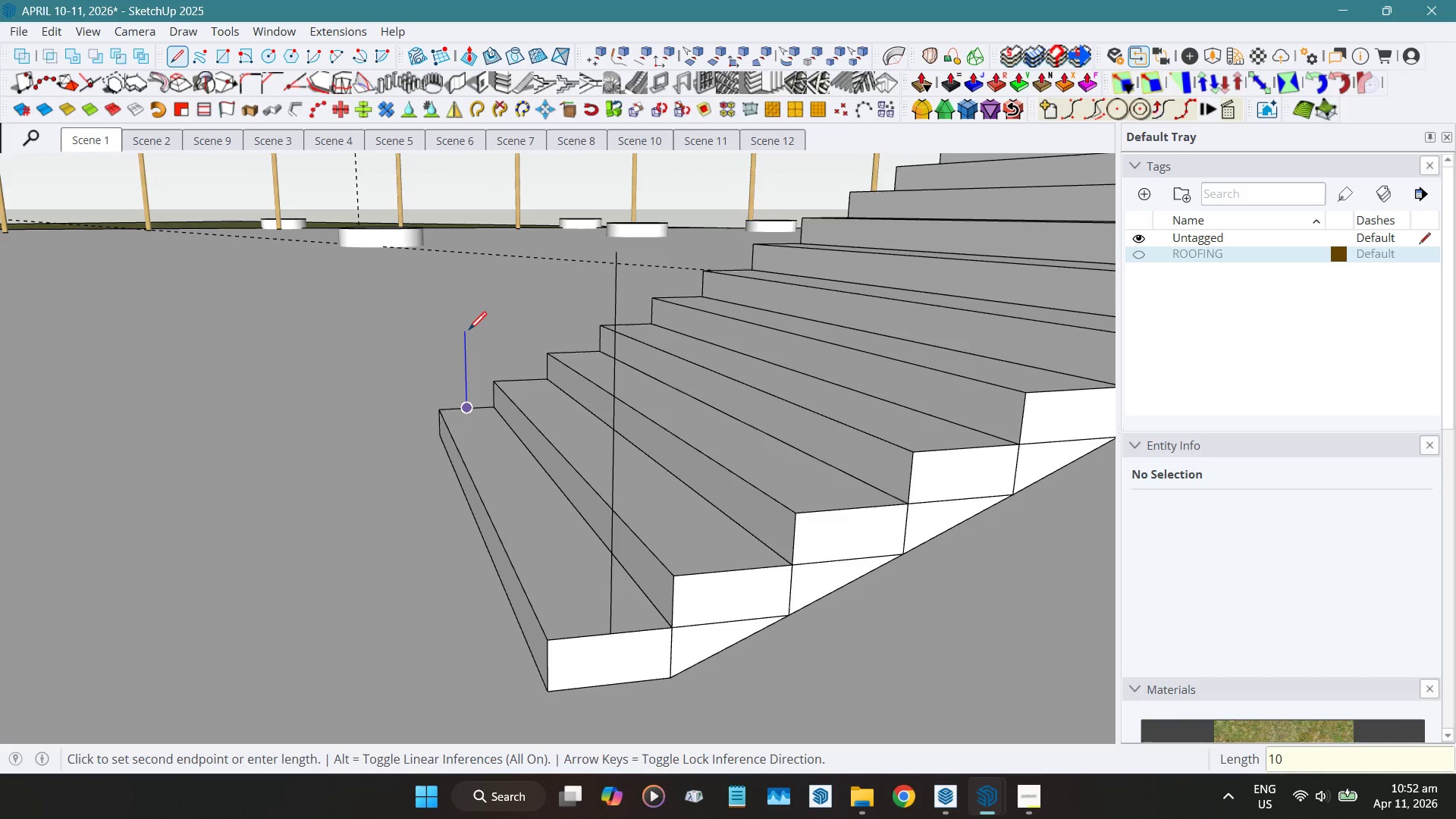 
key(Numpad0)
 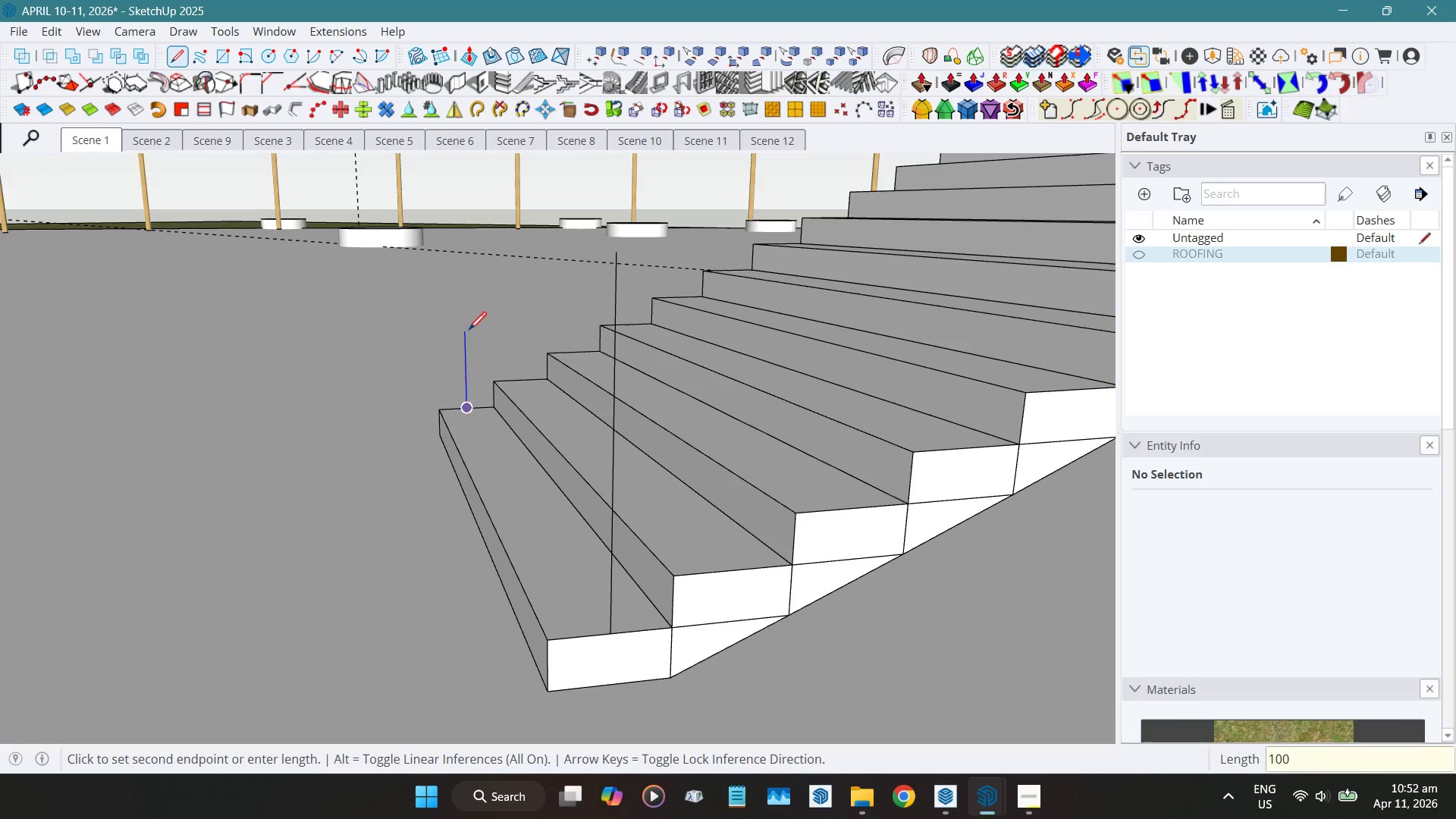 
key(Numpad0)
 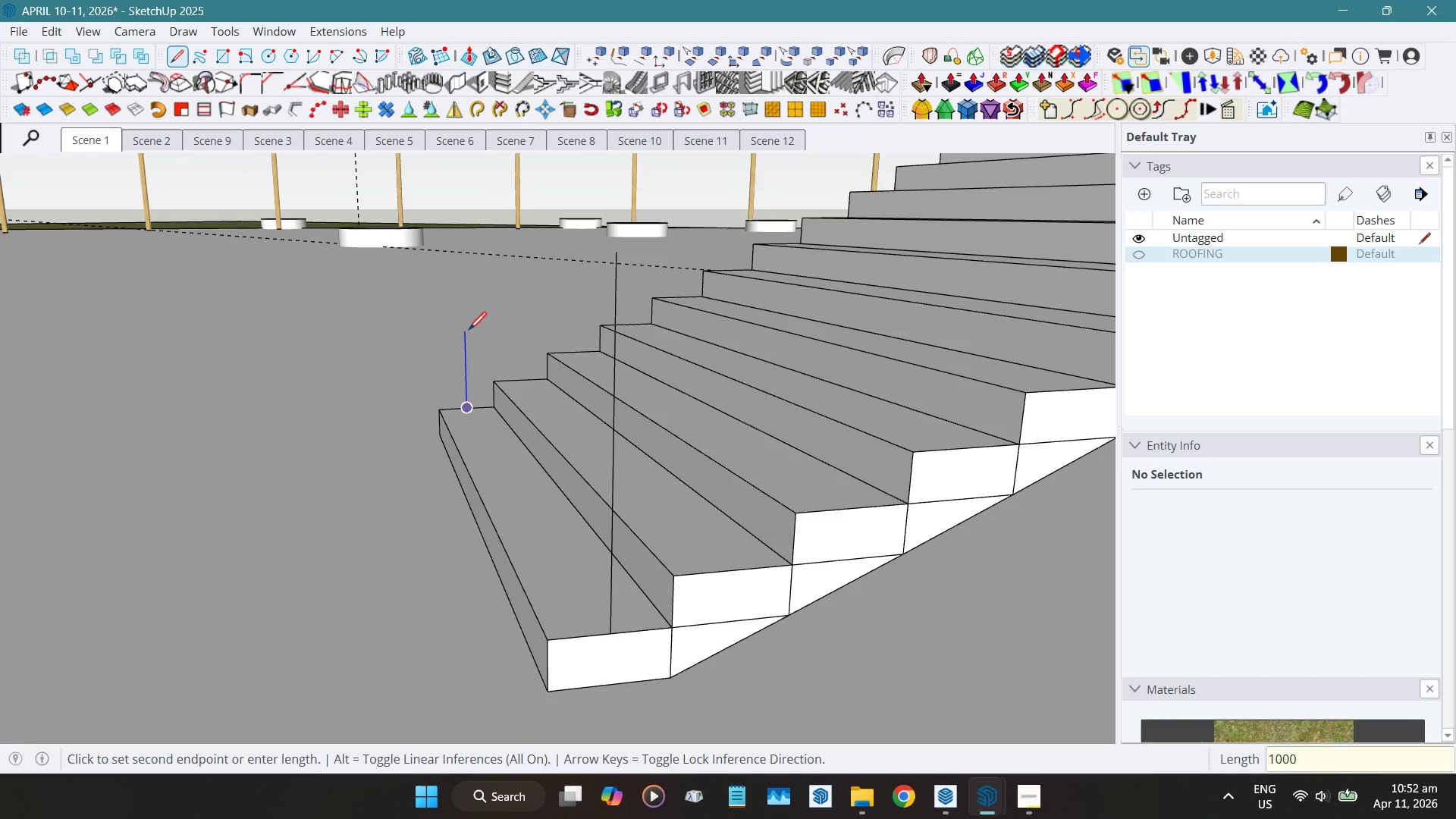 
key(NumpadEnter)
 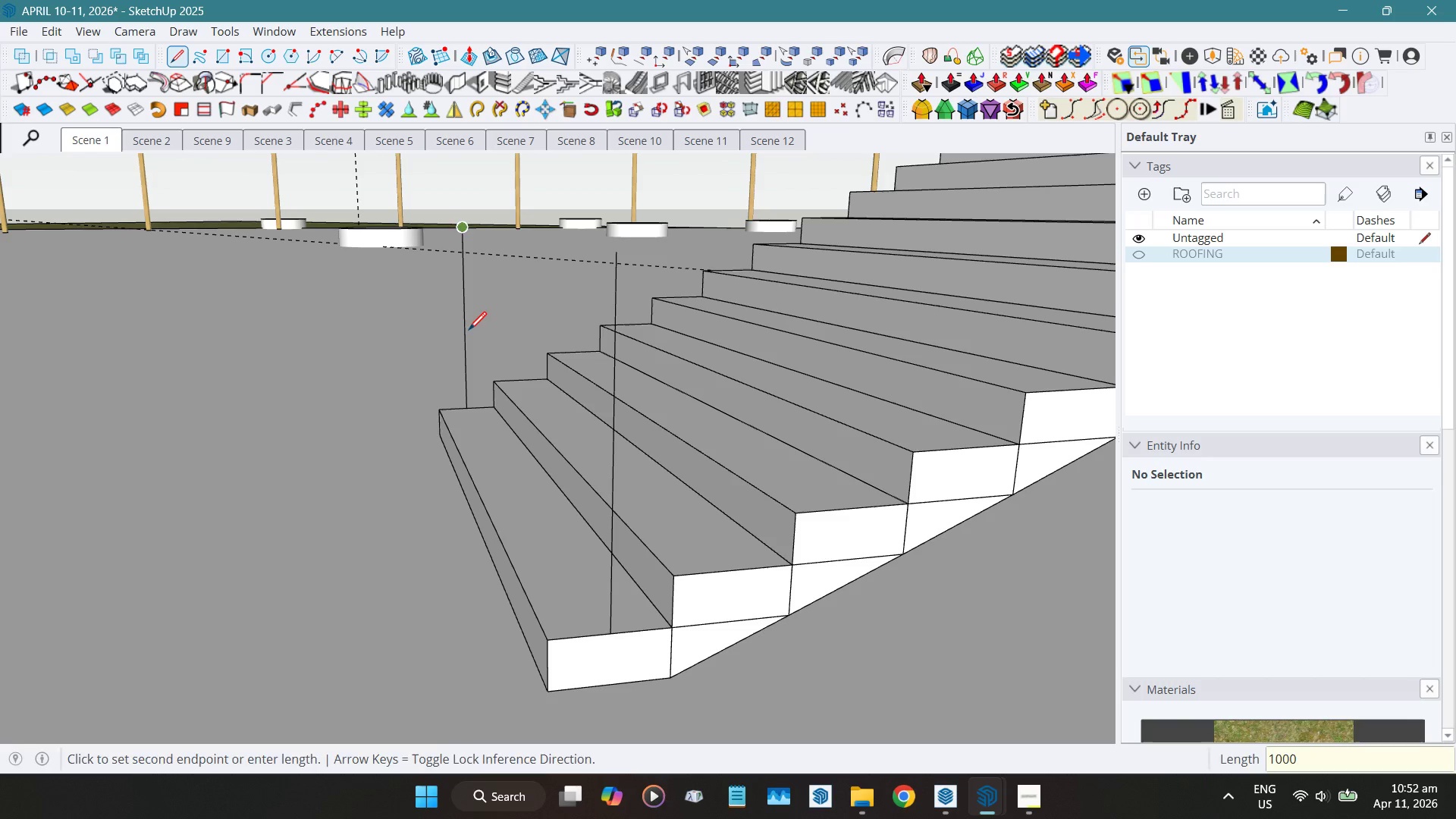 
key(Space)
 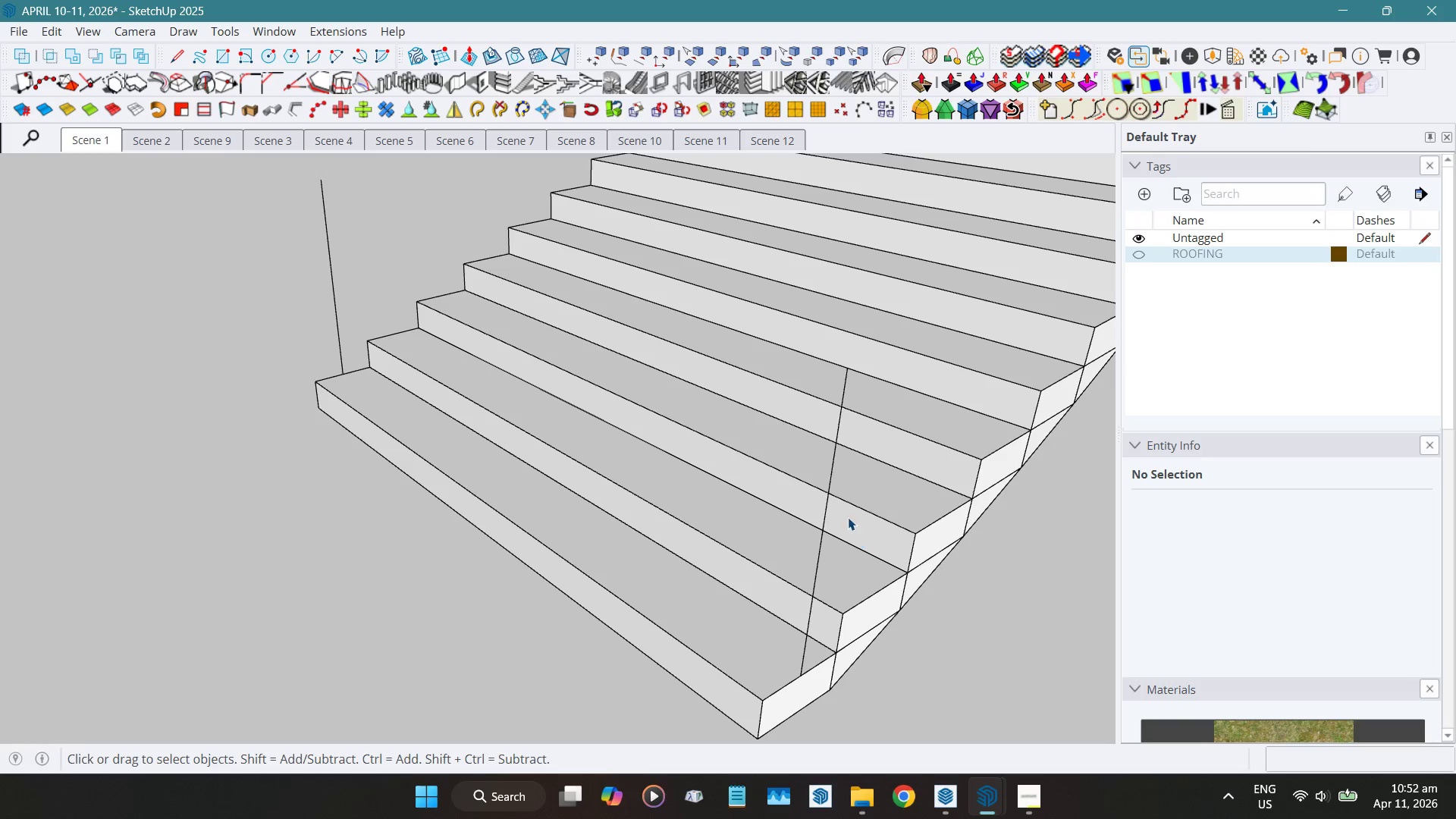 
left_click([828, 494])
 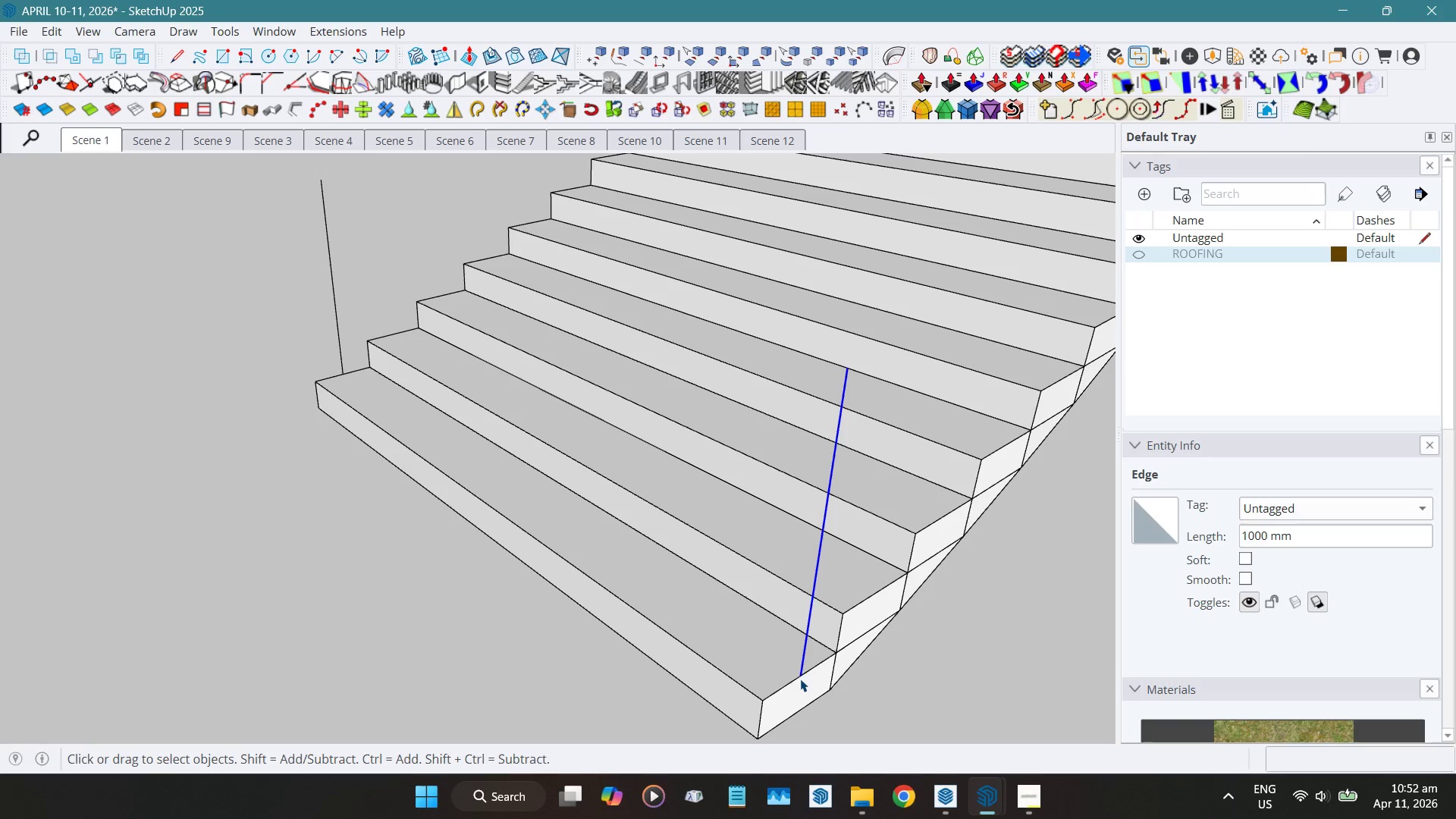 
key(Shift+ShiftLeft)
 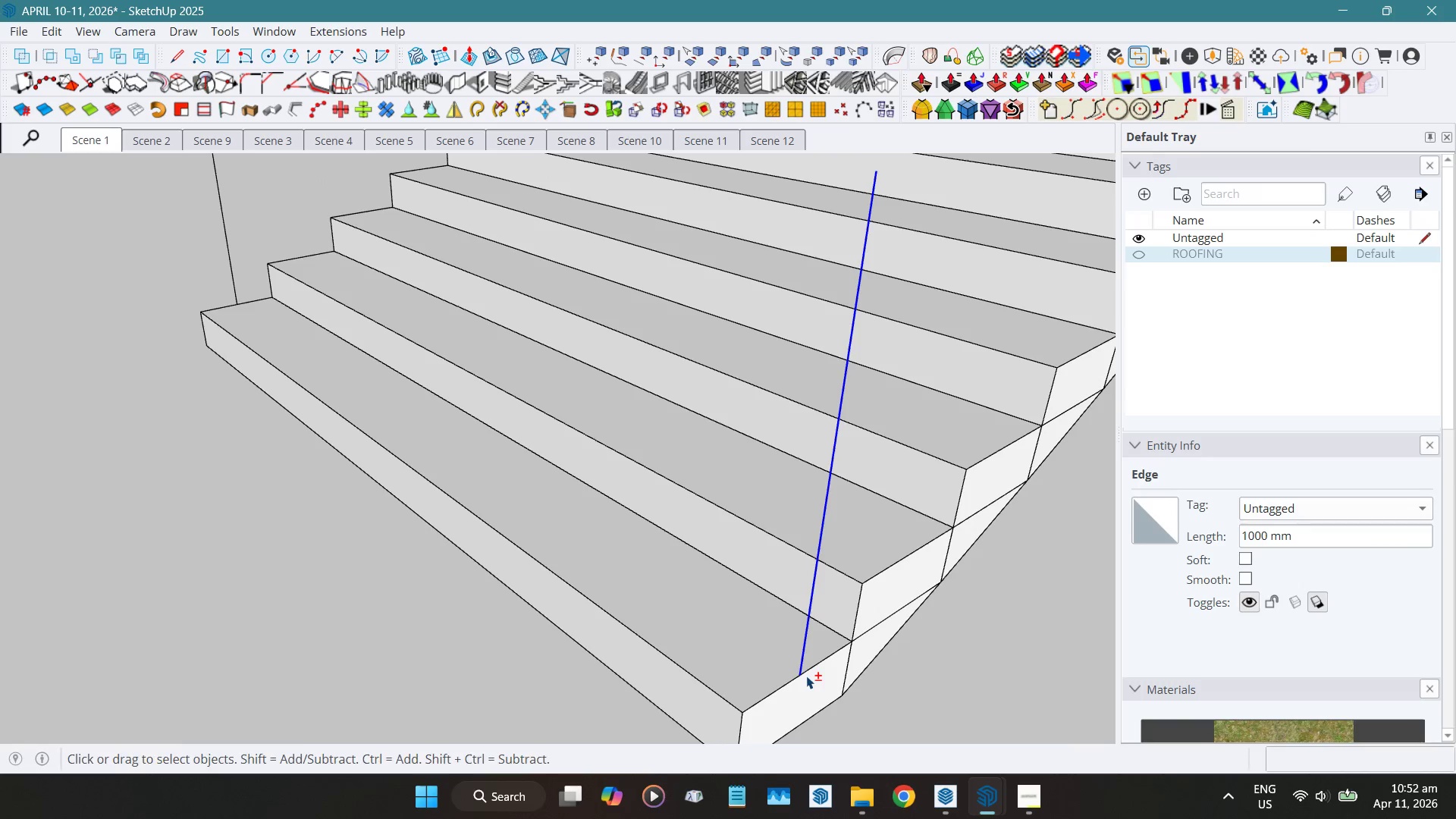 
key(Shift+W)
 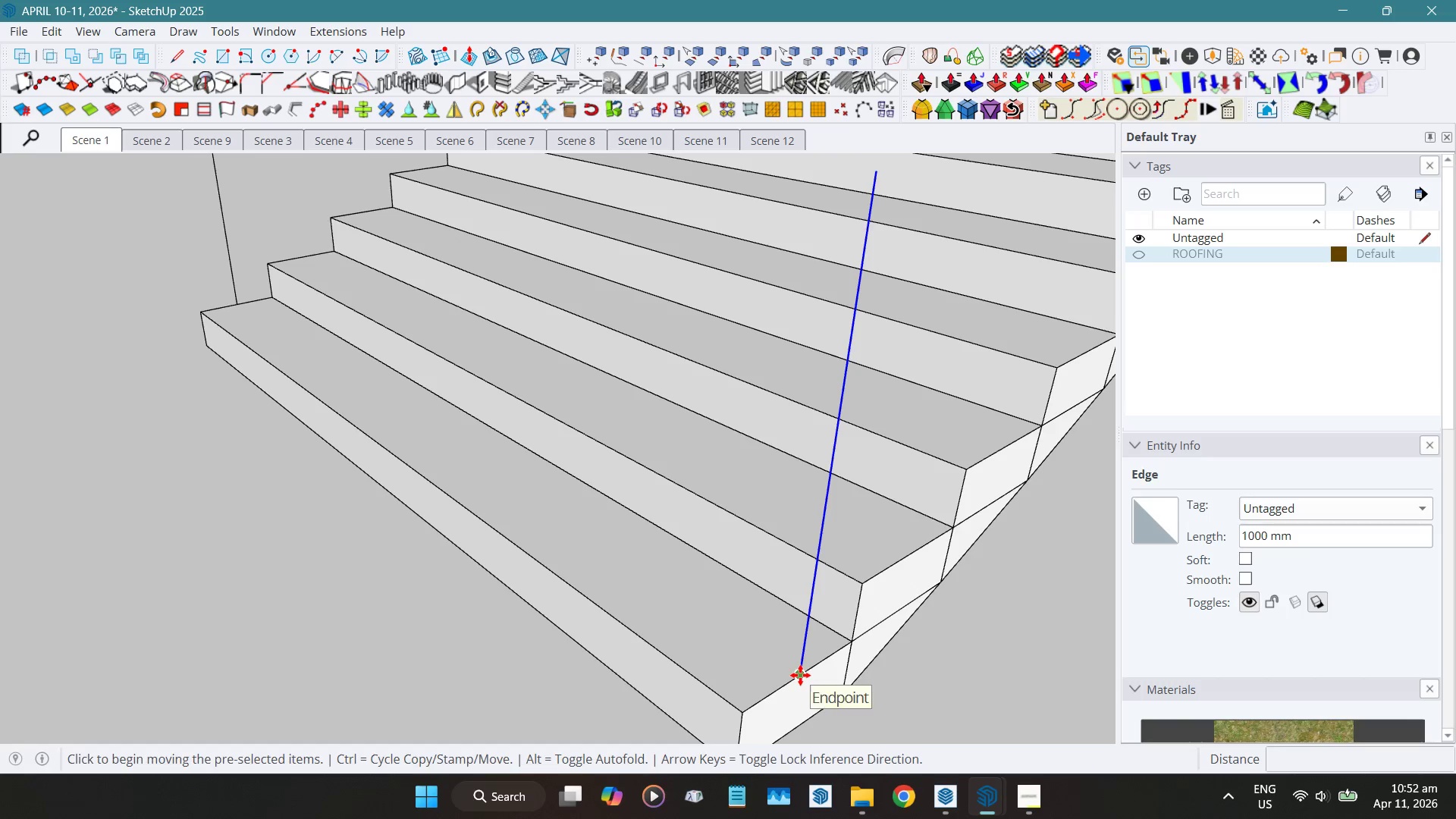 
scroll: coordinate [802, 677], scroll_direction: up, amount: 4.0
 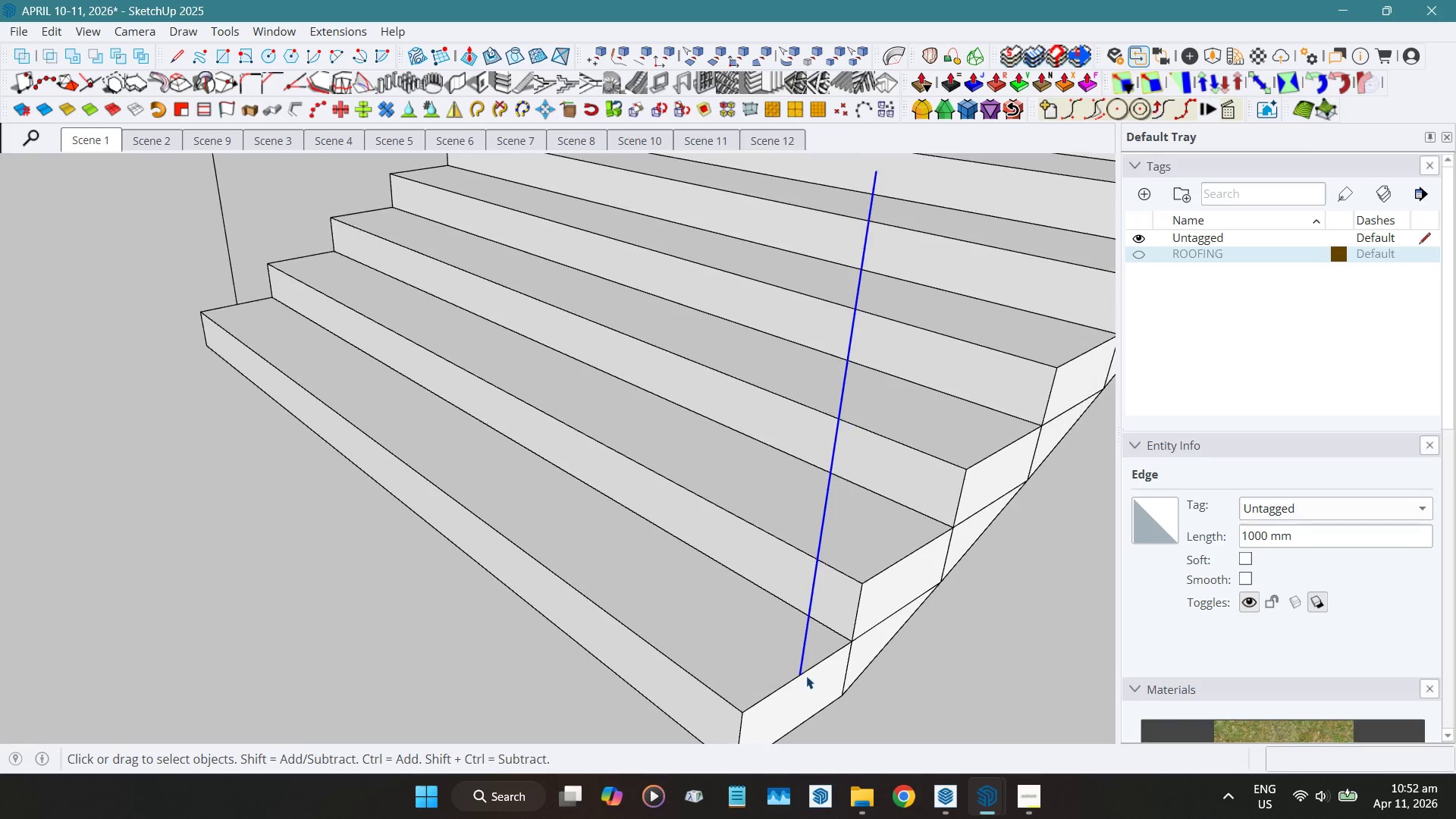 
left_click([800, 675])
 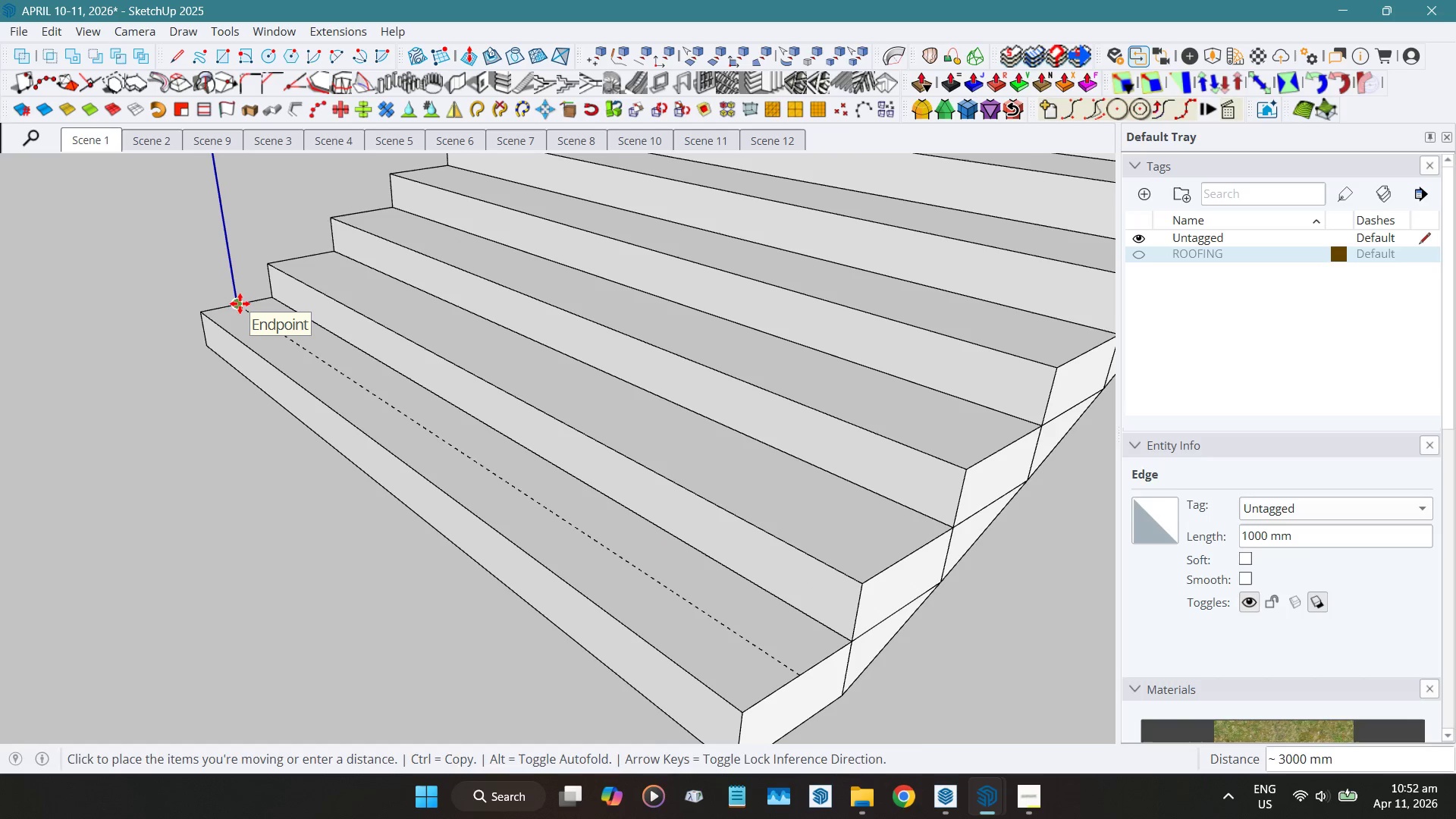 
key(Numpad5)
 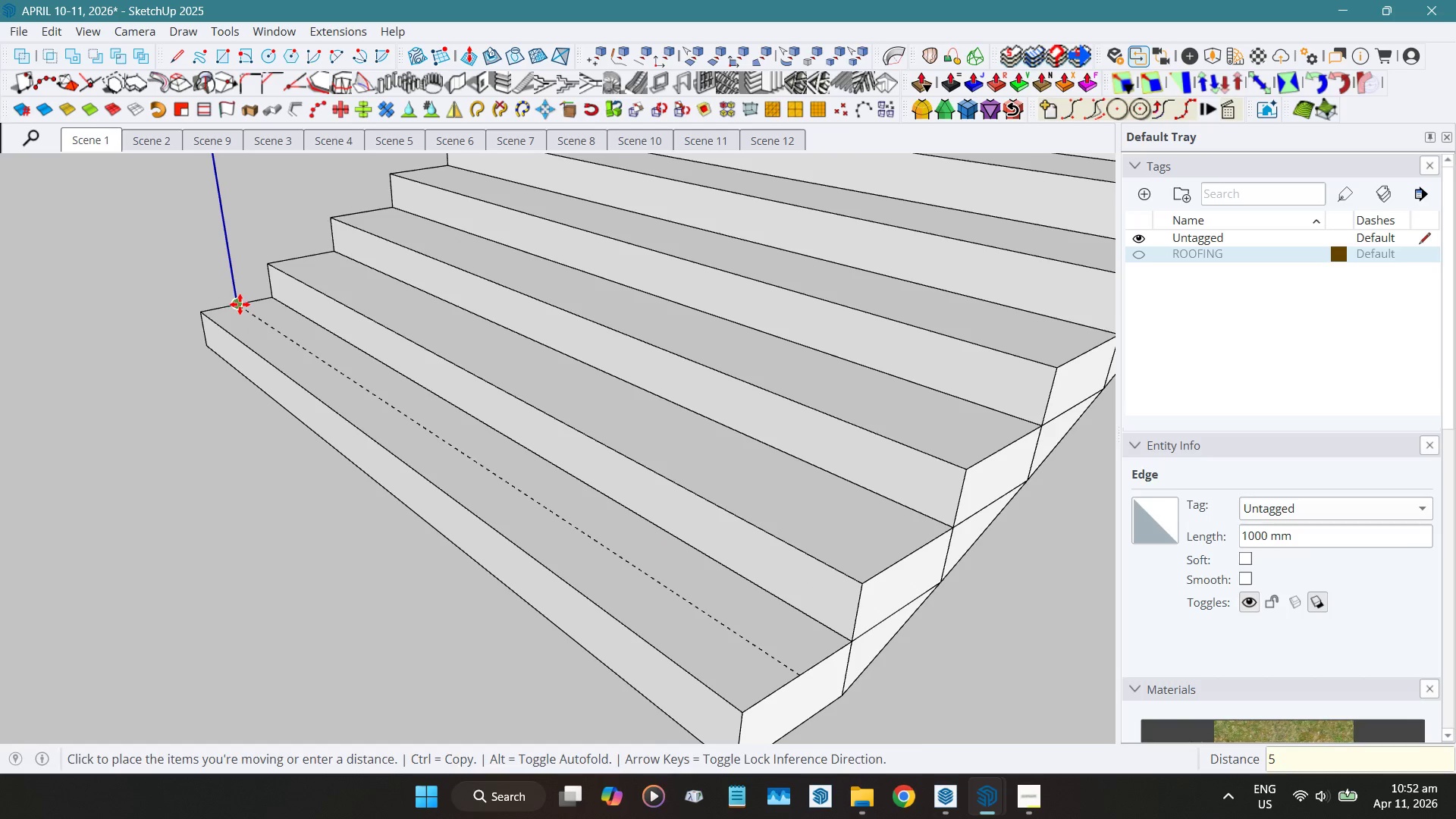 
key(Numpad0)
 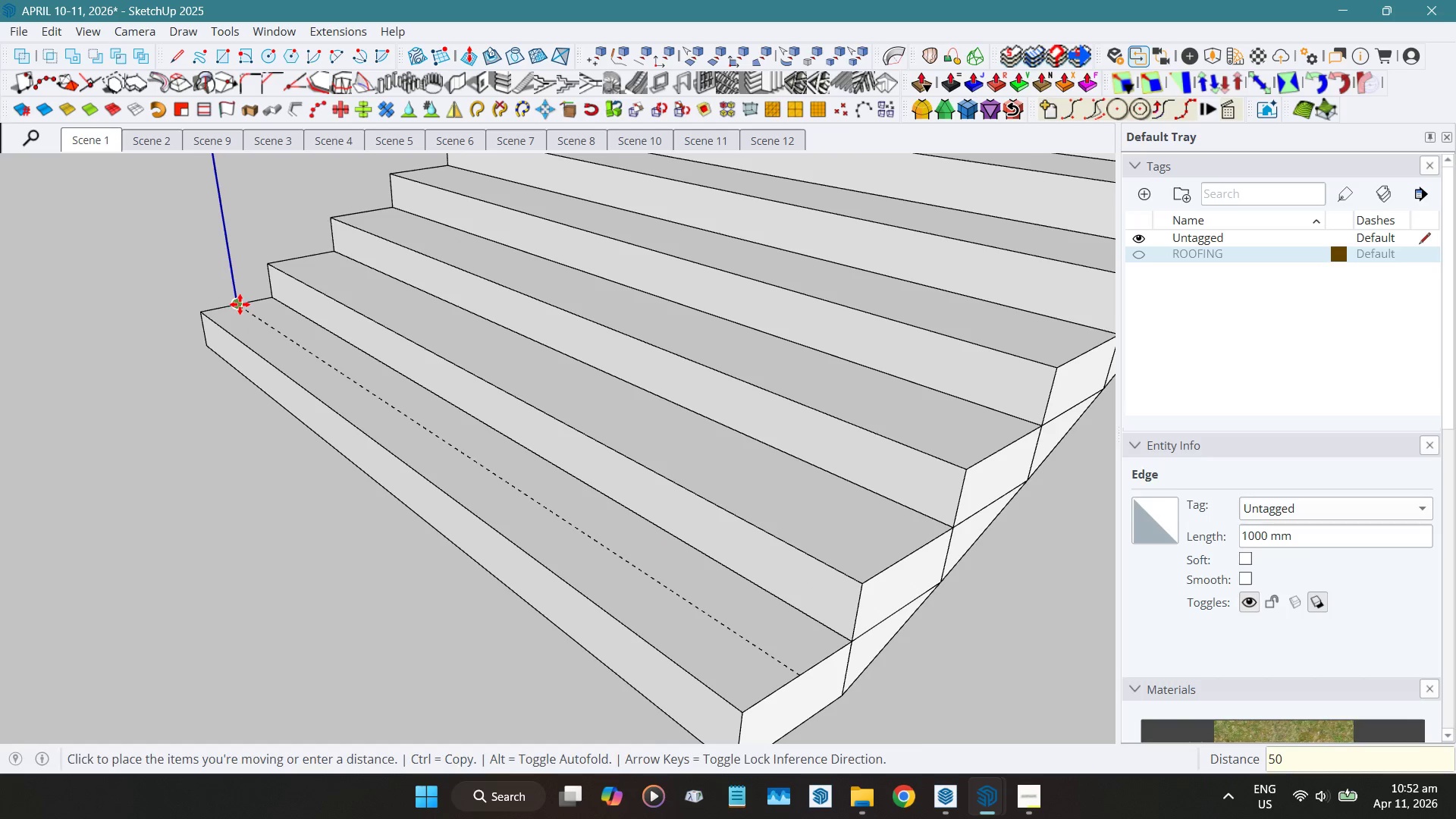 
key(NumpadEnter)
 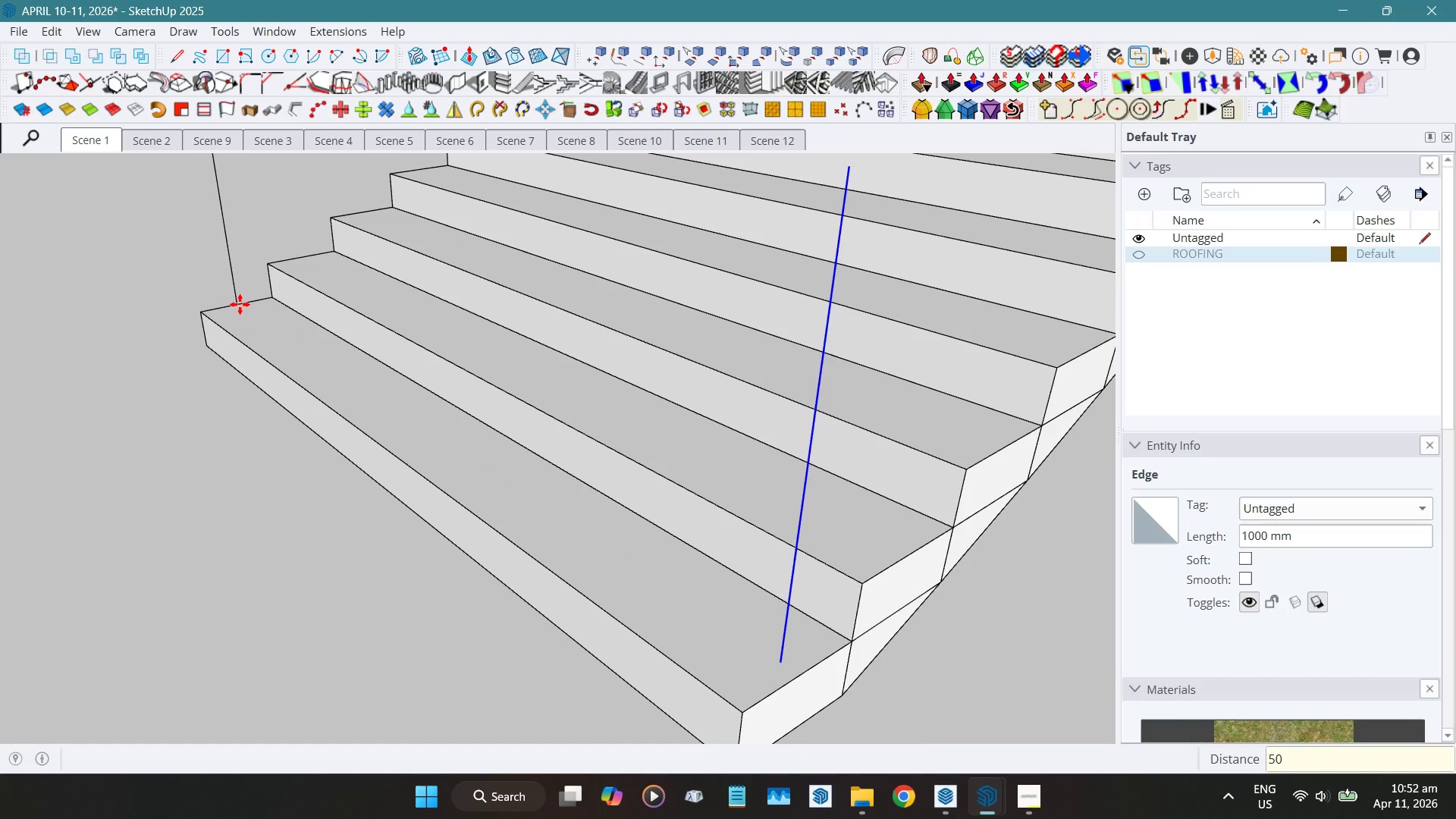 
key(Space)
 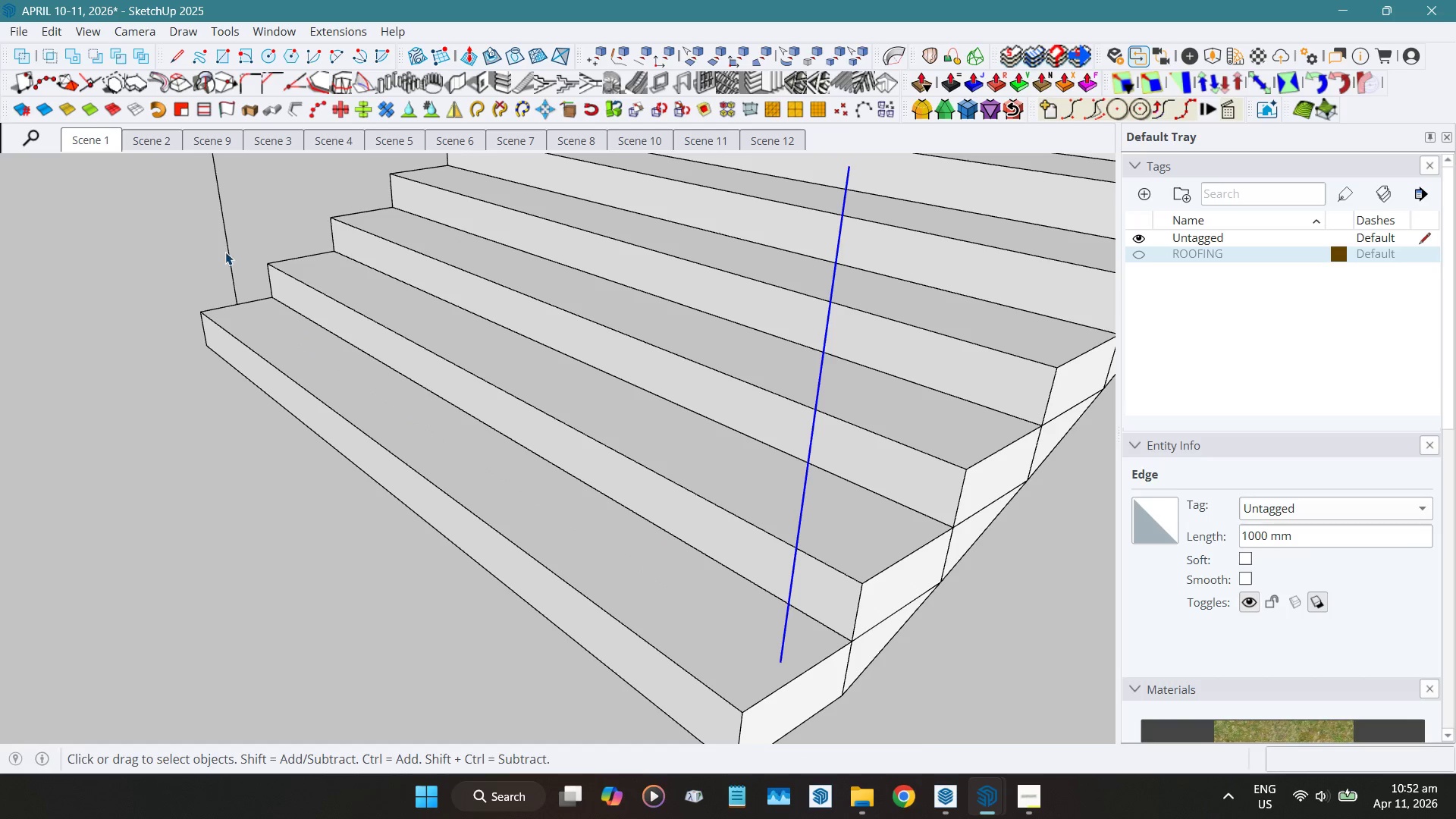 
left_click([226, 246])
 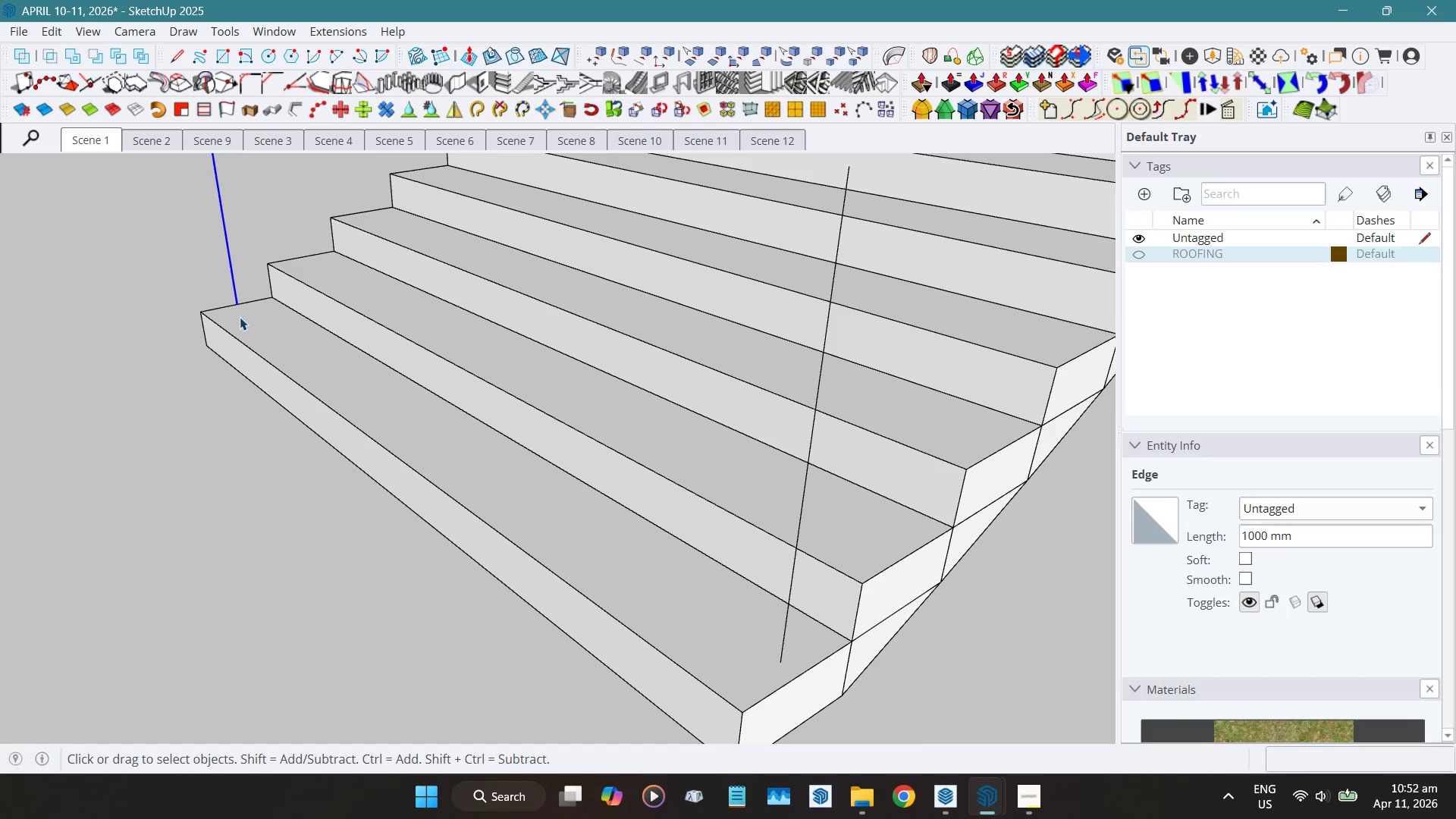 
key(Shift+W)
 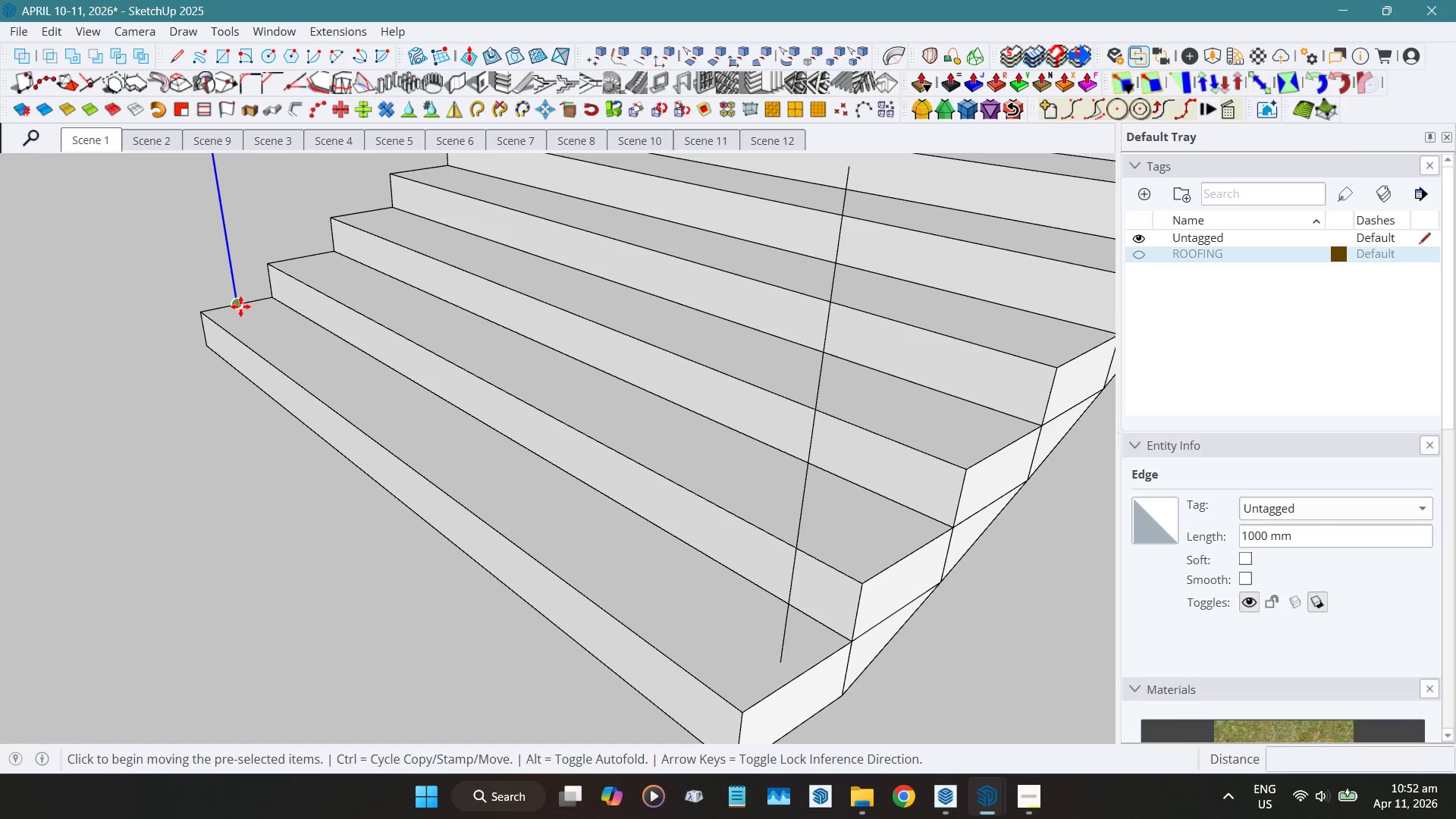 
left_click([240, 306])
 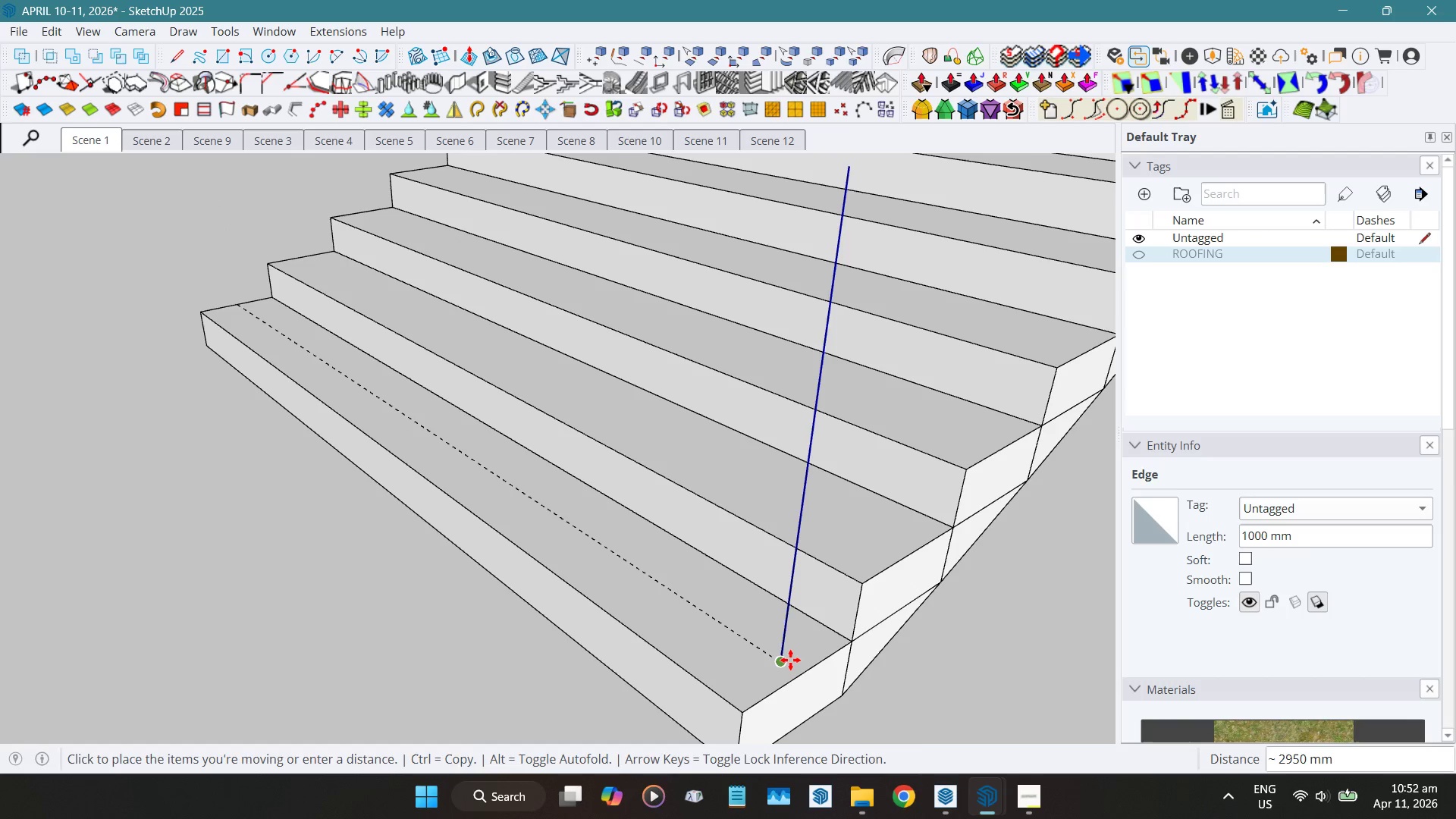 
key(Numpad5)
 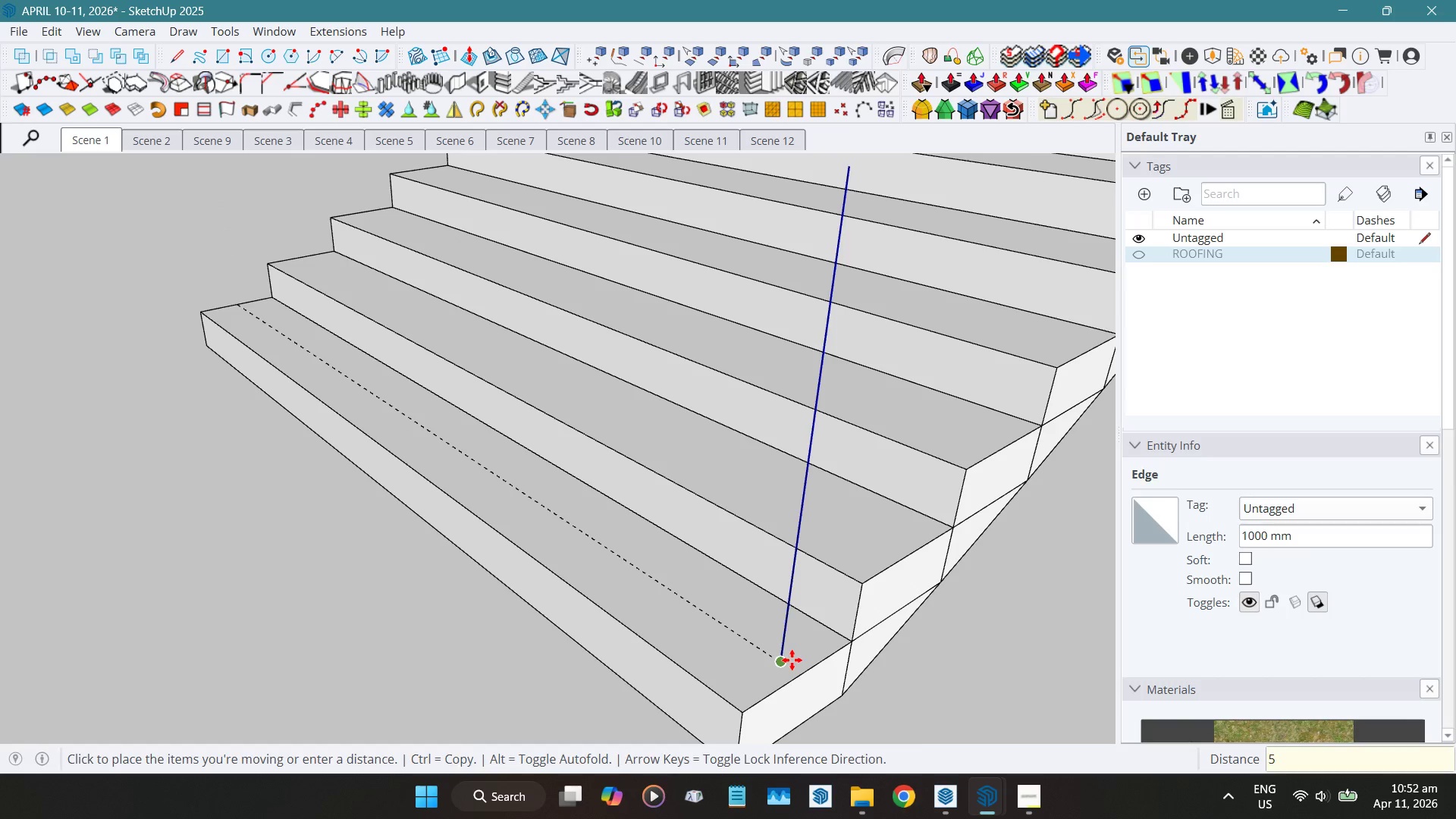 
key(Numpad0)
 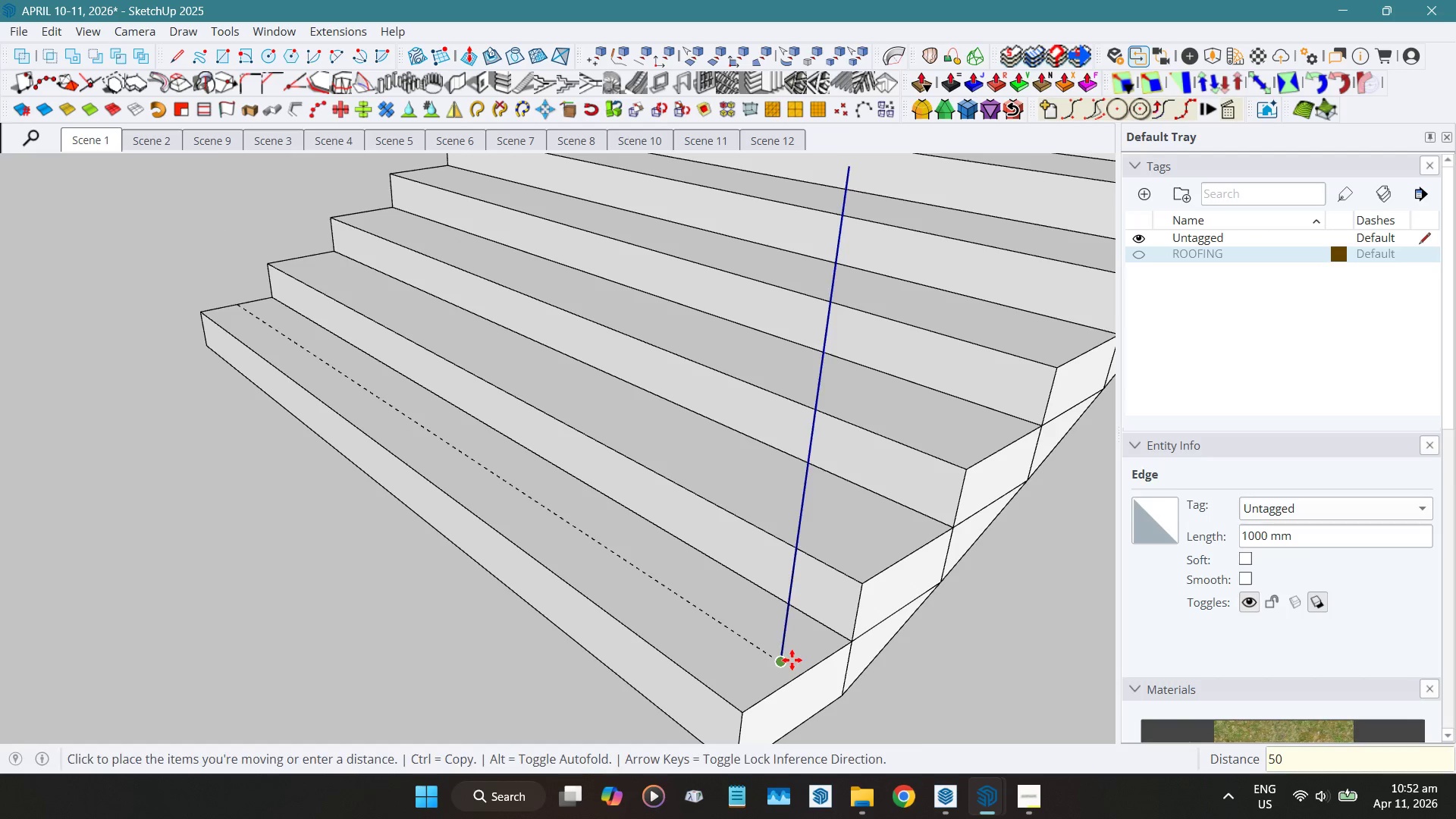 
key(NumpadEnter)
 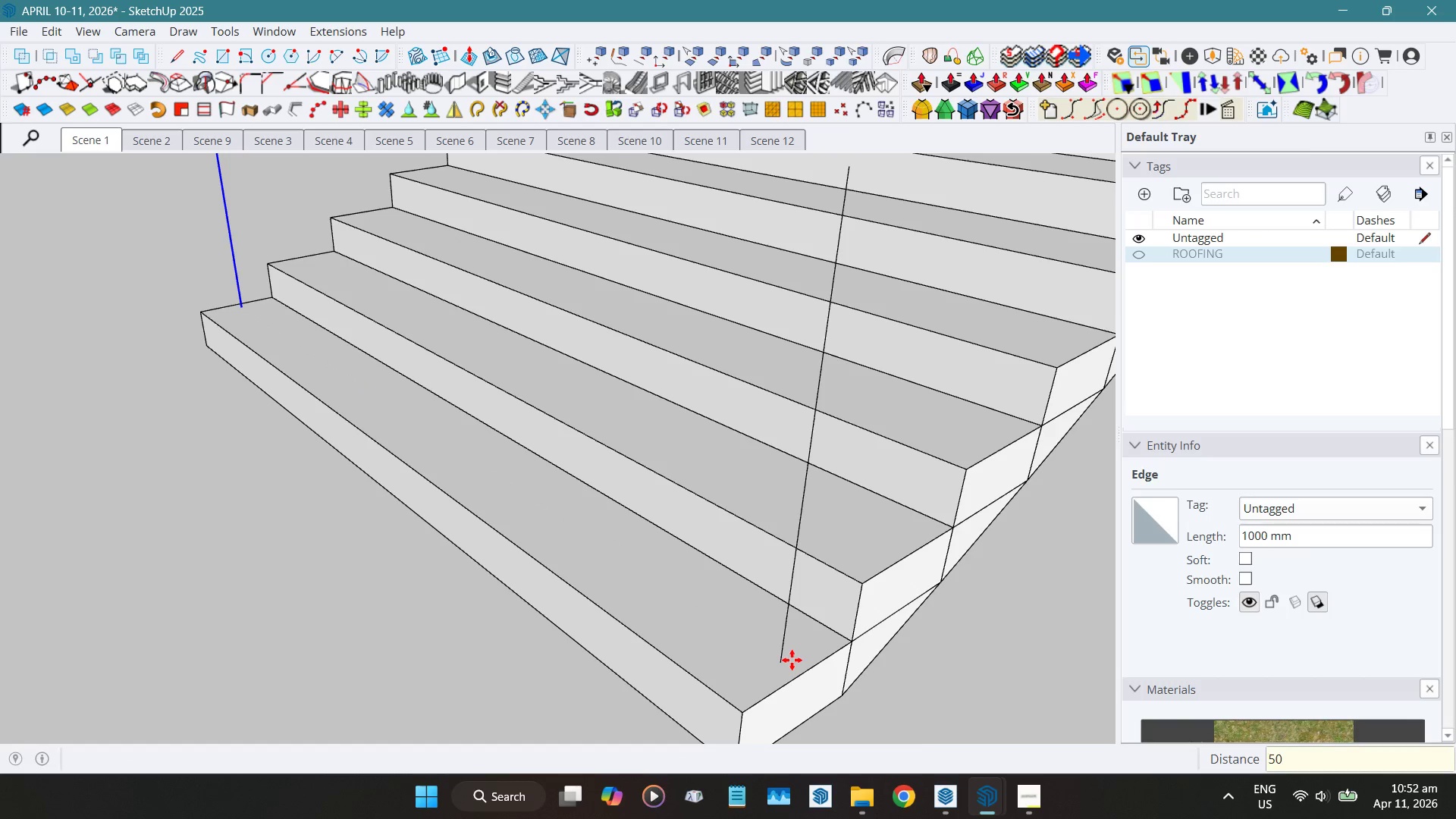 
key(Space)
 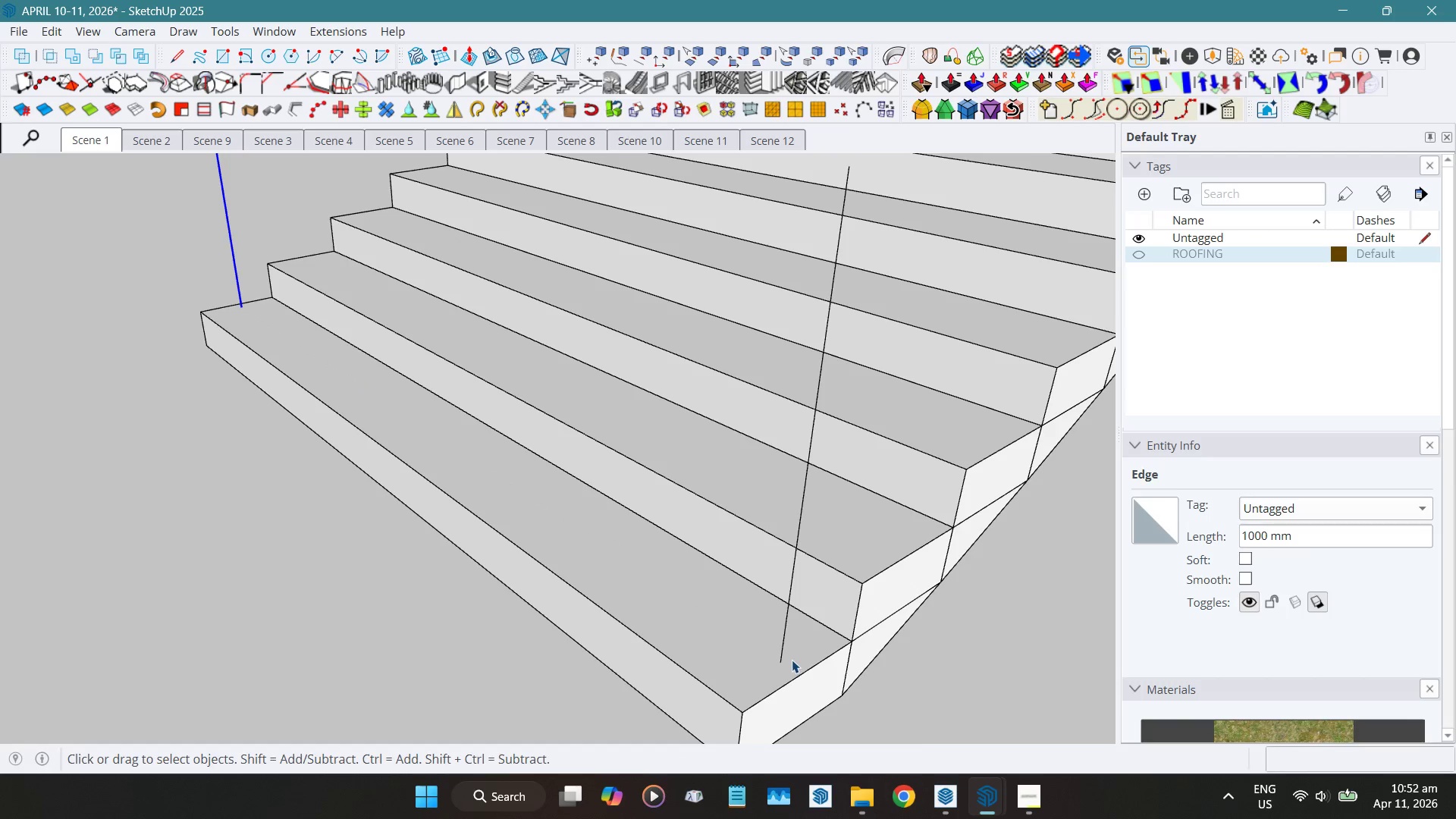 
scroll: coordinate [601, 671], scroll_direction: down, amount: 5.0
 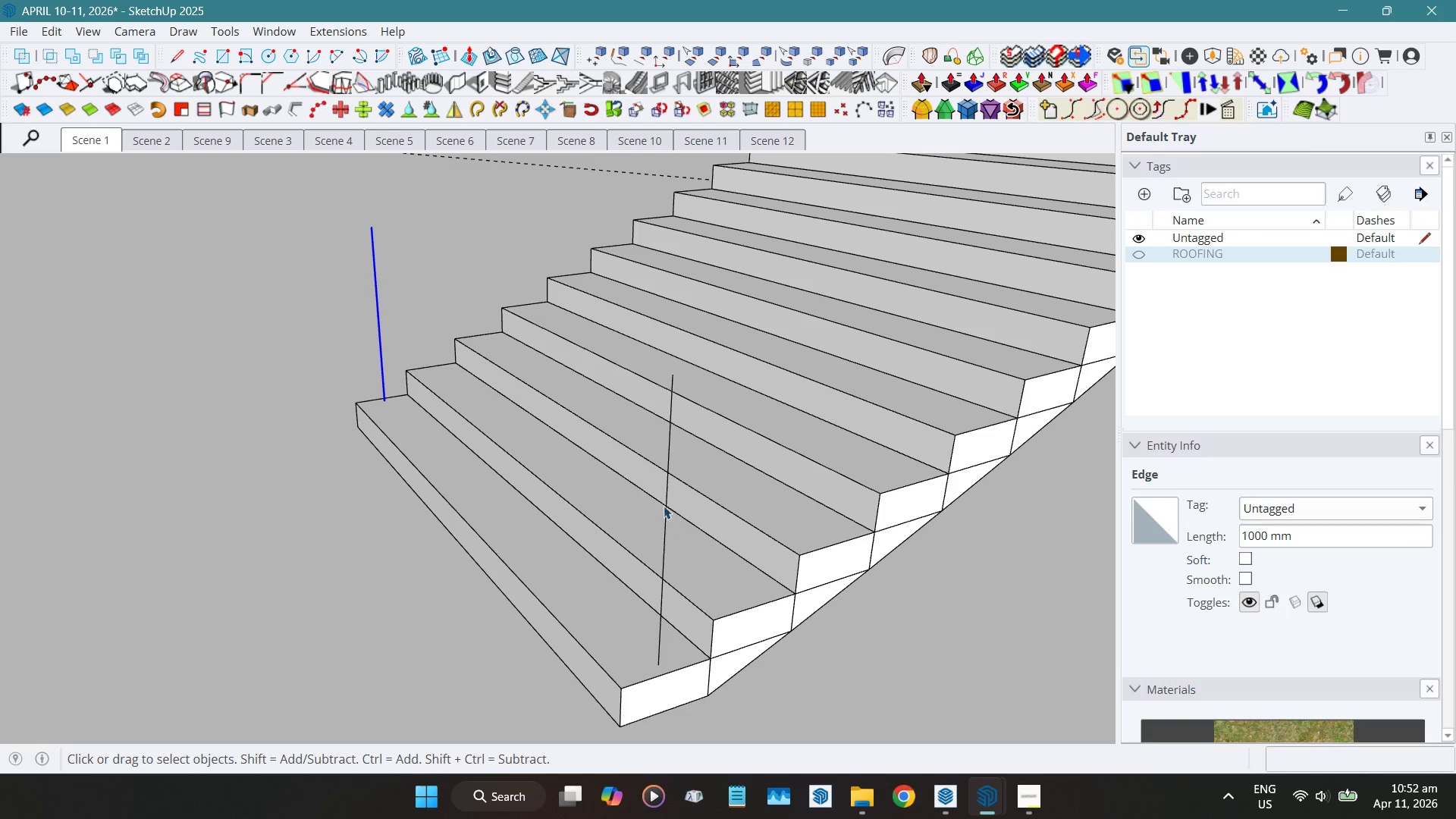 
hold_key(key=ControlLeft, duration=0.92)
left_click([667, 494])
 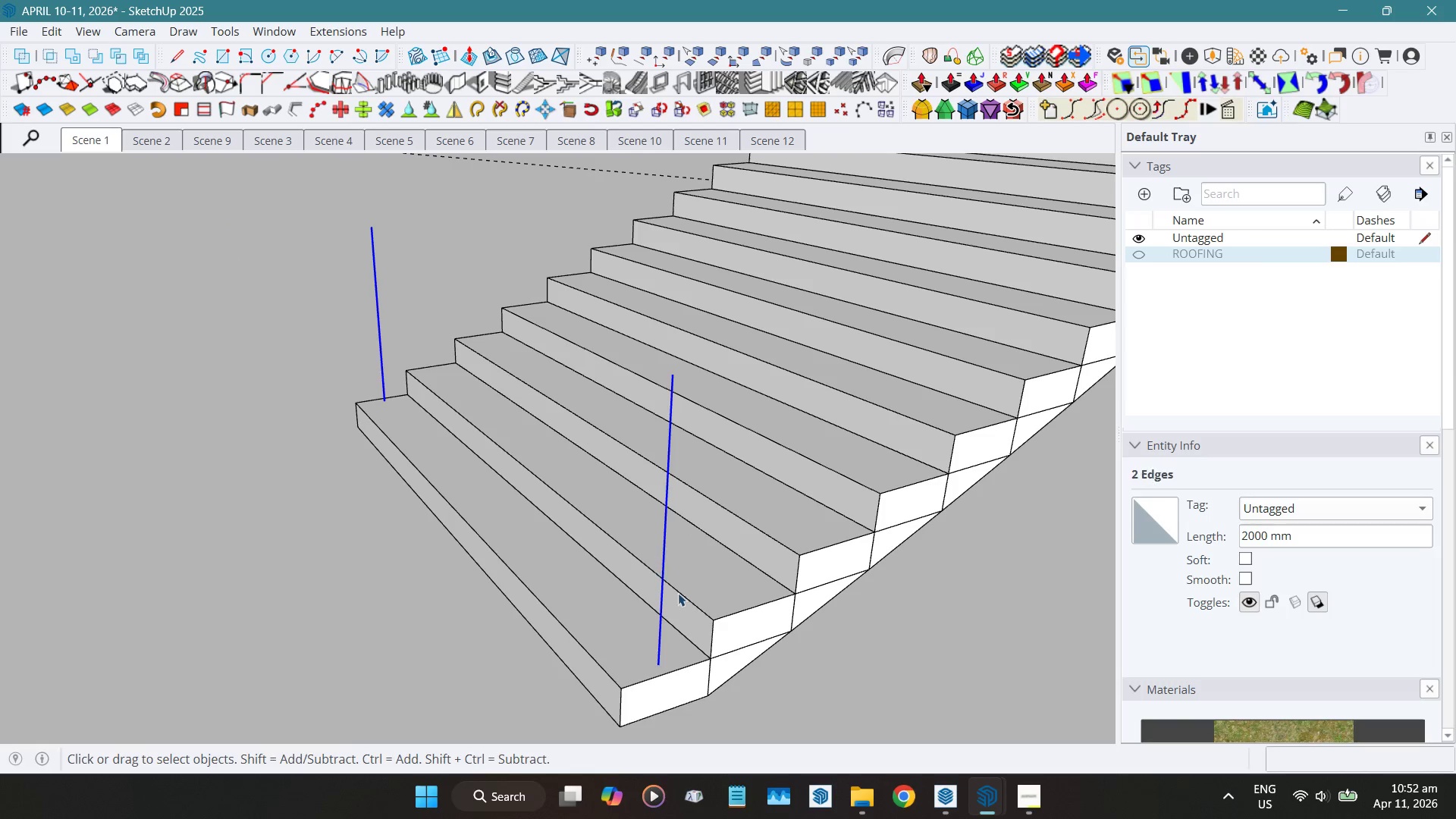 
key(Control+X)
 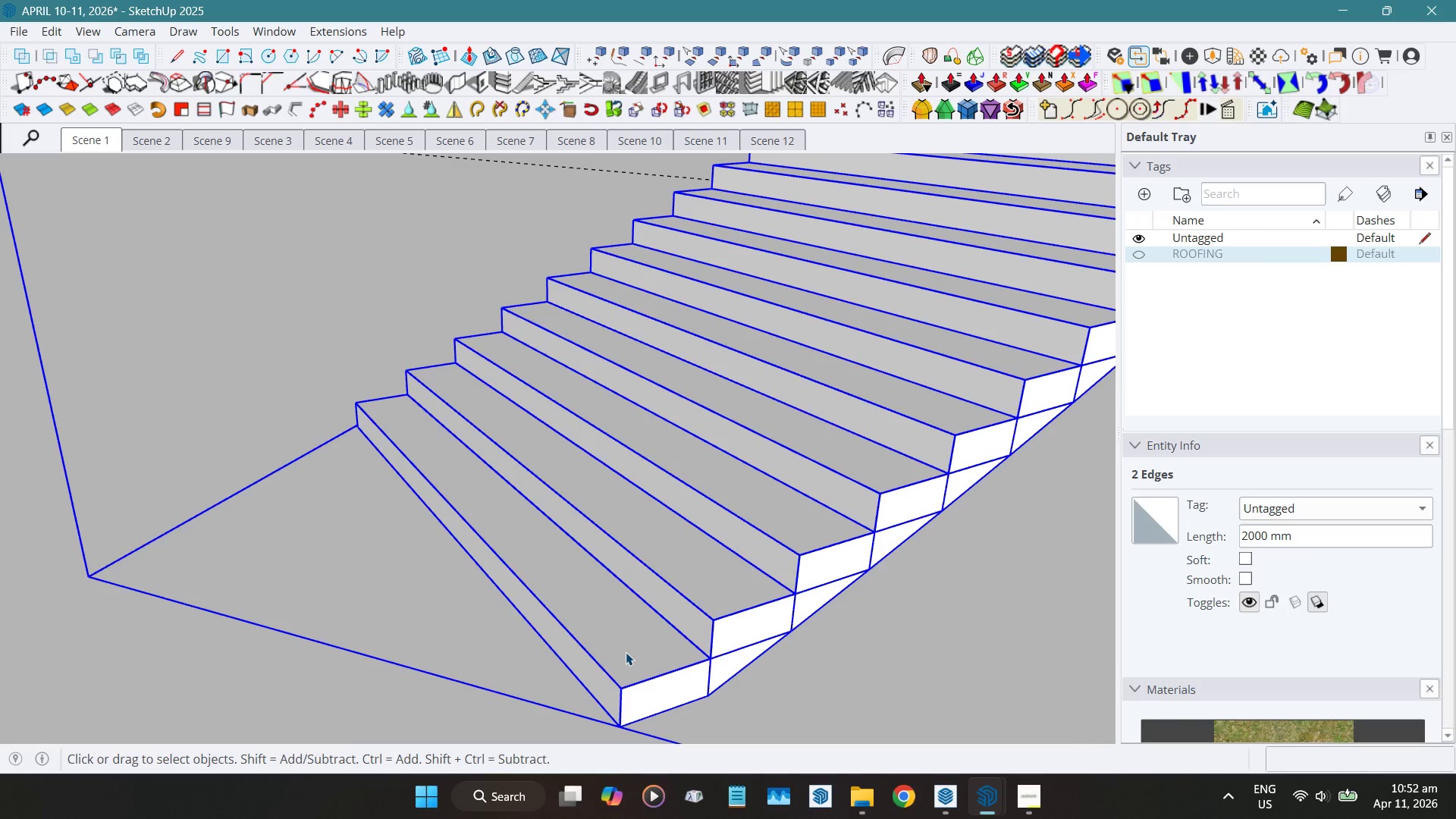 
double_click([626, 651])
 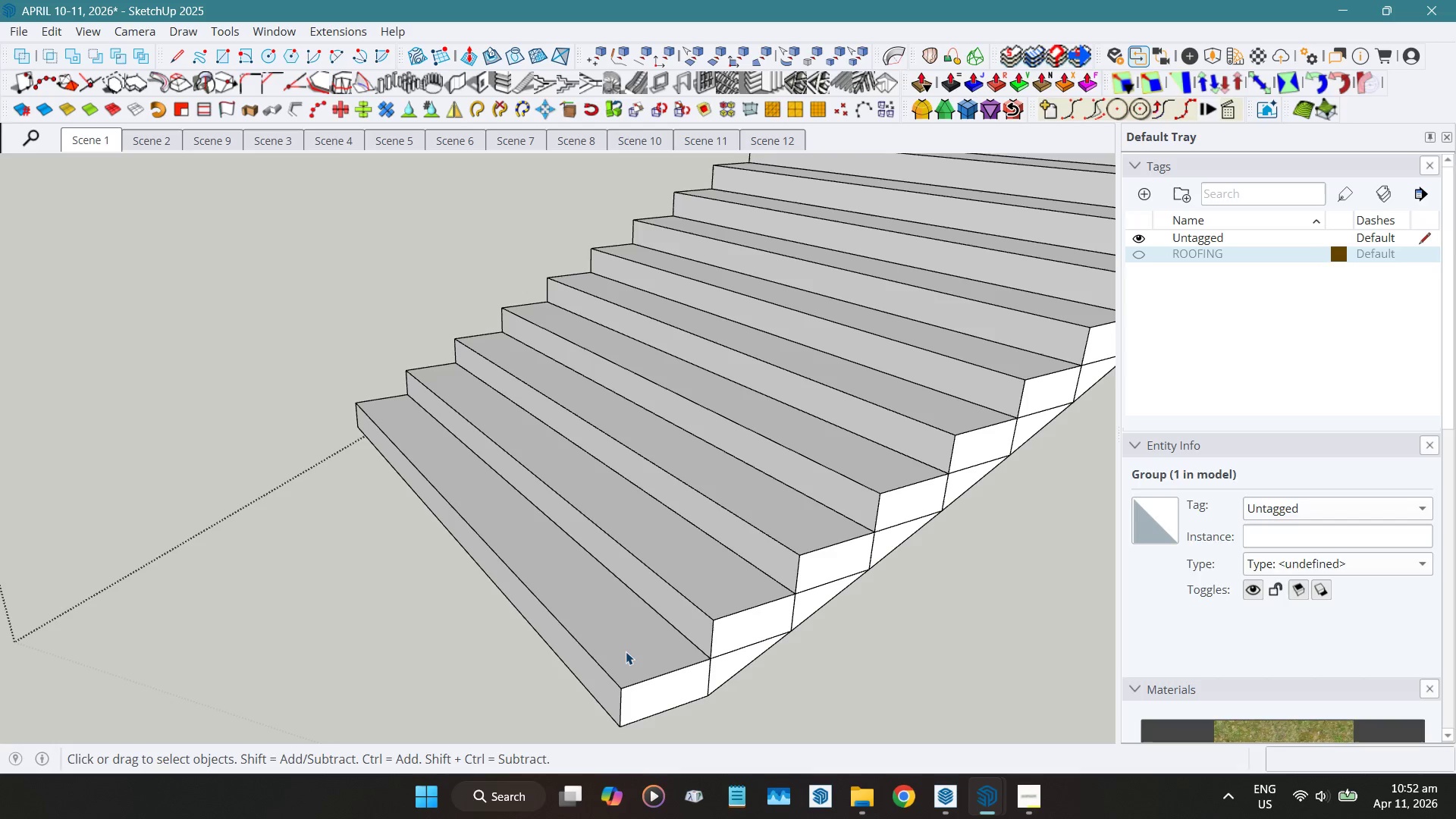 
left_click([626, 651])
 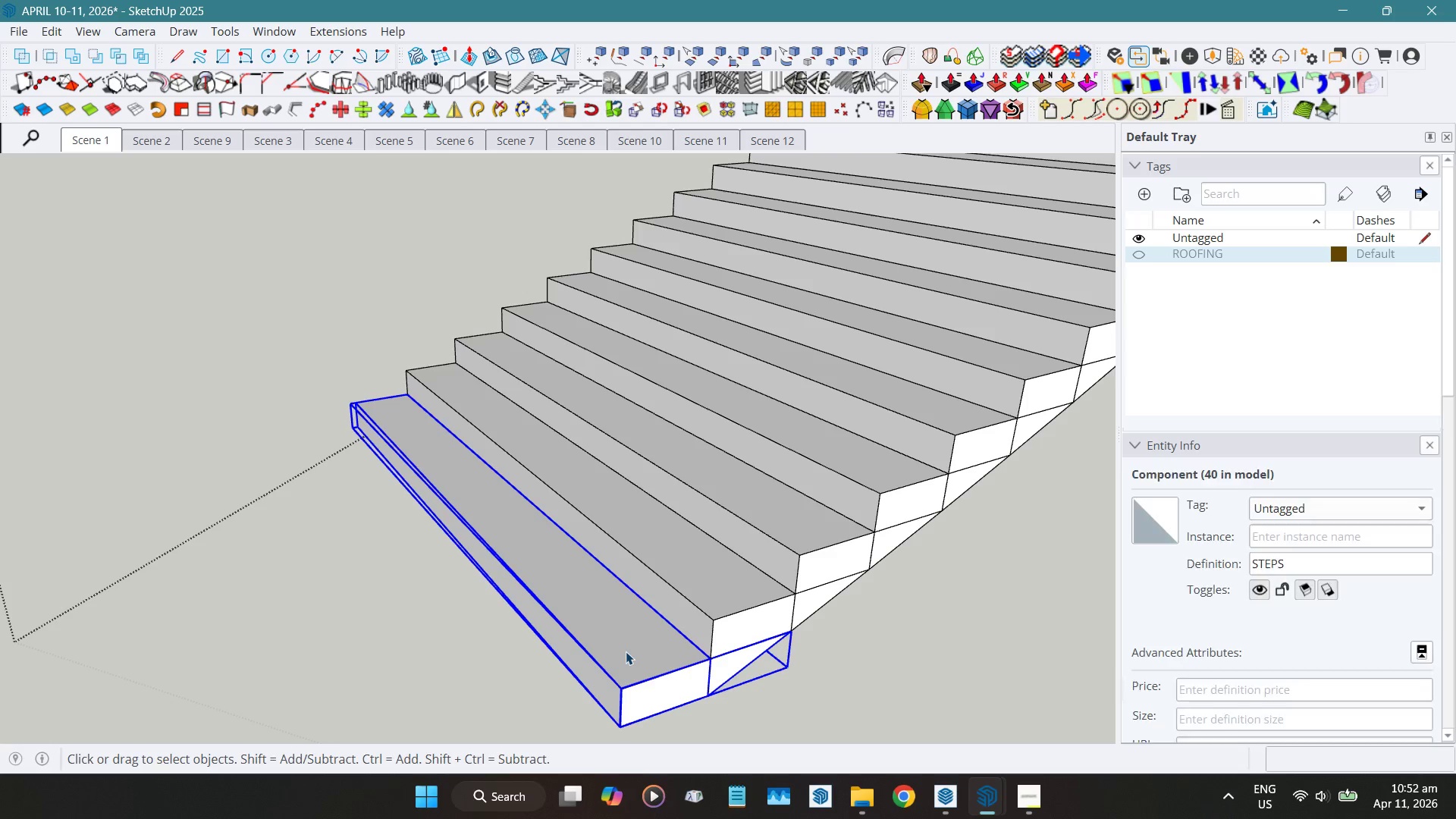 
double_click([626, 651])
 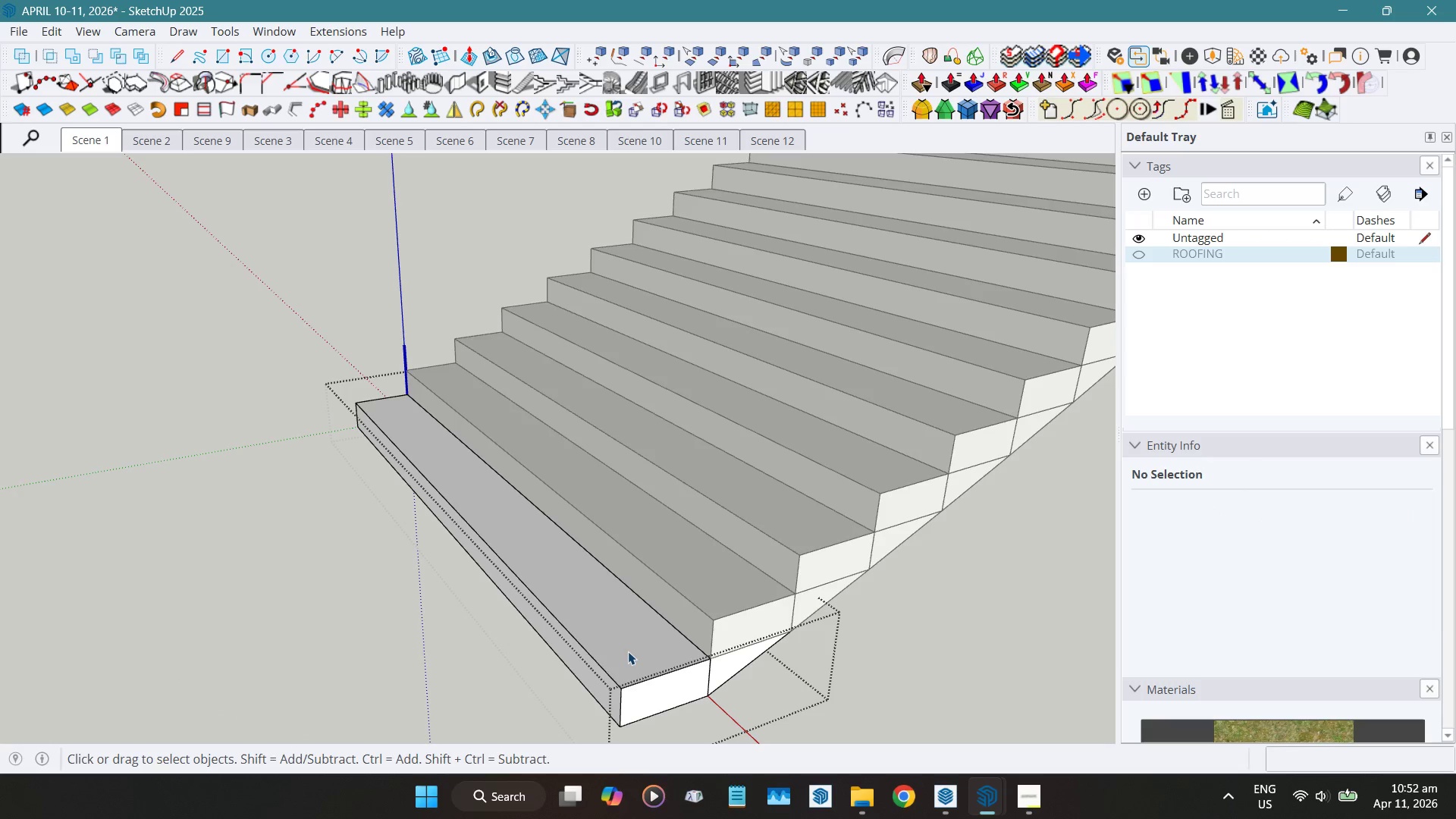 
key(Alt+AltLeft)
 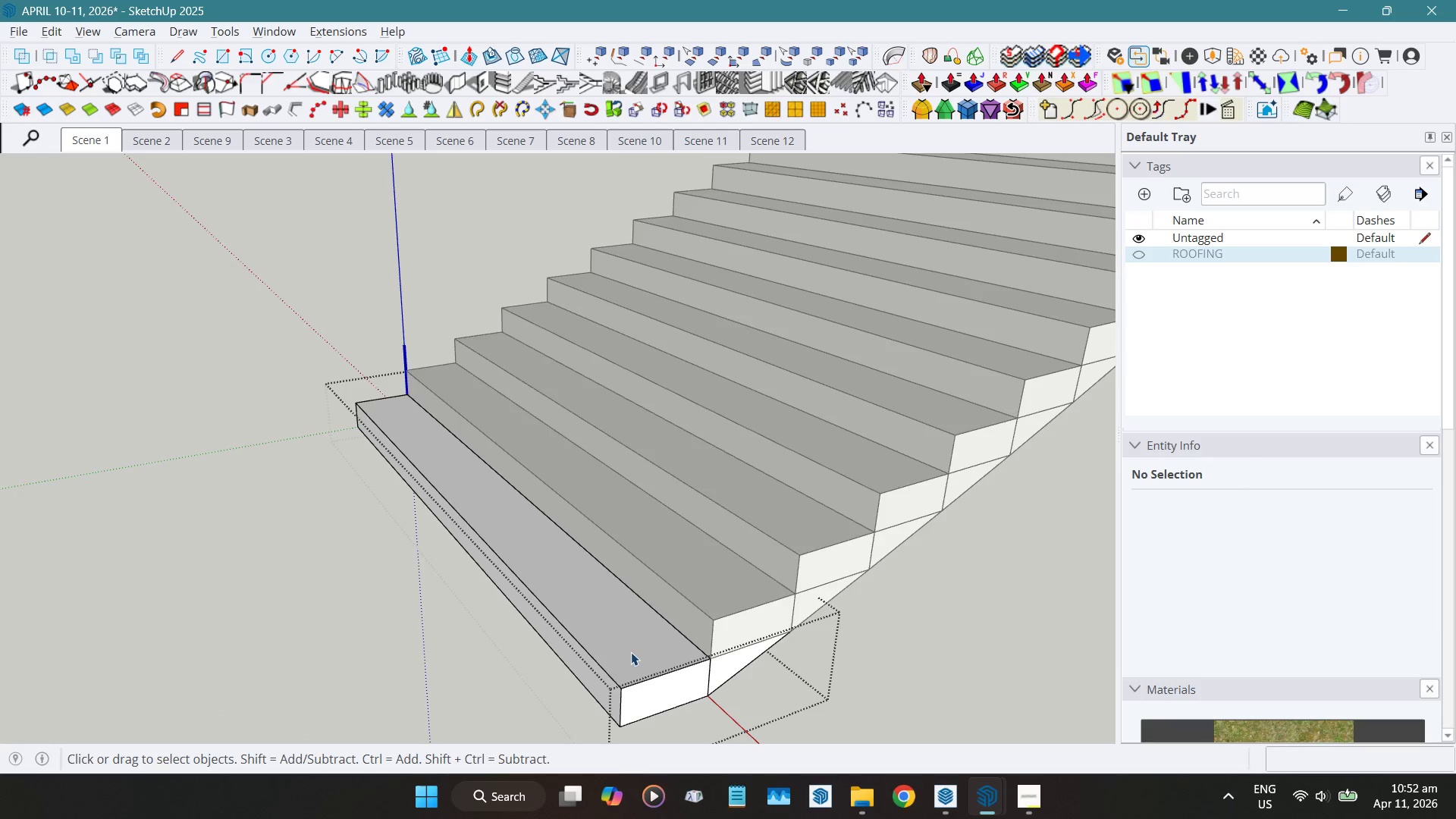 
key(Alt+V)
 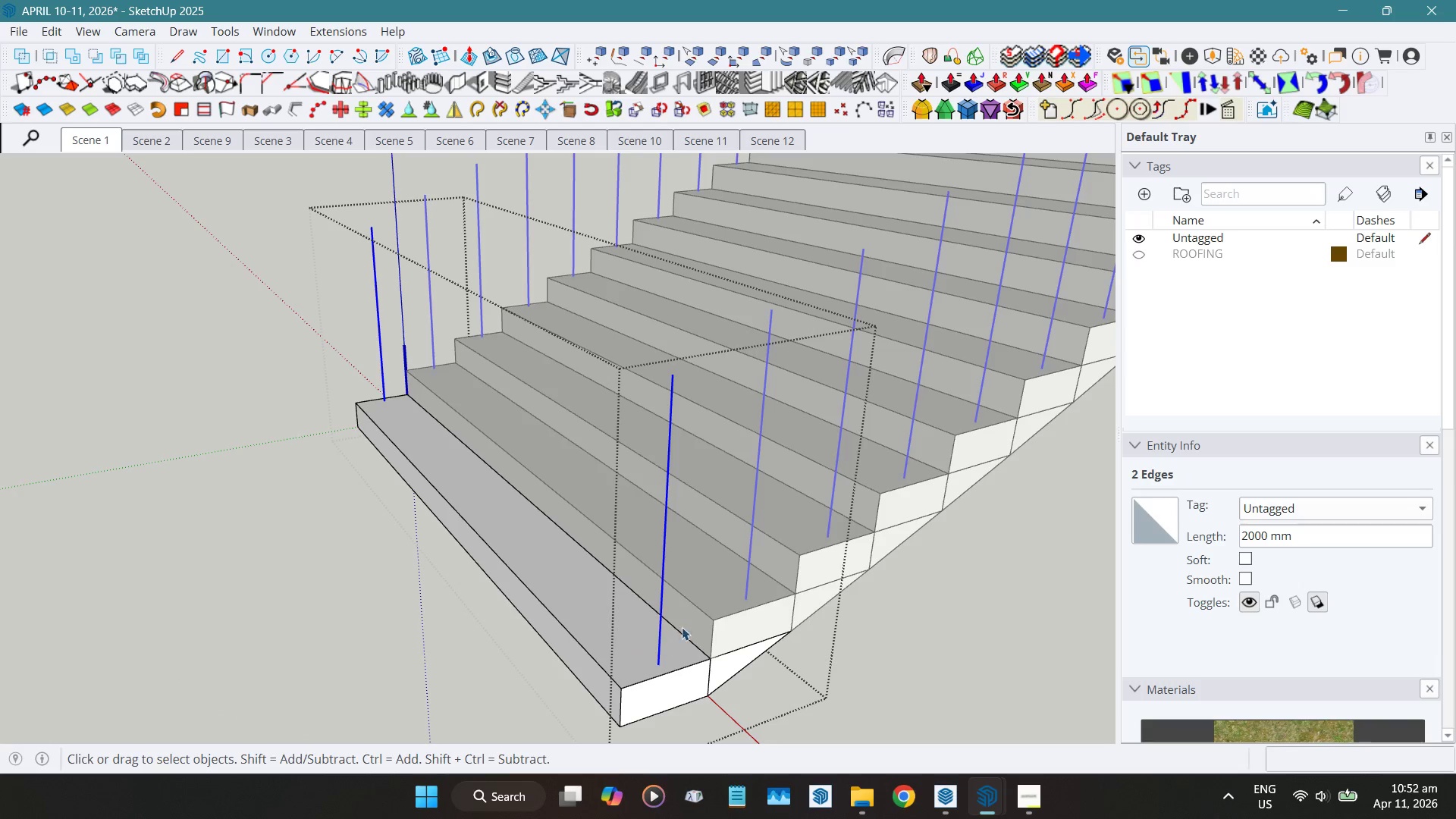 
hold_key(key=ShiftLeft, duration=1.22)
 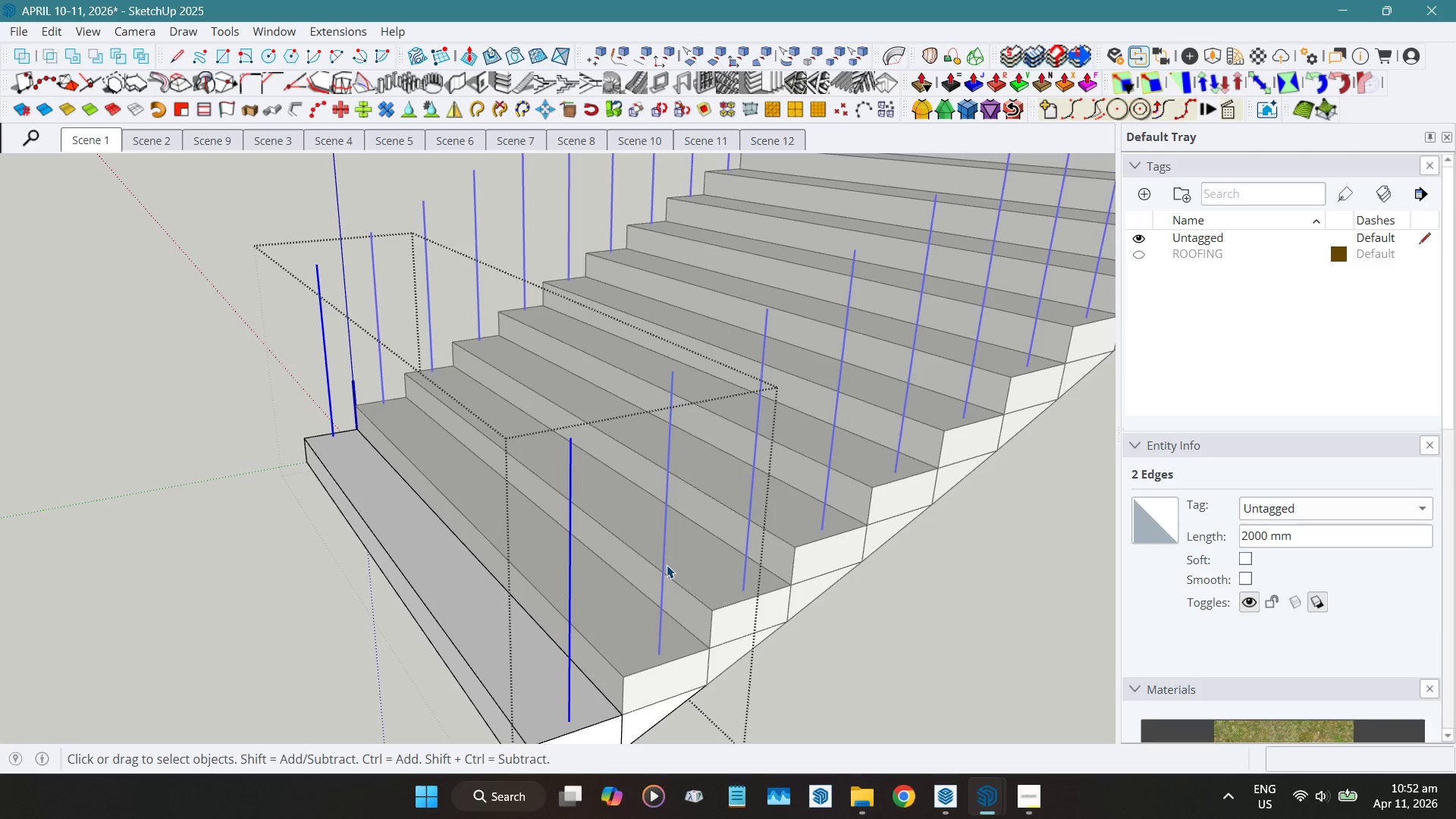 
wait(5.81)
 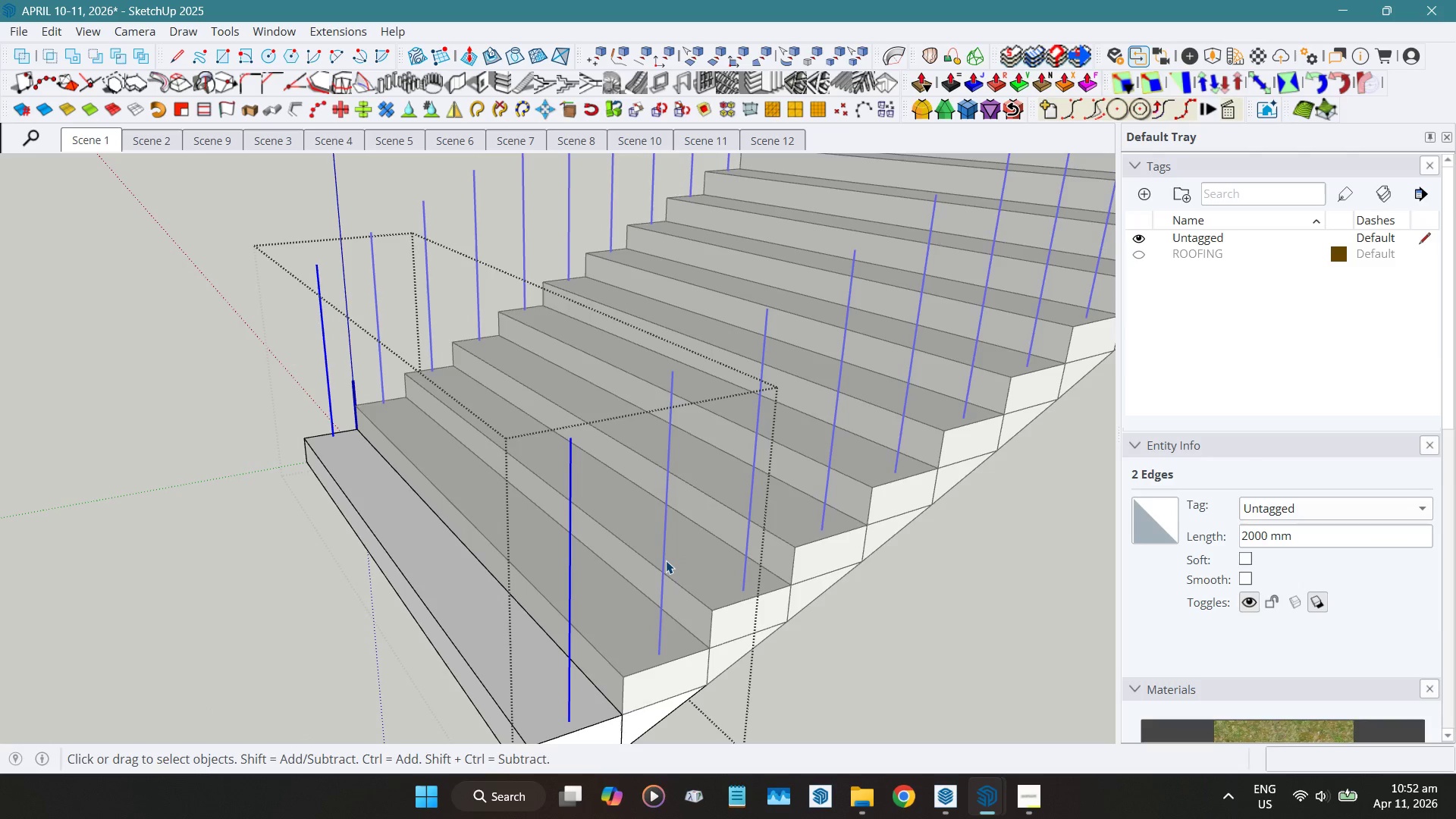 
scroll: coordinate [627, 568], scroll_direction: down, amount: 14.0
 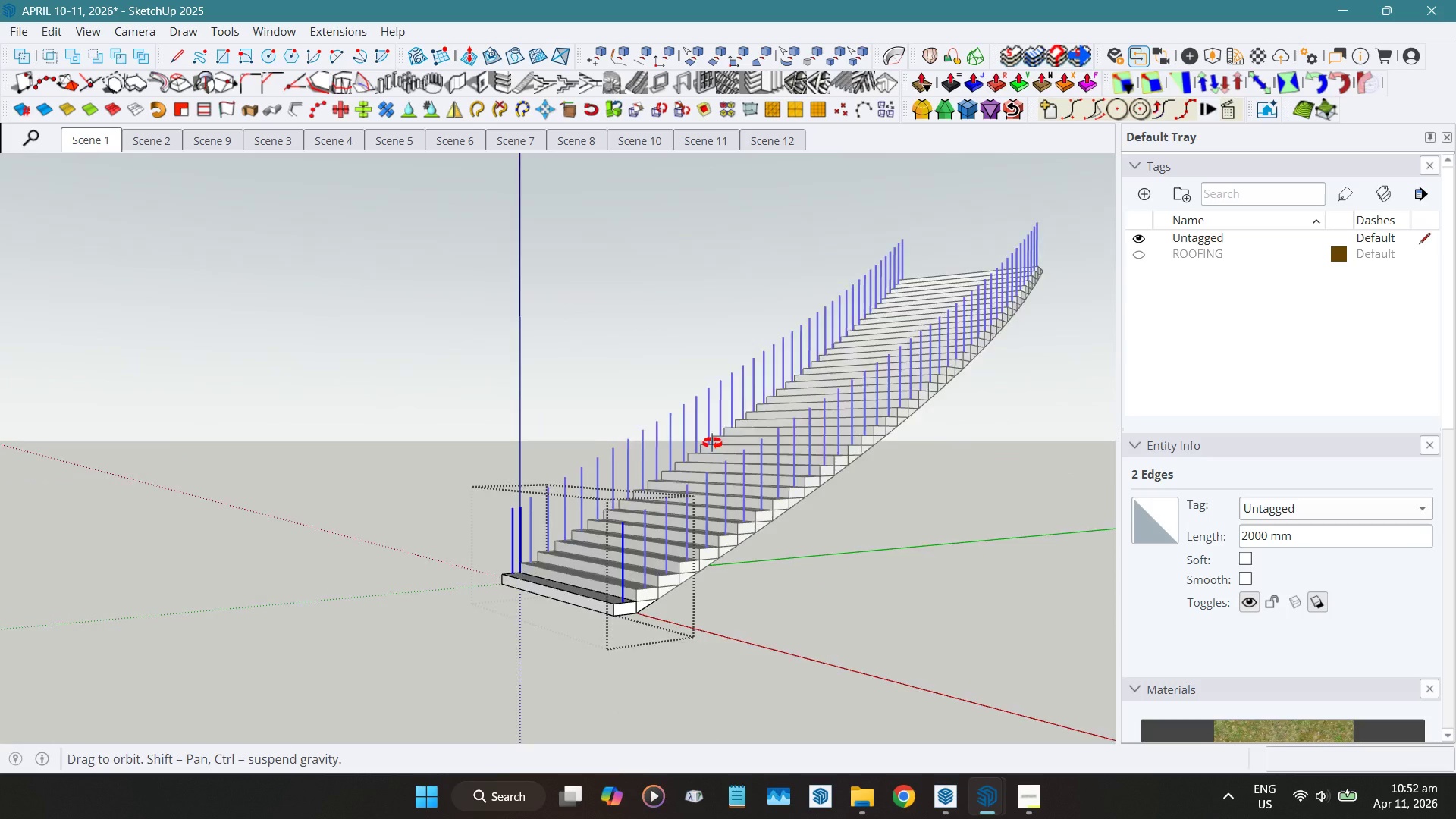 
scroll: coordinate [594, 639], scroll_direction: up, amount: 15.0
 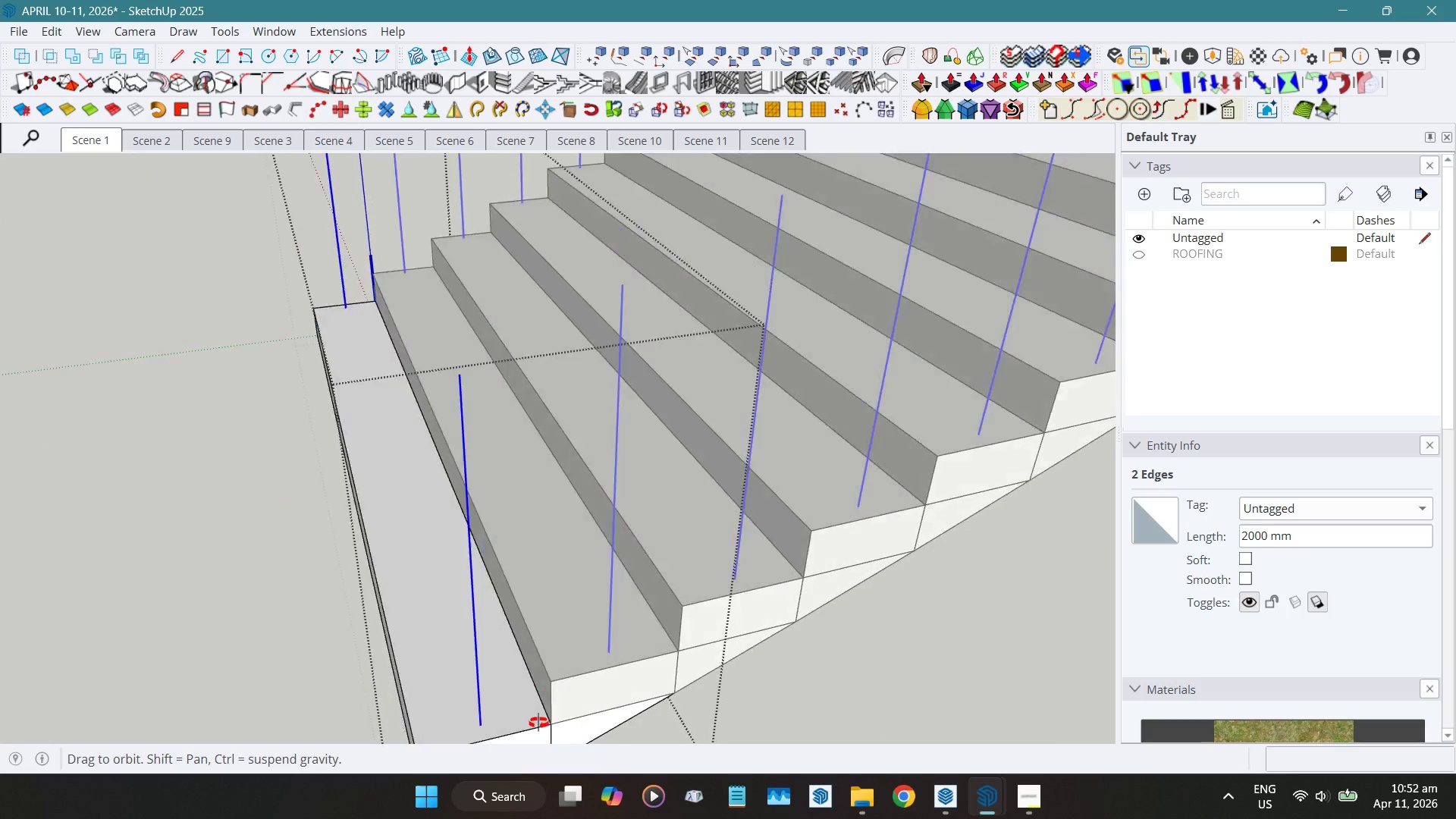 
hold_key(key=ShiftLeft, duration=0.56)
 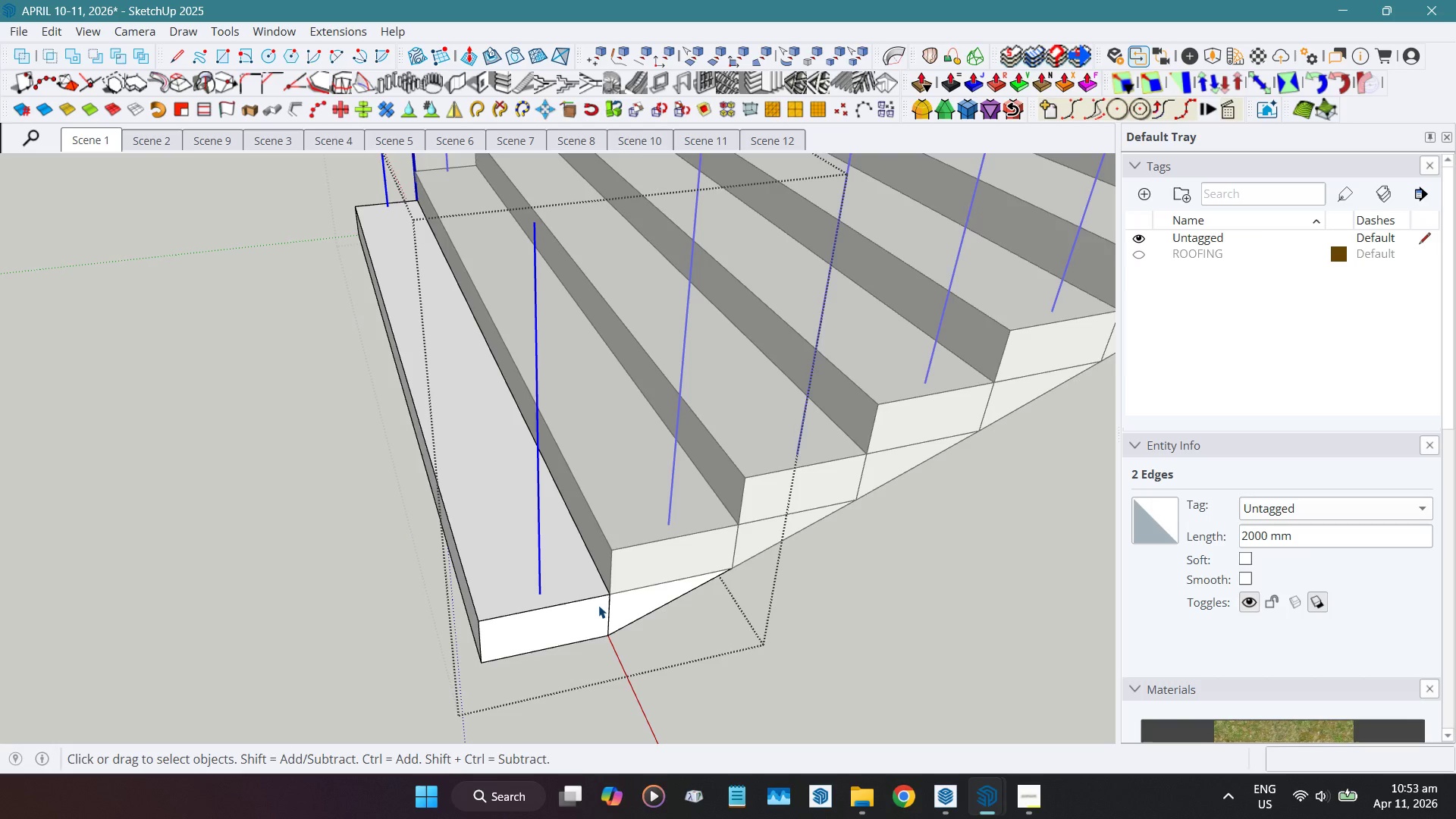 
wait(11.27)
 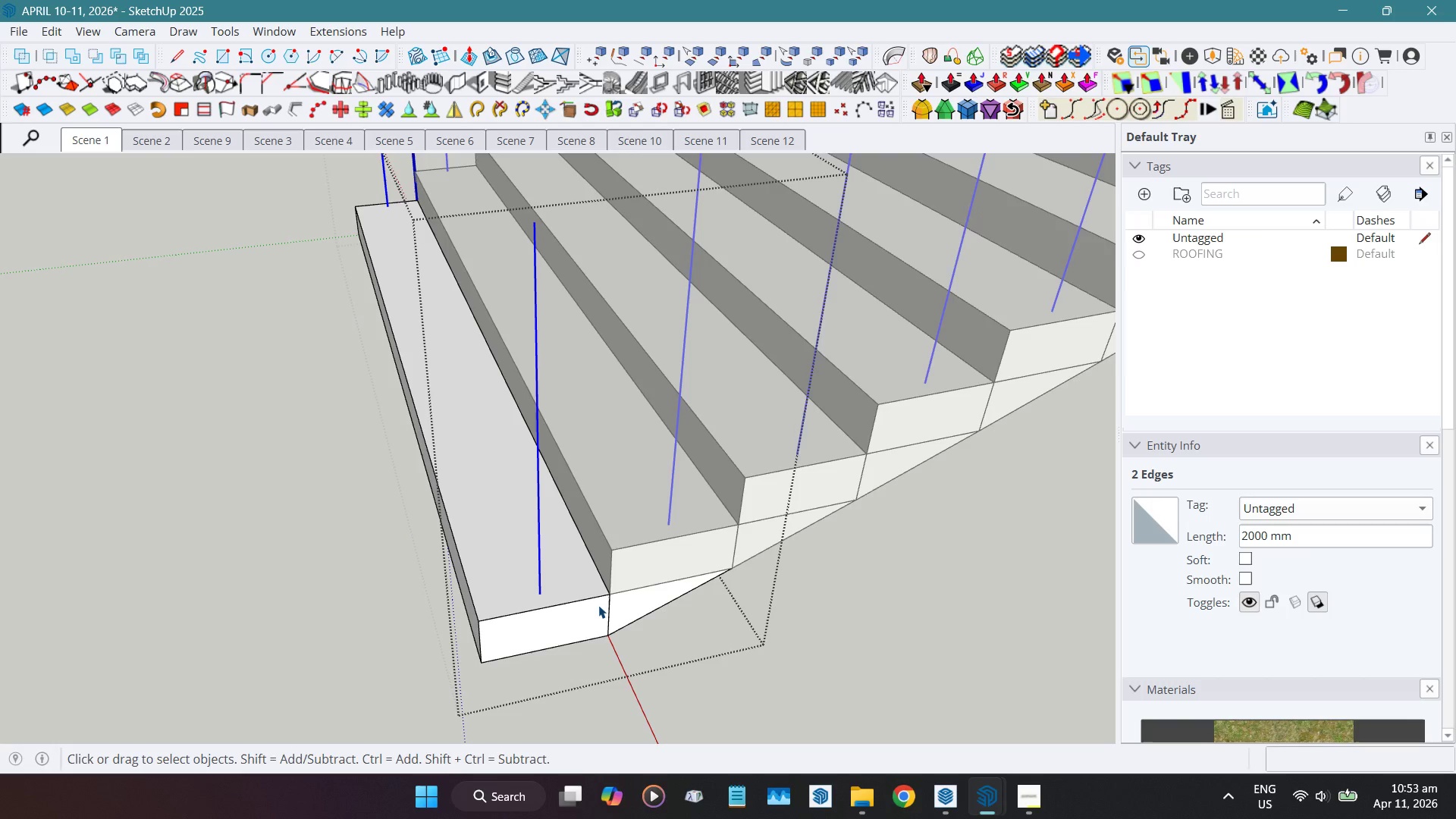 
scroll: coordinate [595, 573], scroll_direction: down, amount: 4.0
 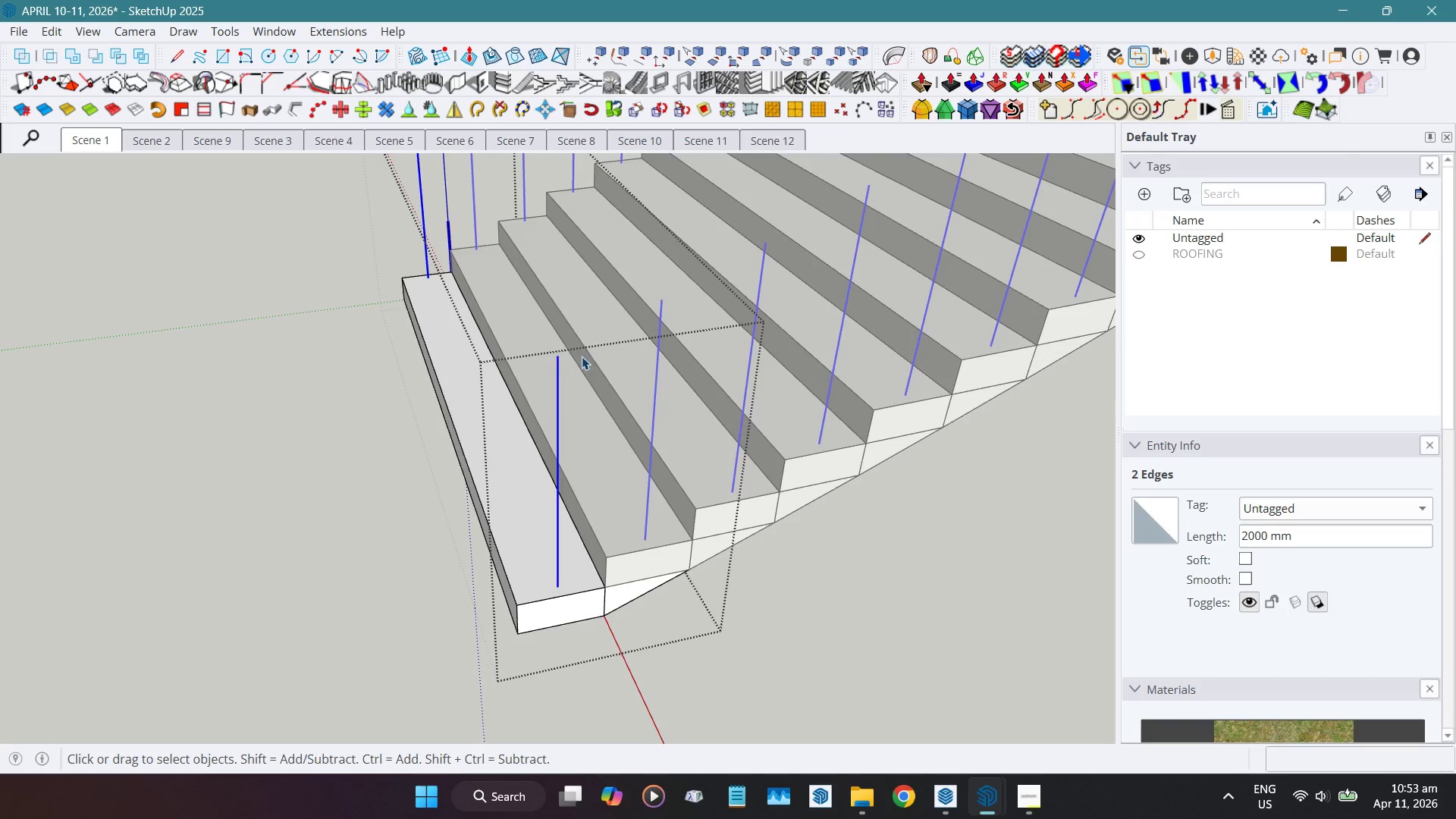 
key(Shift+ShiftLeft)
 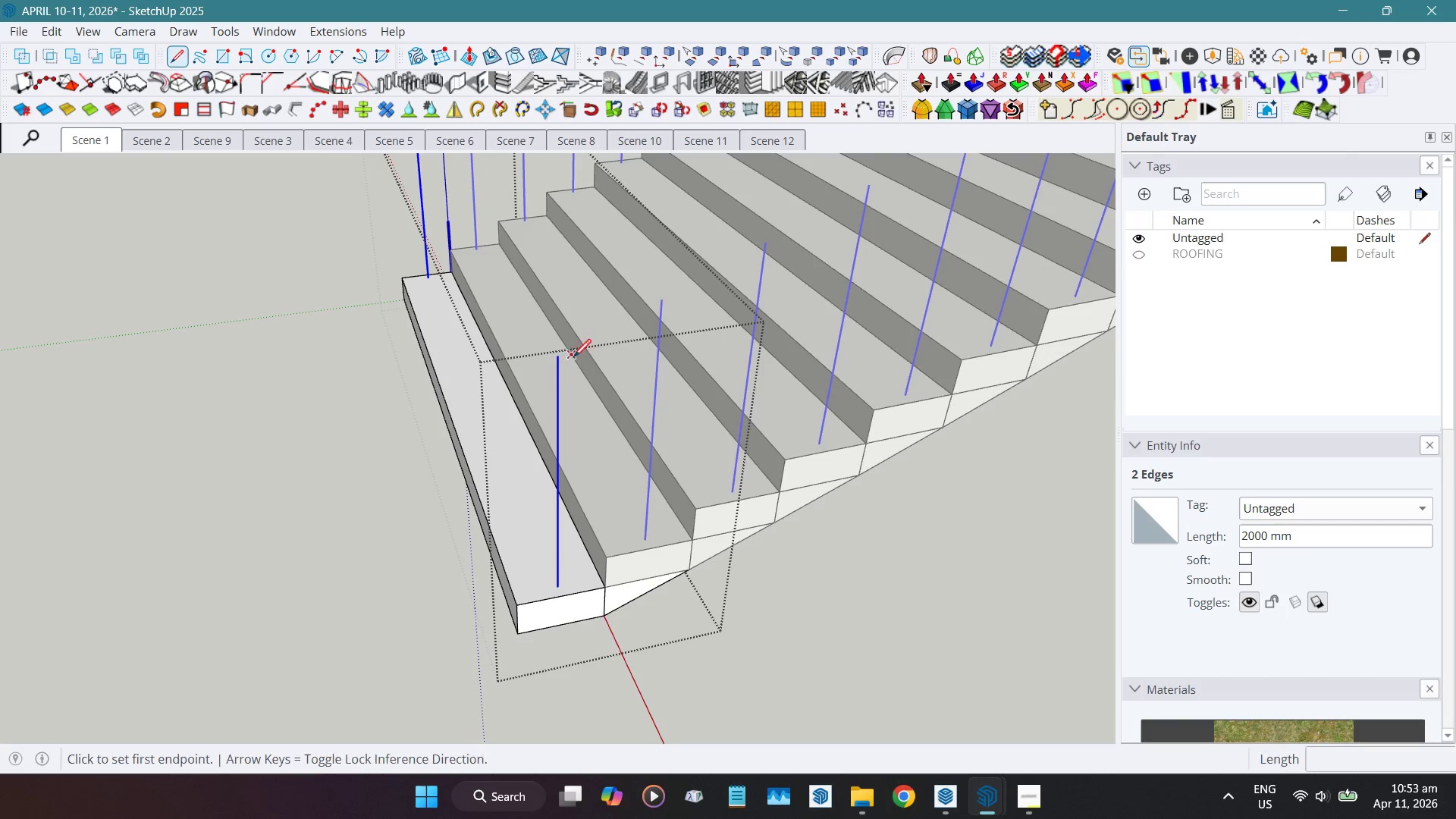 
key(Shift+F)
 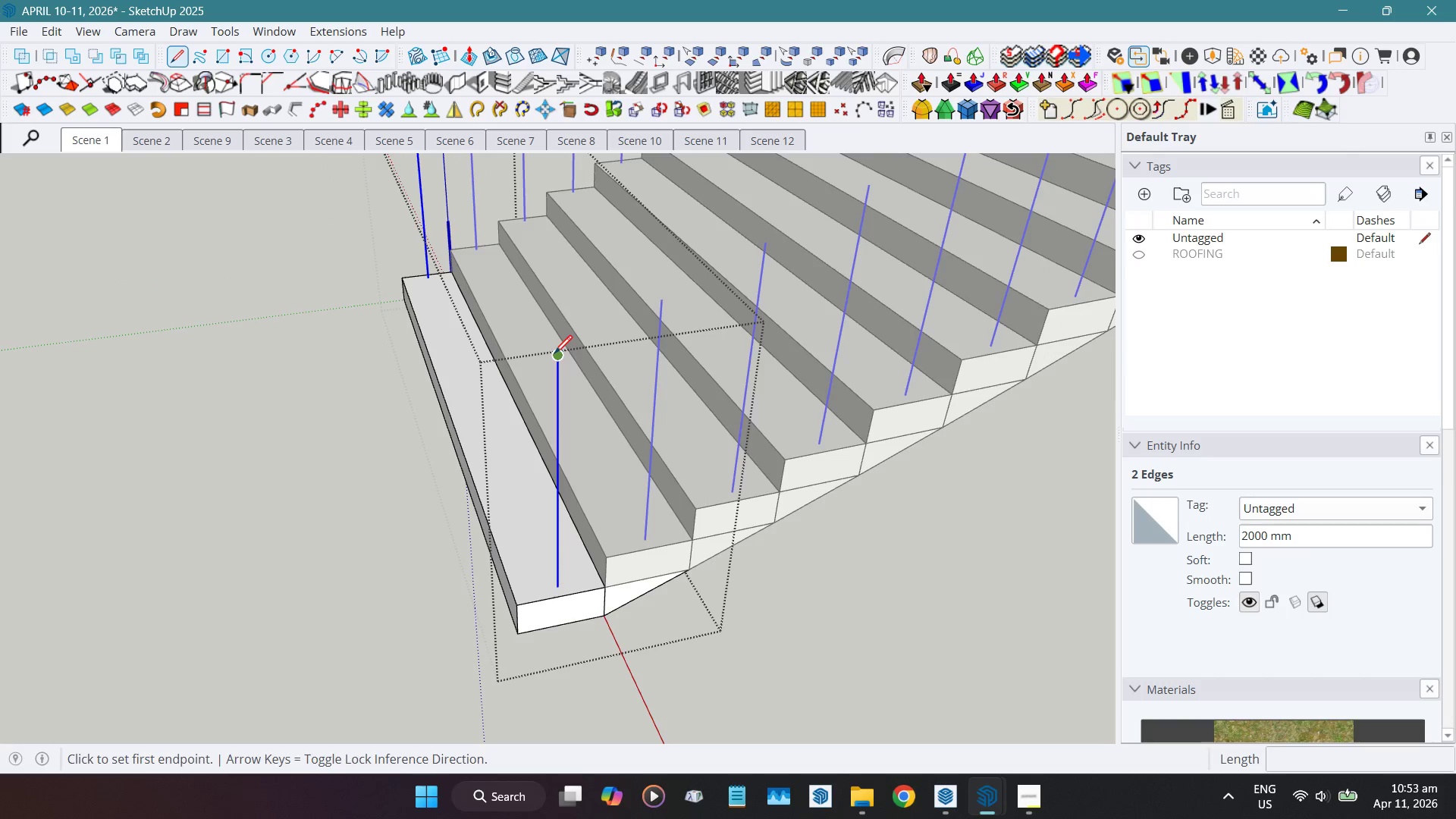 
left_click_drag(start_coordinate=[554, 354], to_coordinate=[561, 353])
 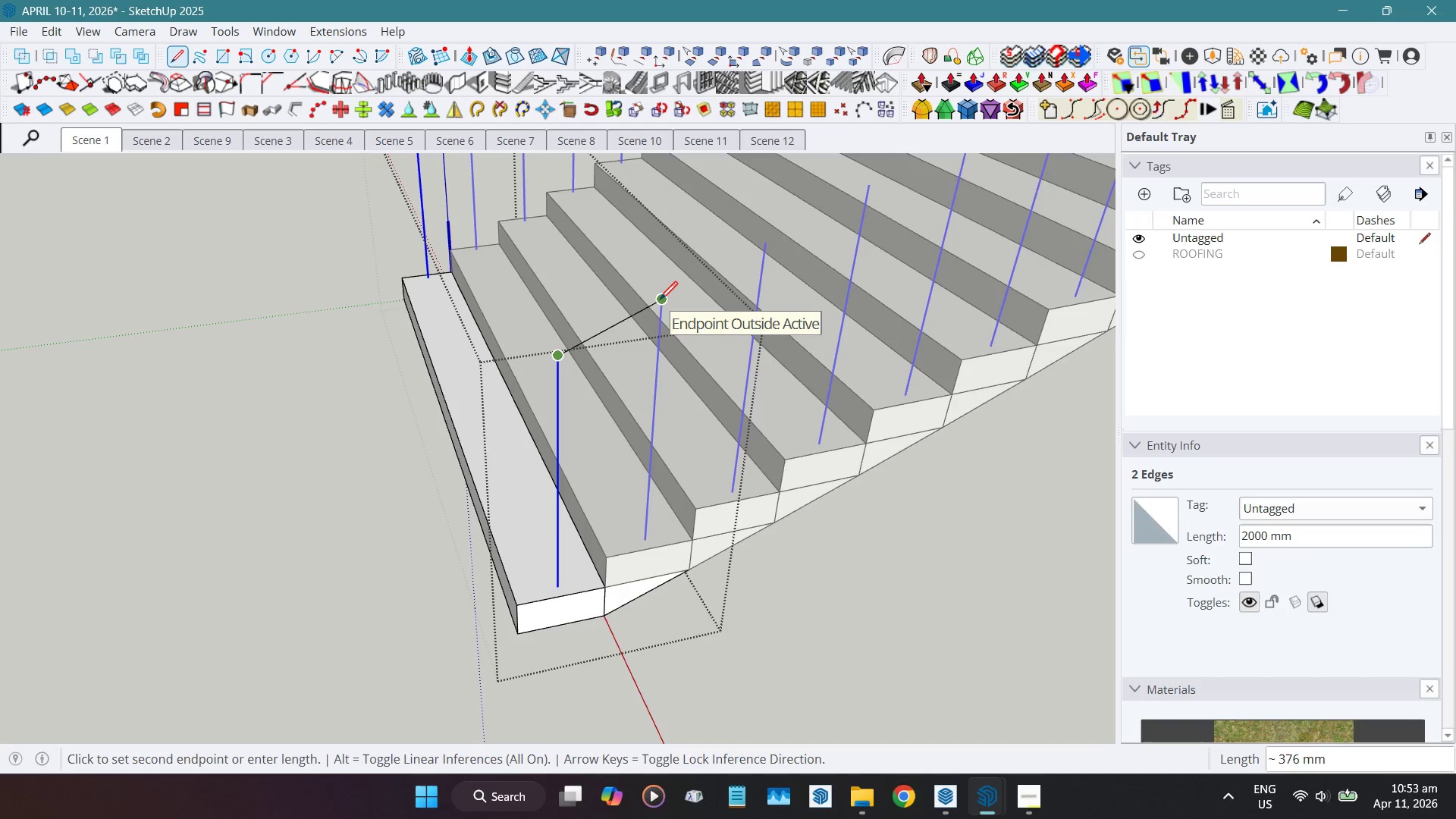 
wait(9.36)
 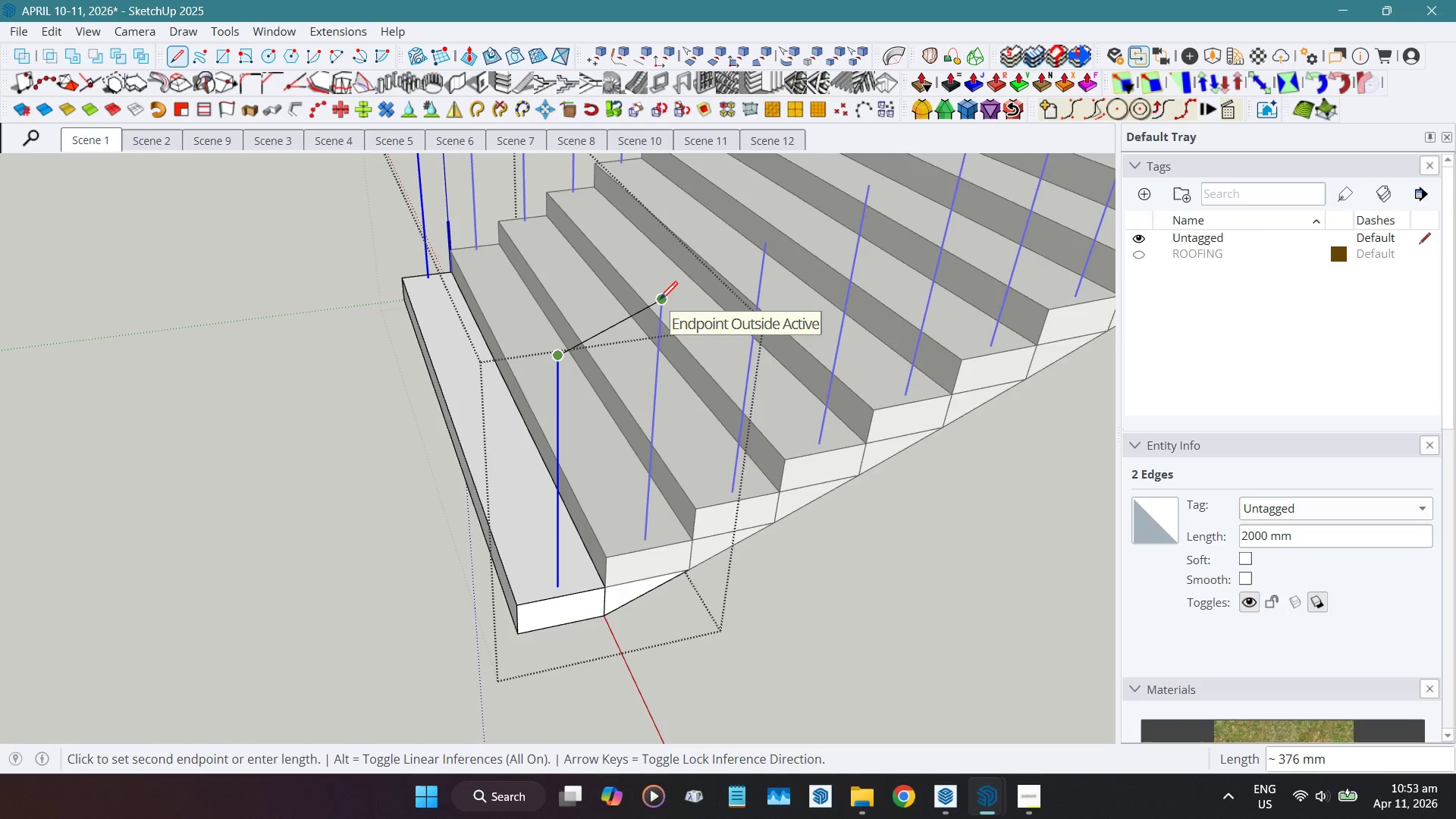 
key(Space)
 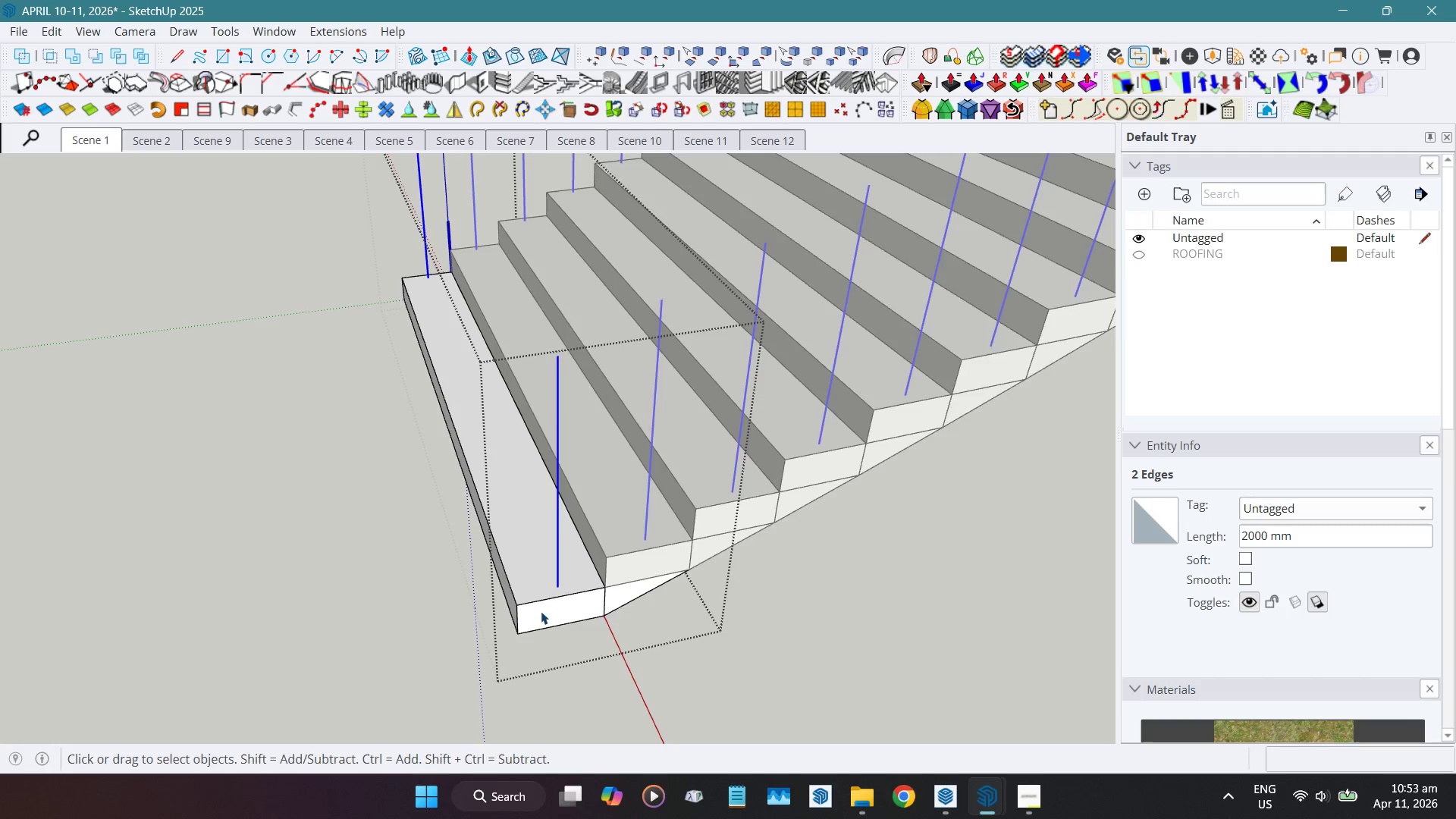 
scroll: coordinate [575, 556], scroll_direction: up, amount: 8.0
 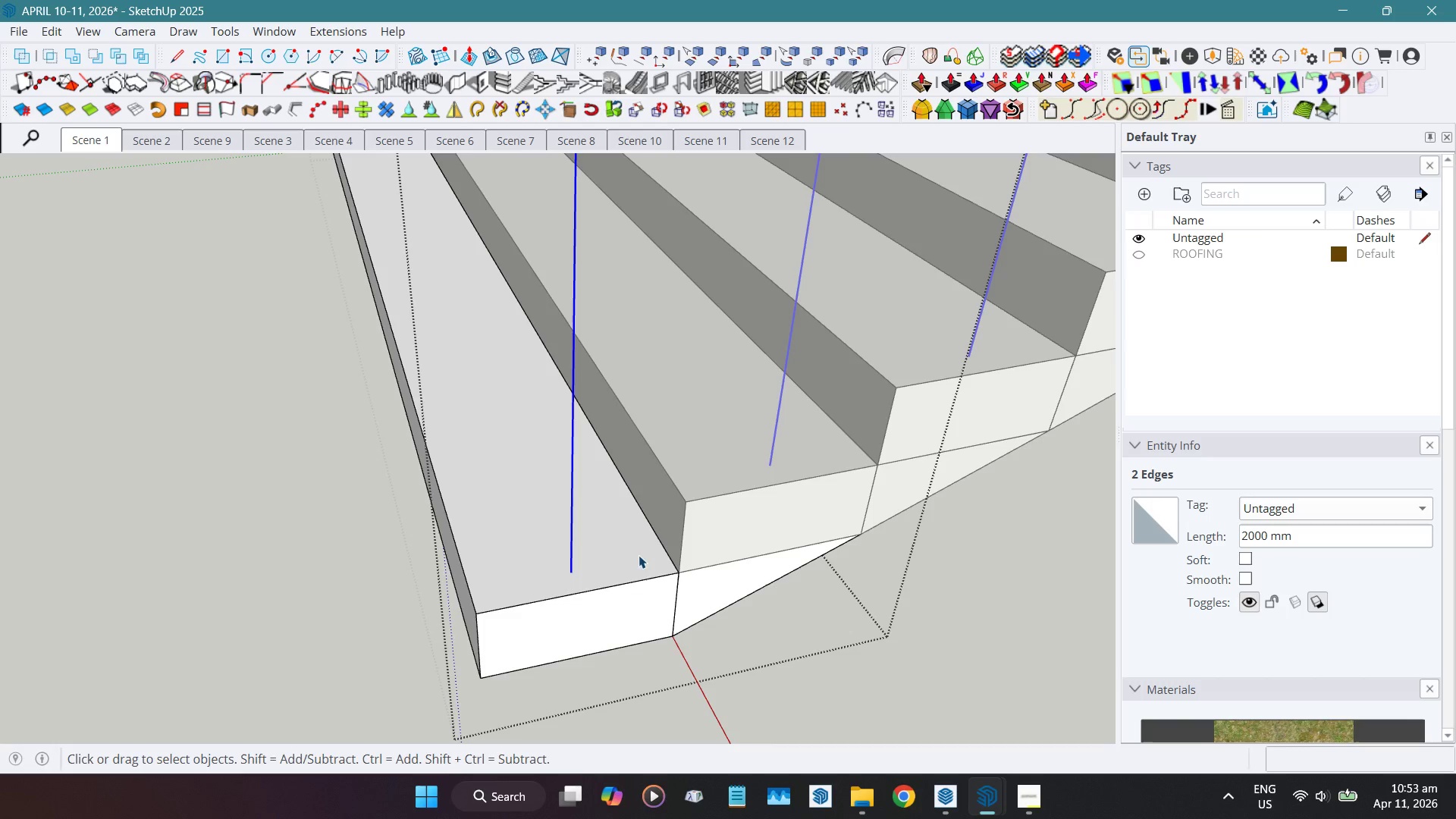 
key(T)
 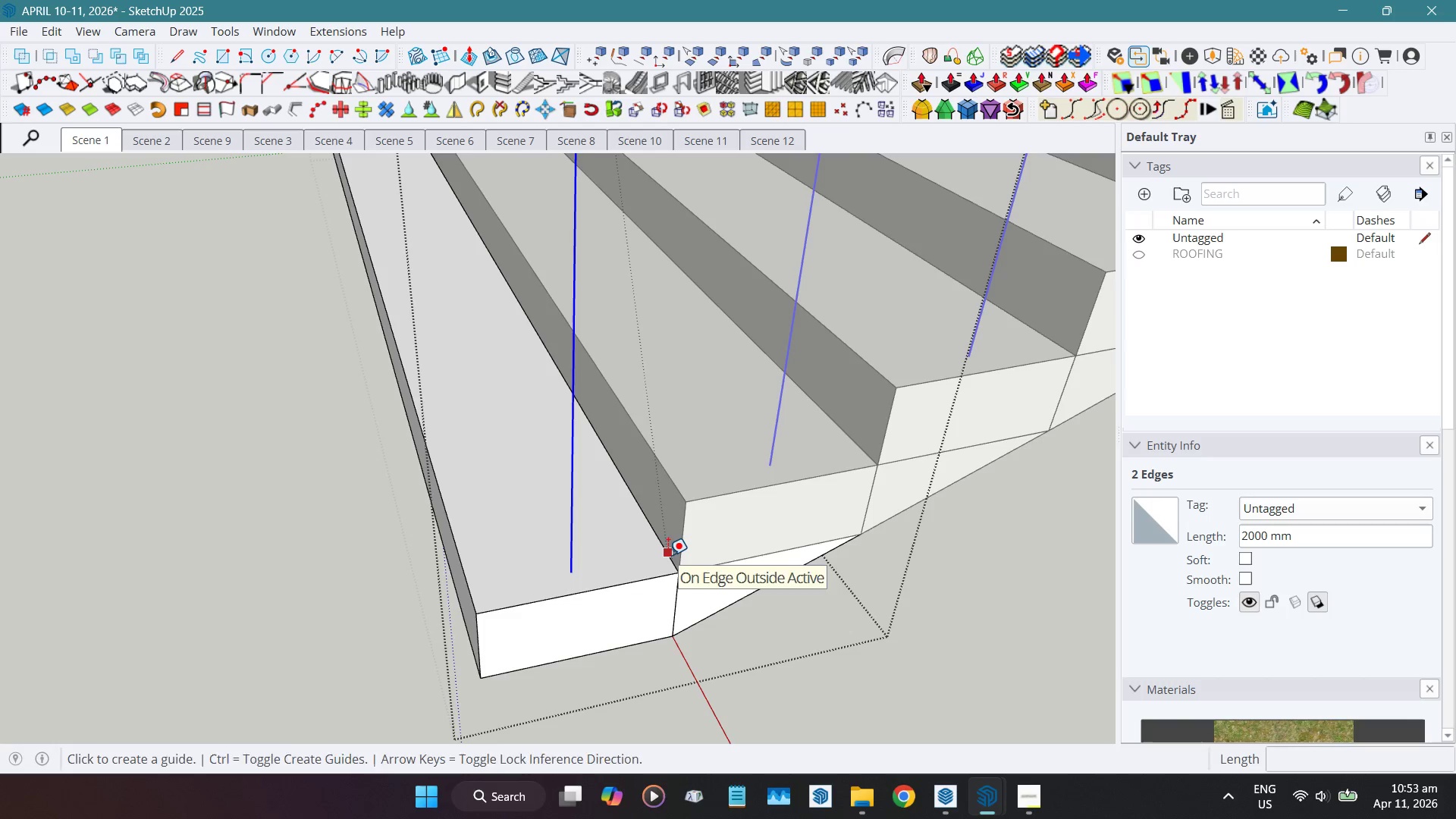 
left_click([668, 555])
 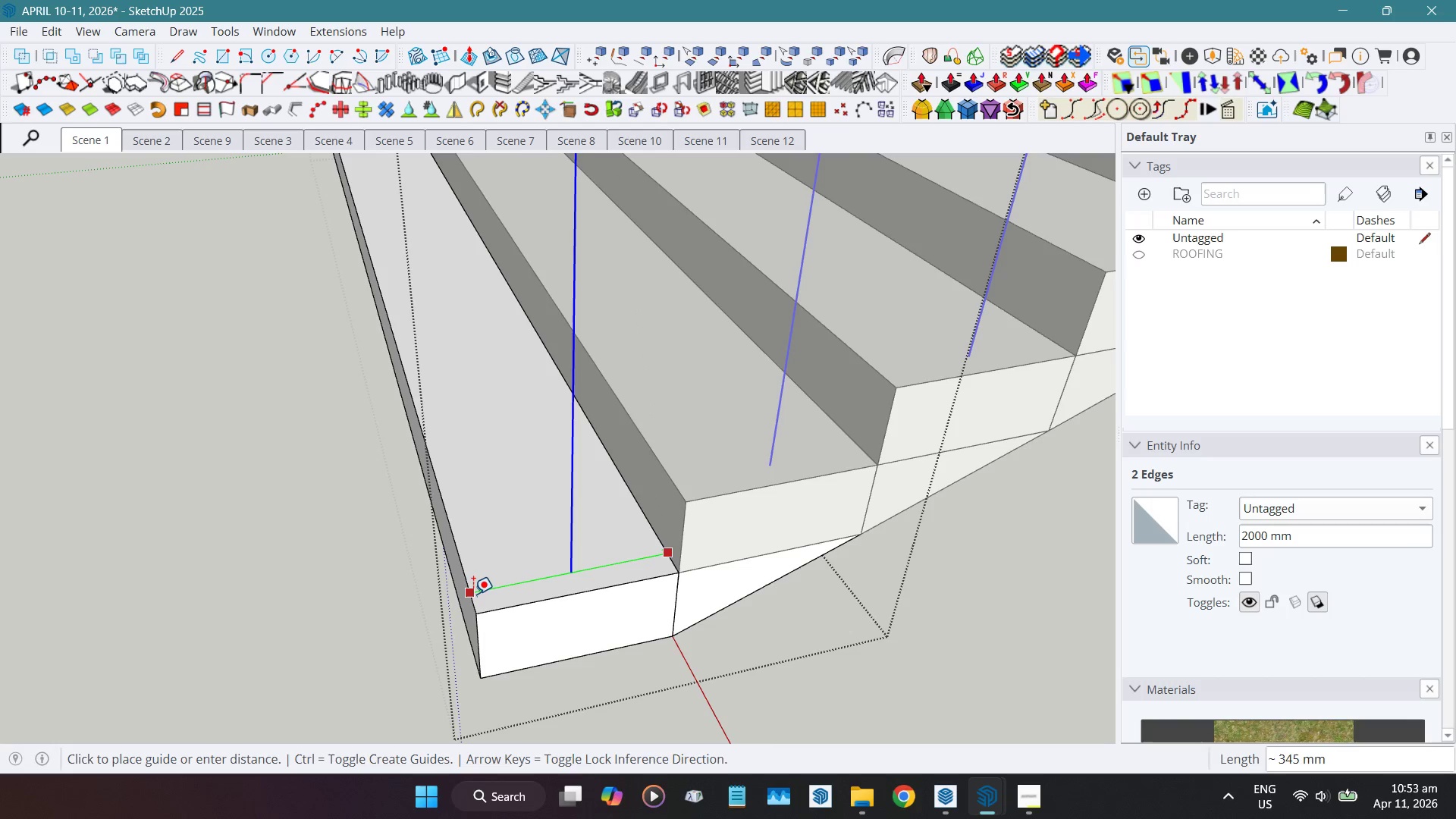 
mouse_move([488, 590])
 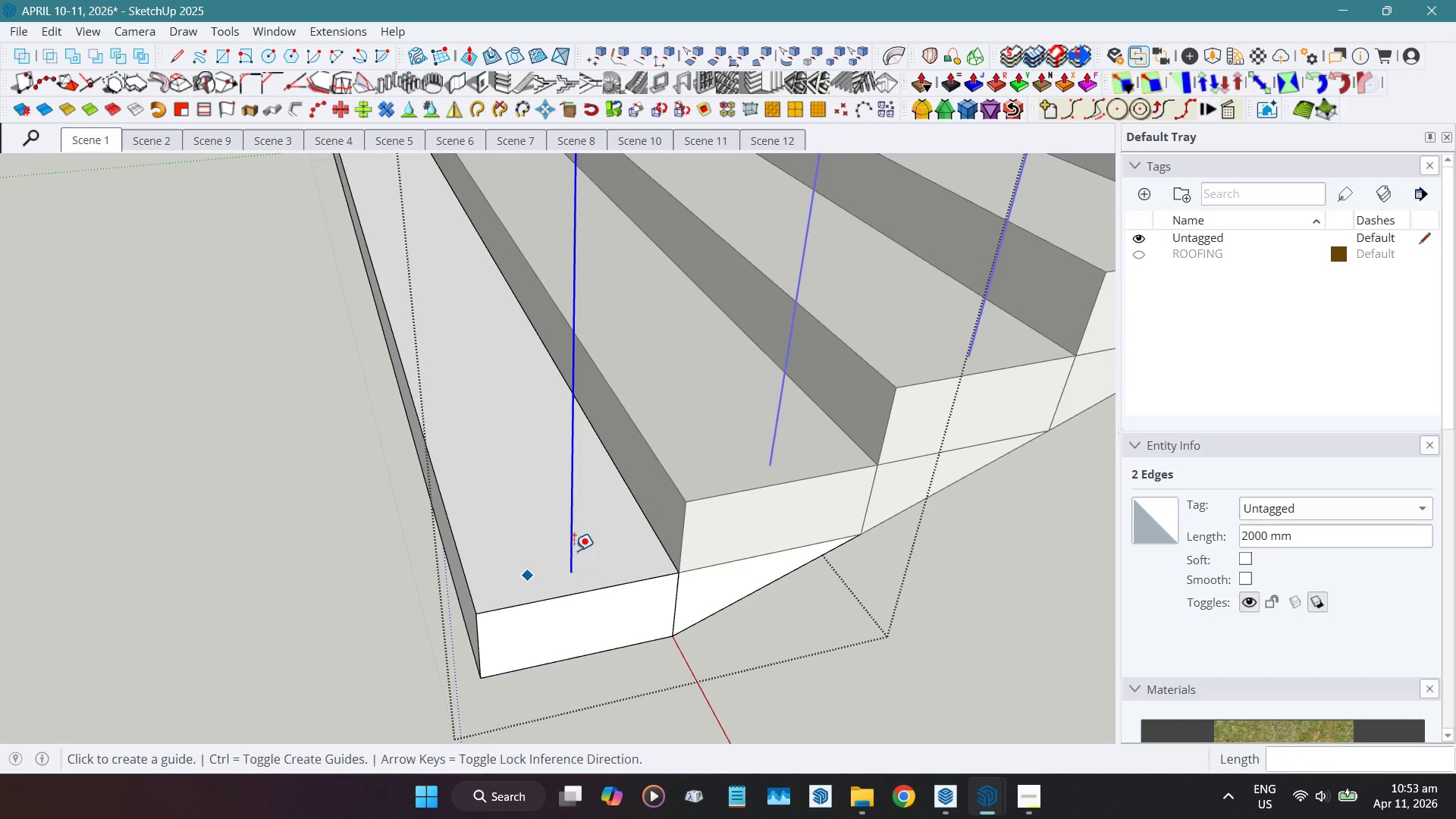 
key(Escape)
 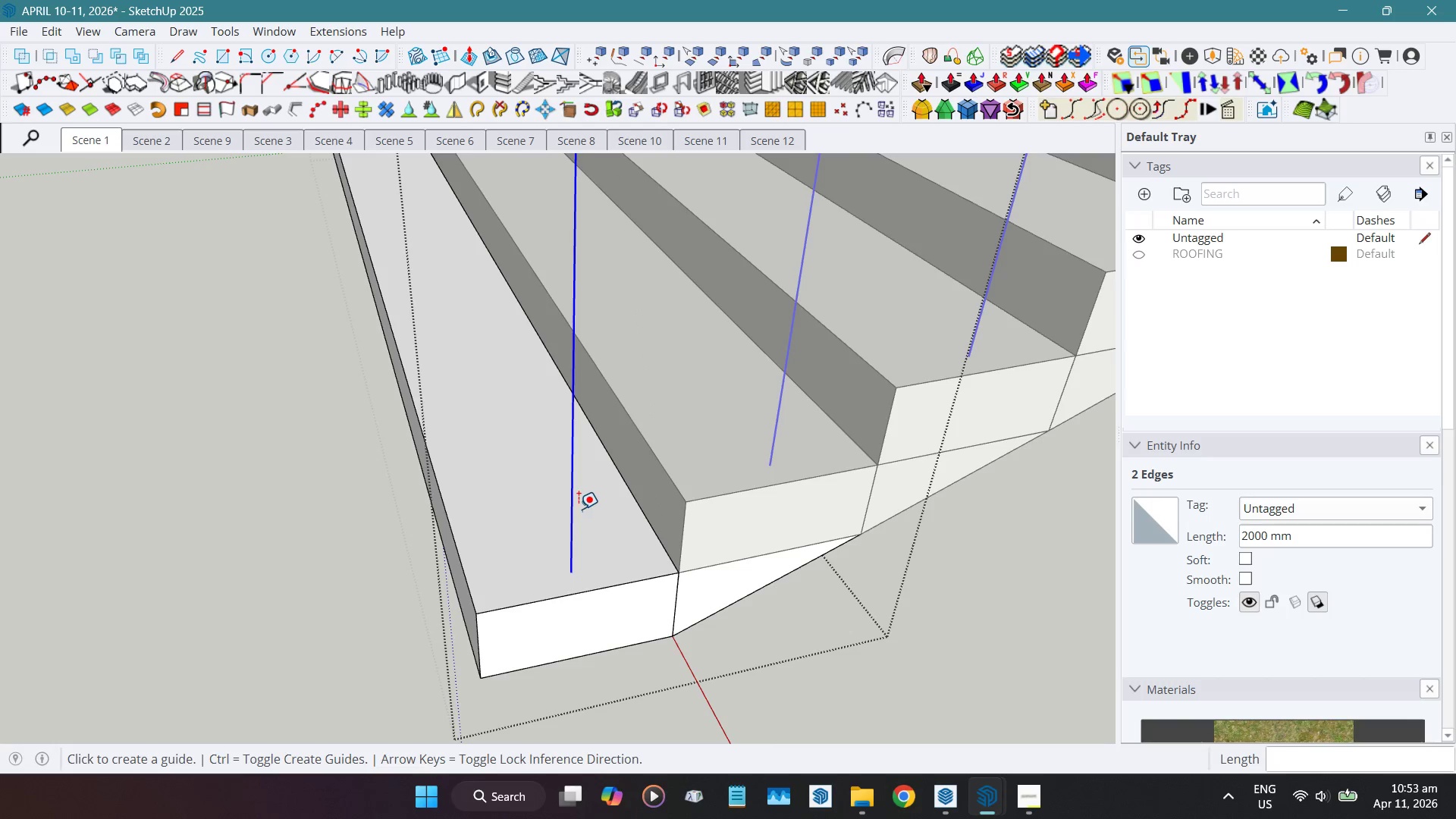 
key(Space)
 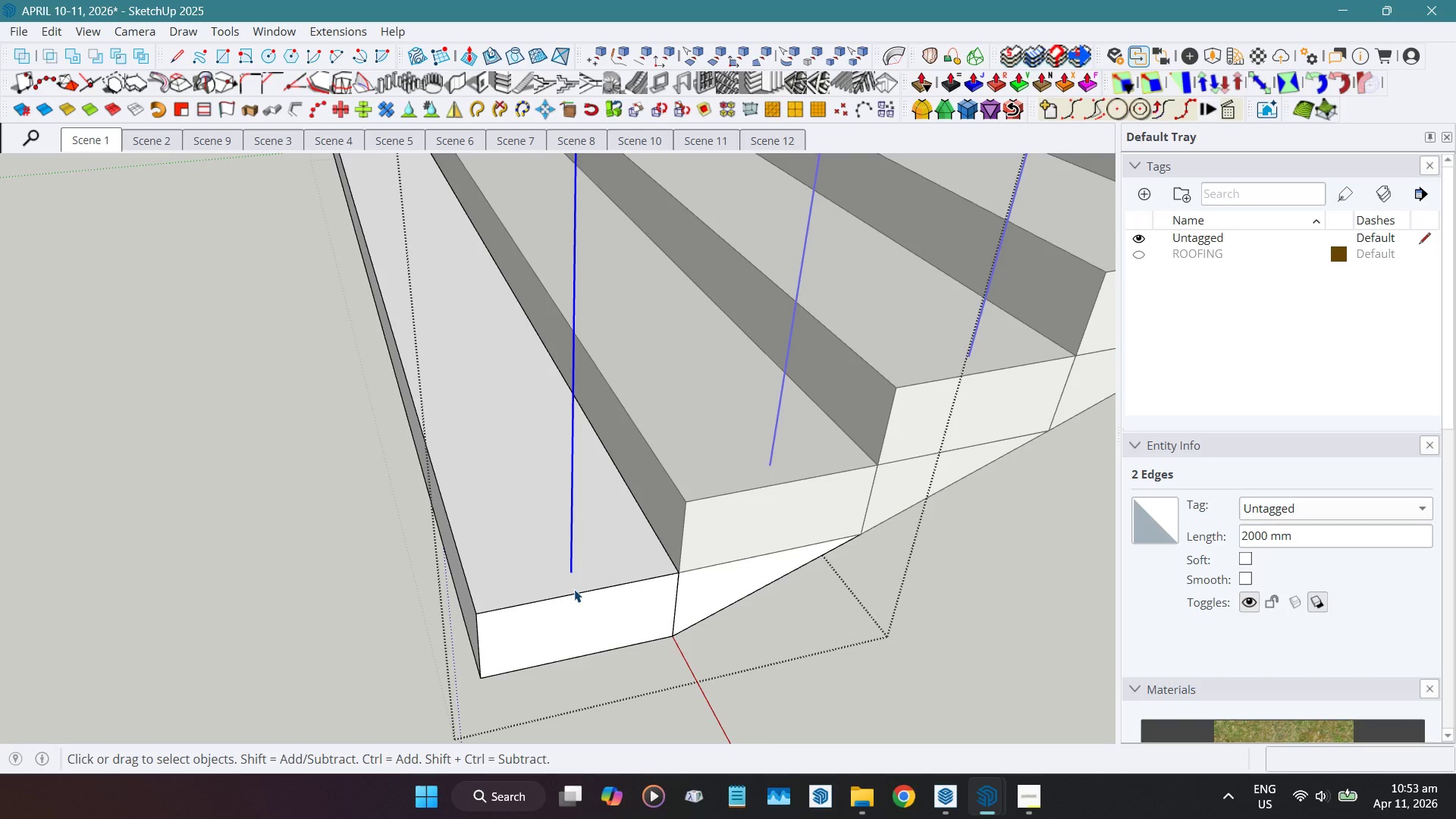 
key(Shift+ShiftLeft)
 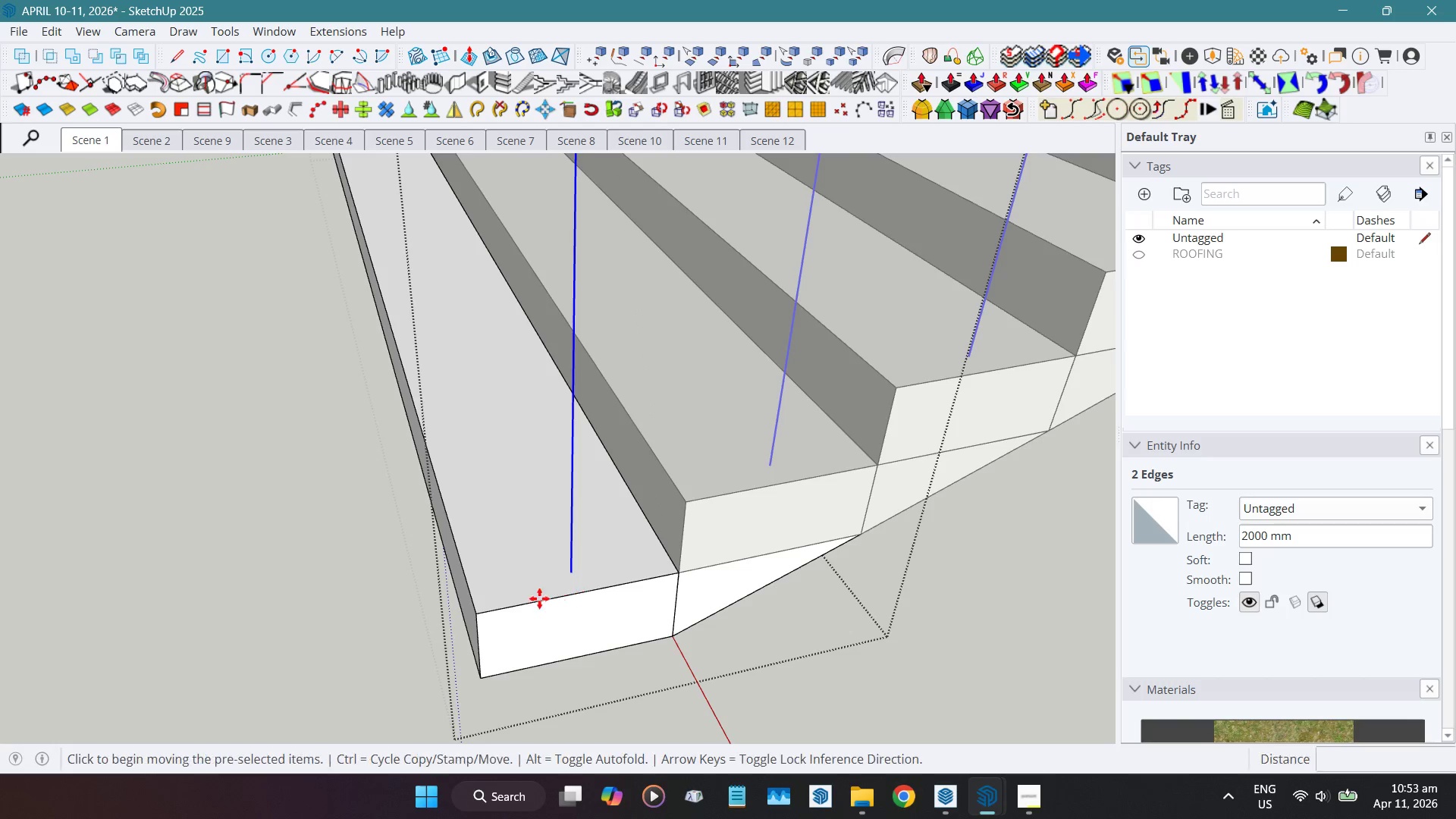 
key(Shift+W)
 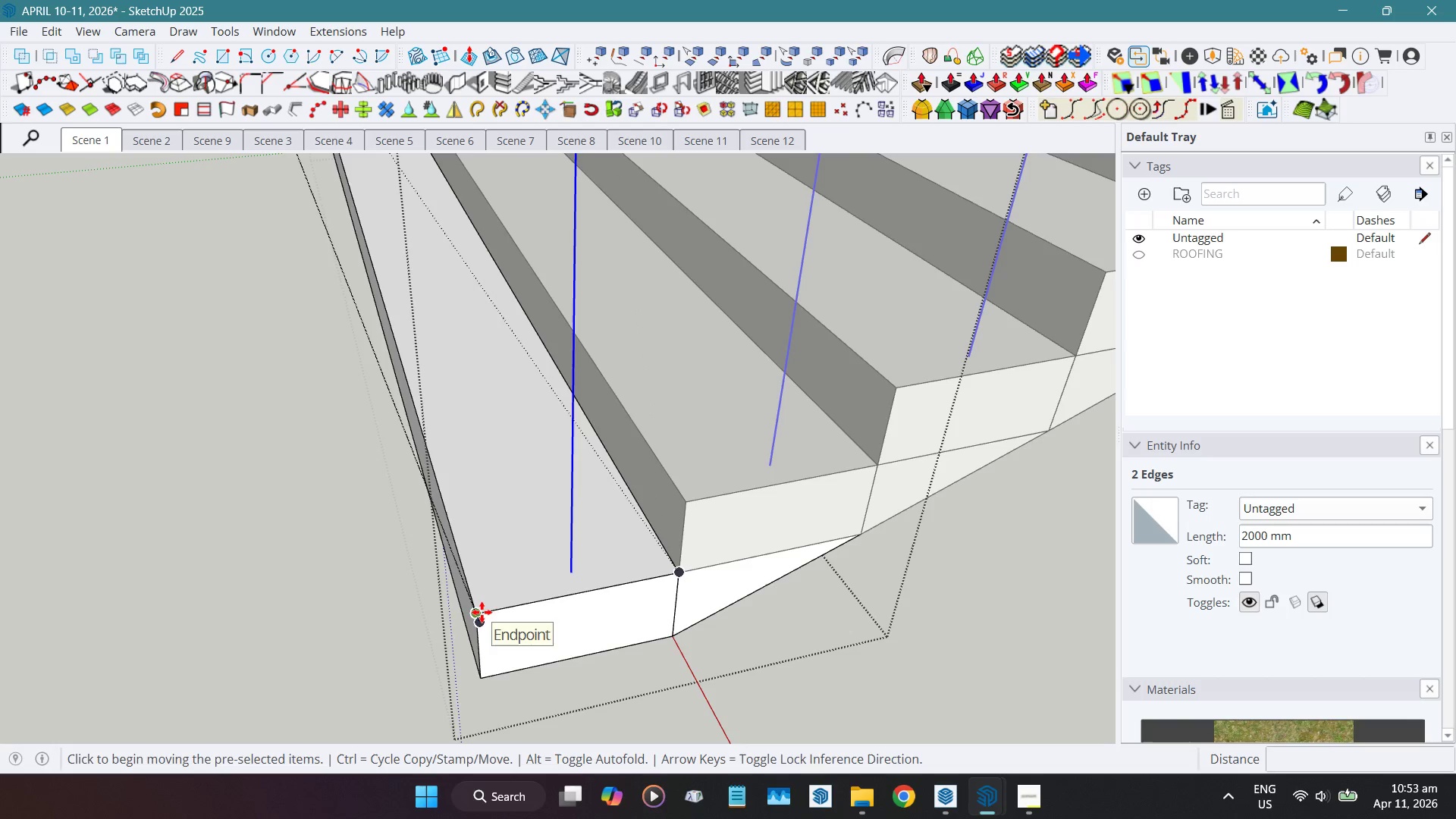 
key(Space)
 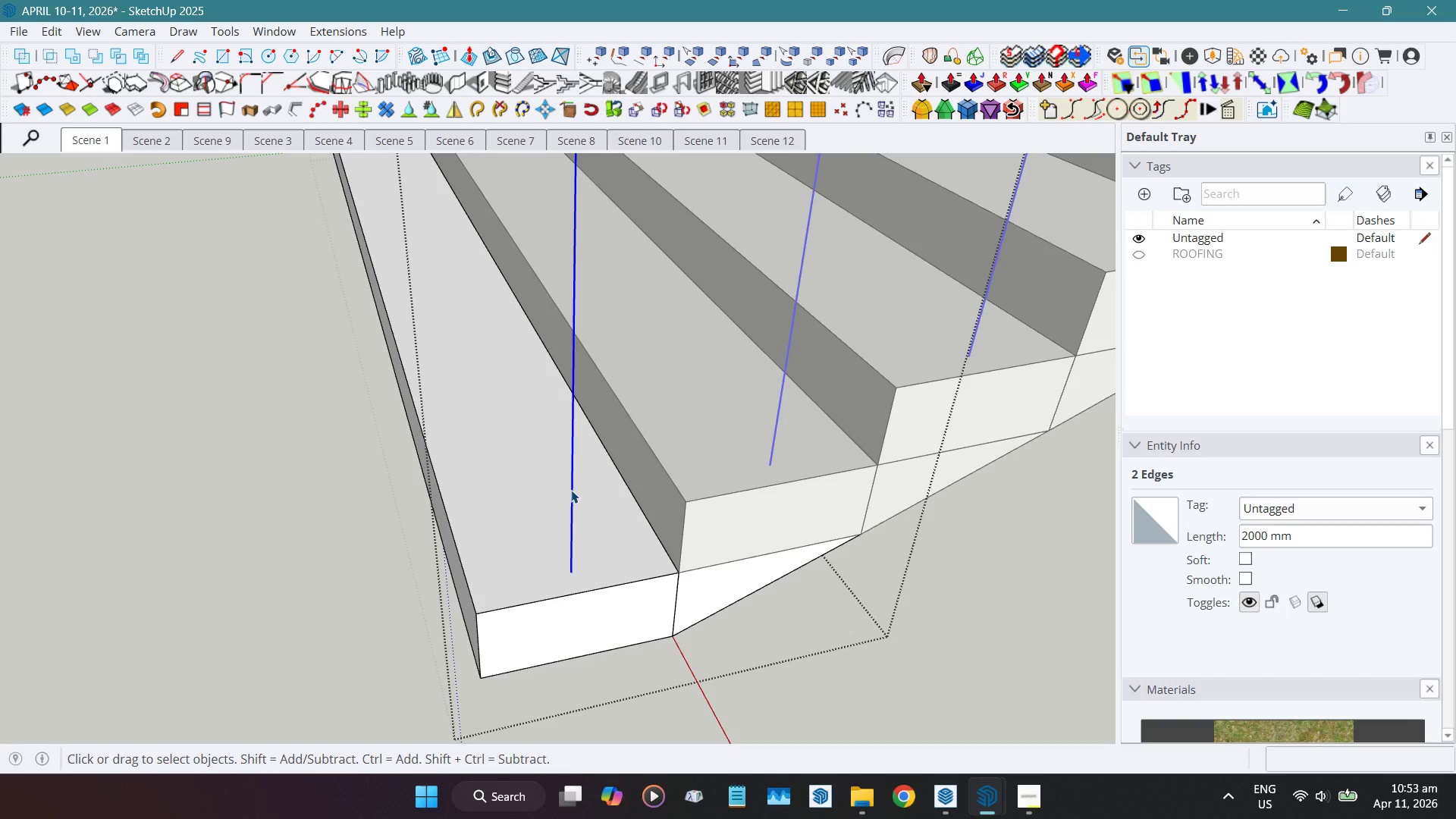 
left_click([573, 489])
 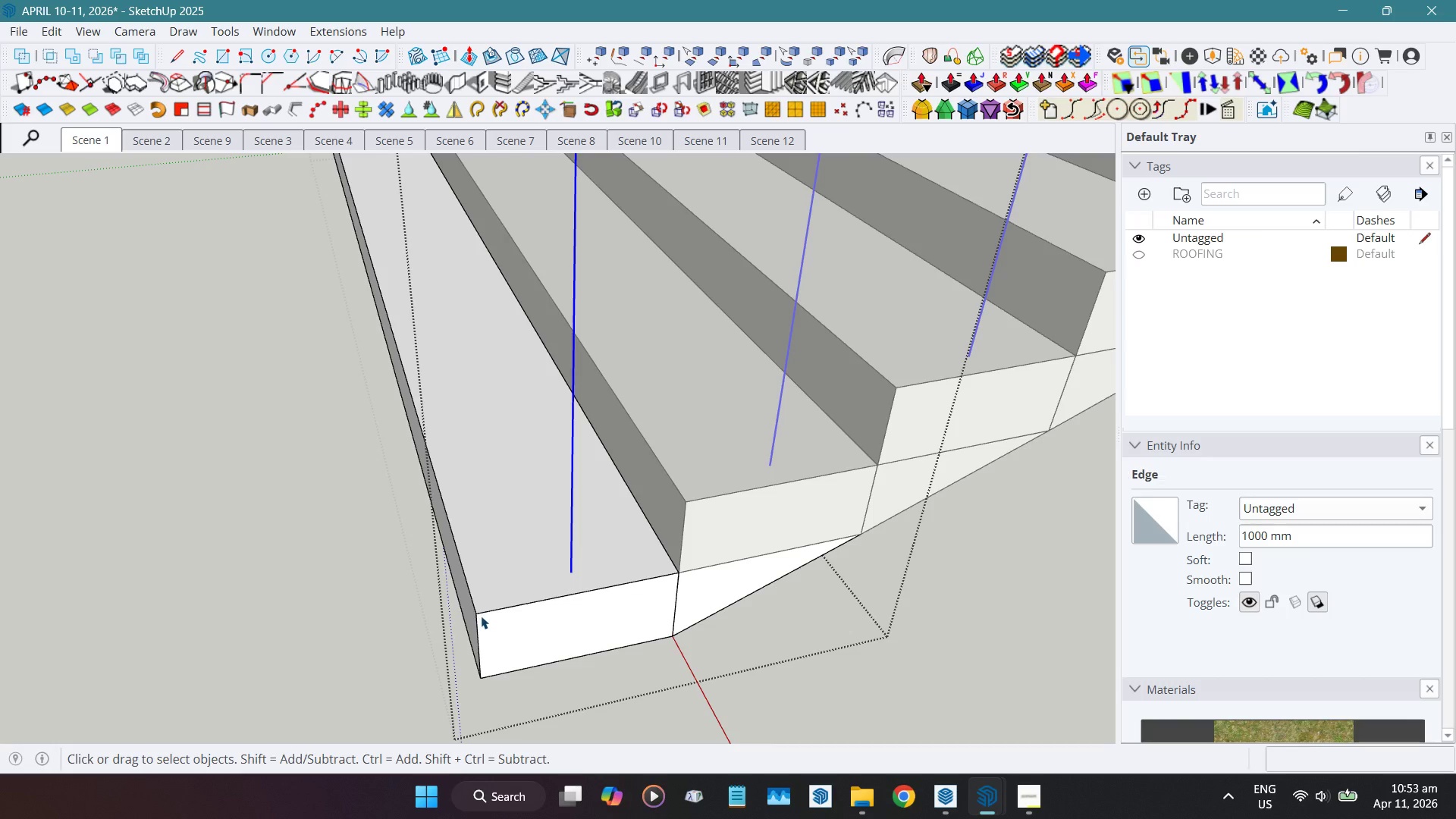 
key(Shift+ShiftLeft)
 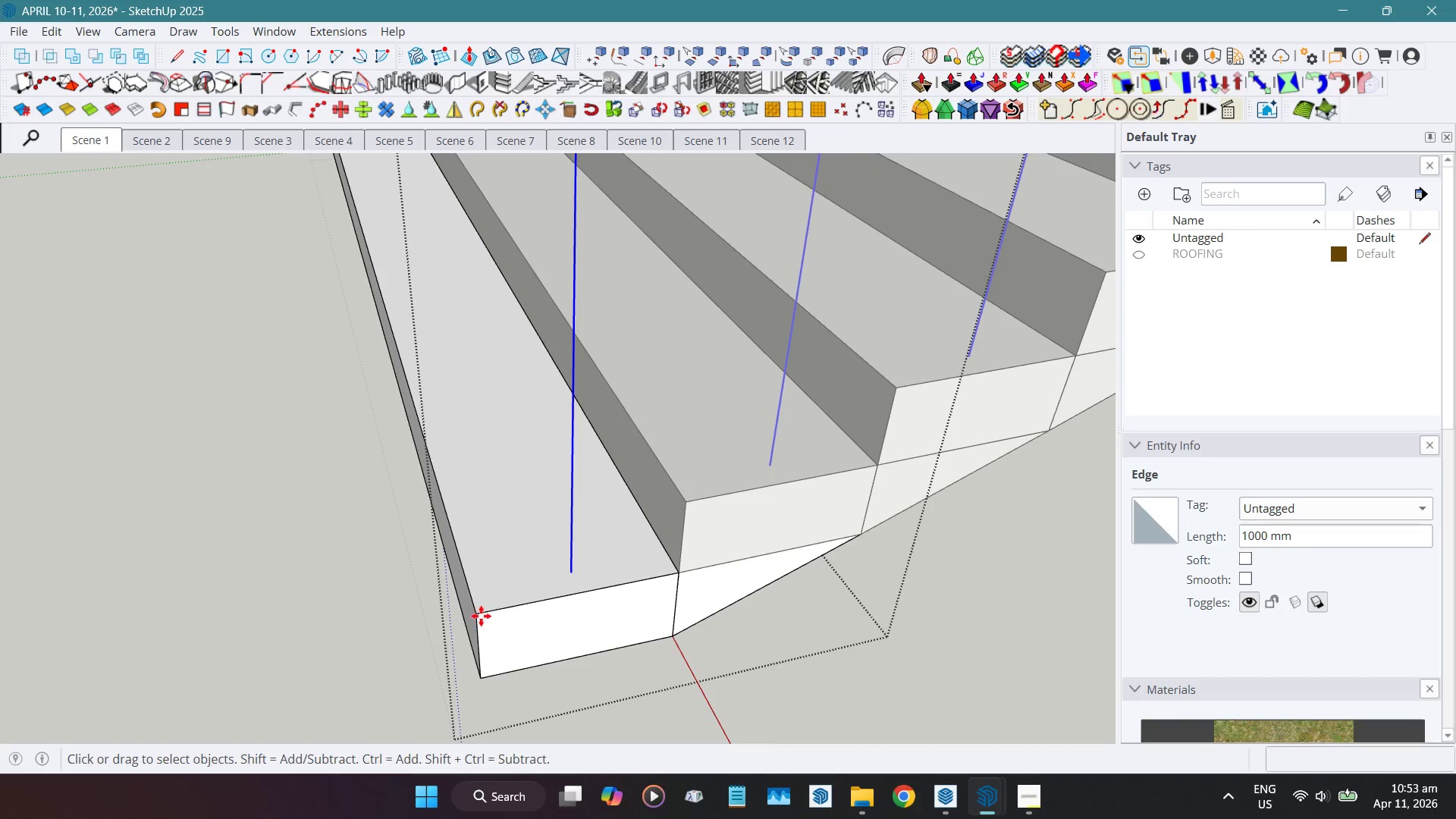 
key(Shift+W)
 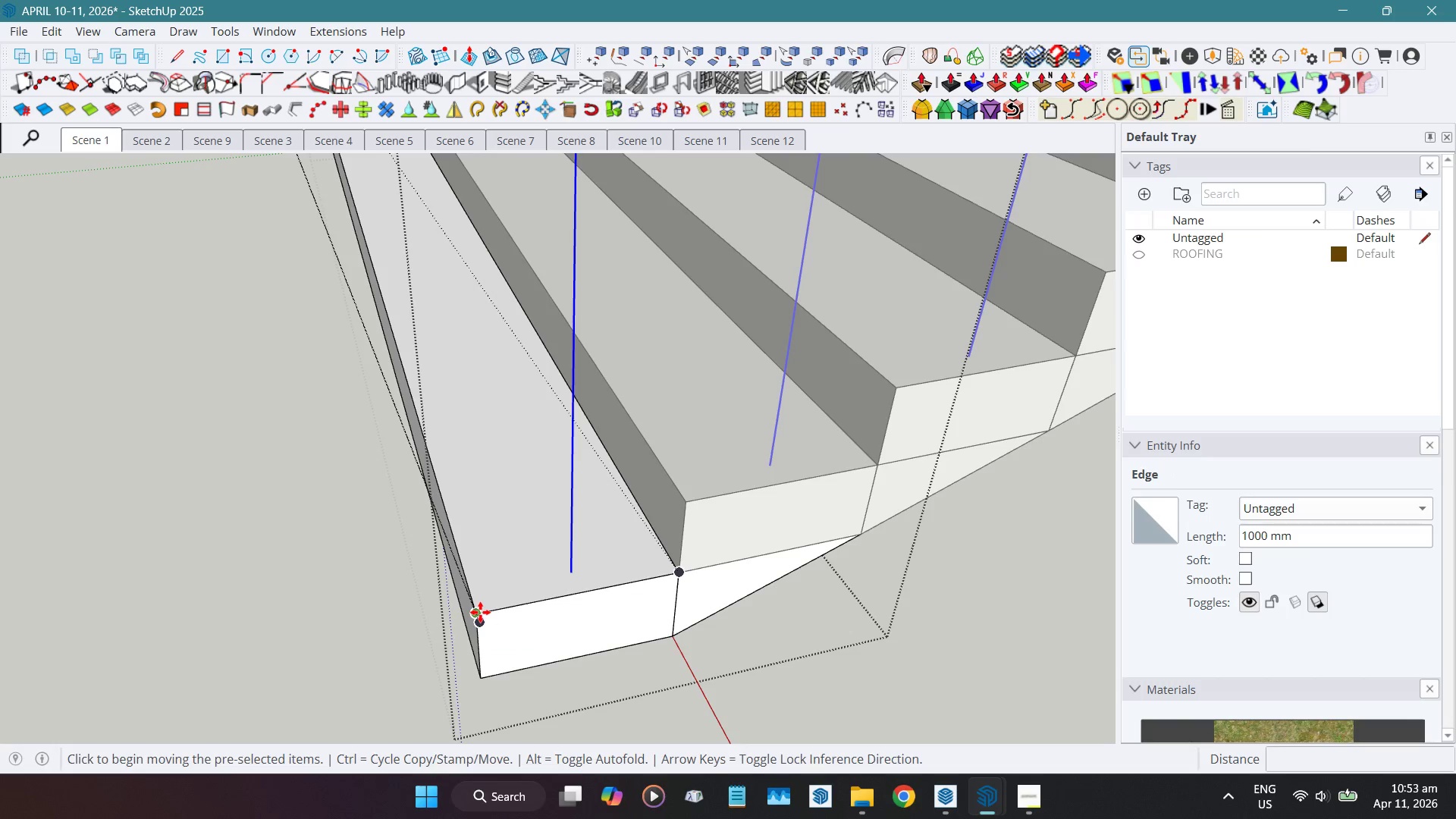 
left_click([480, 612])
 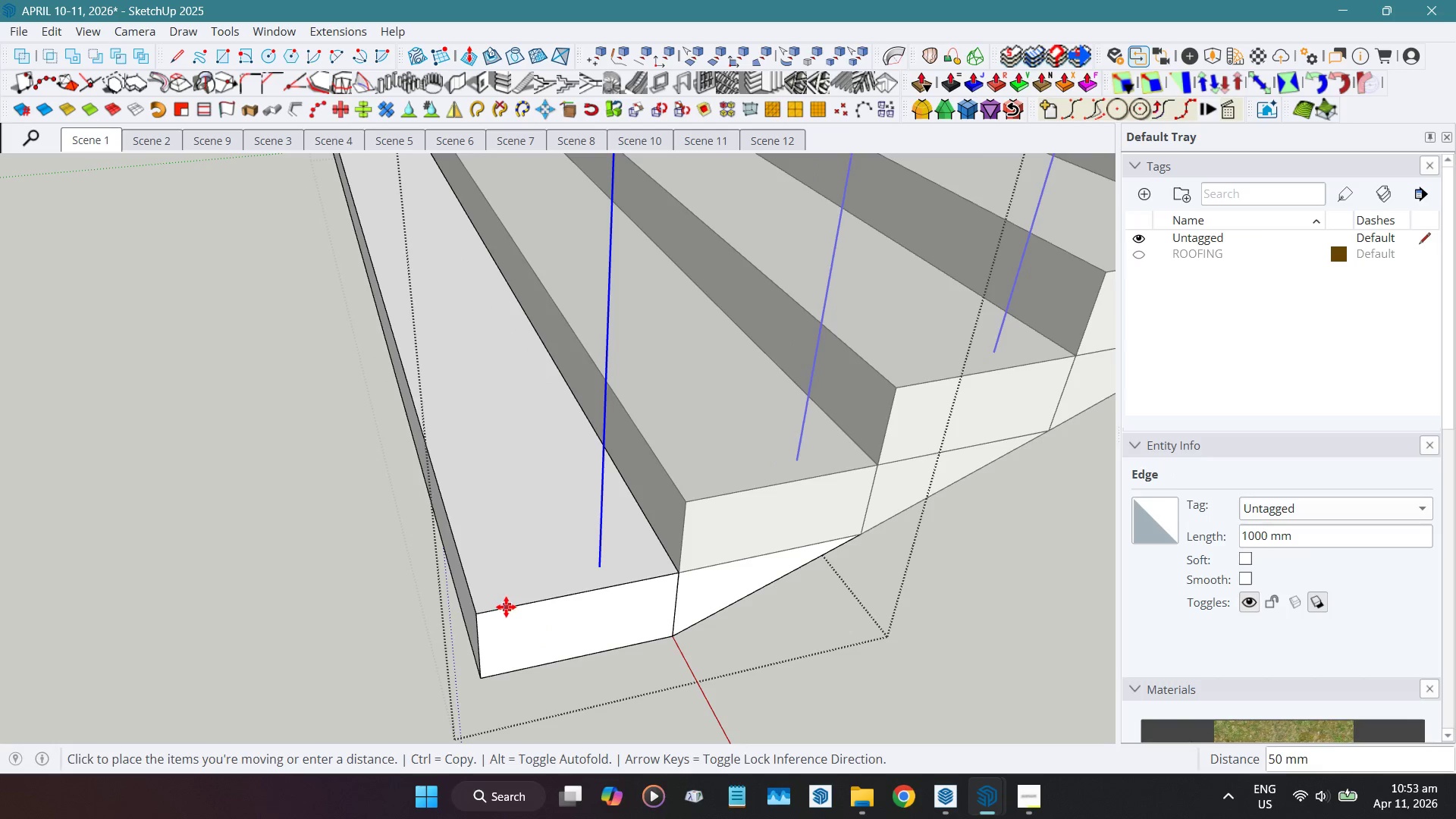 
key(Control+ControlLeft)
 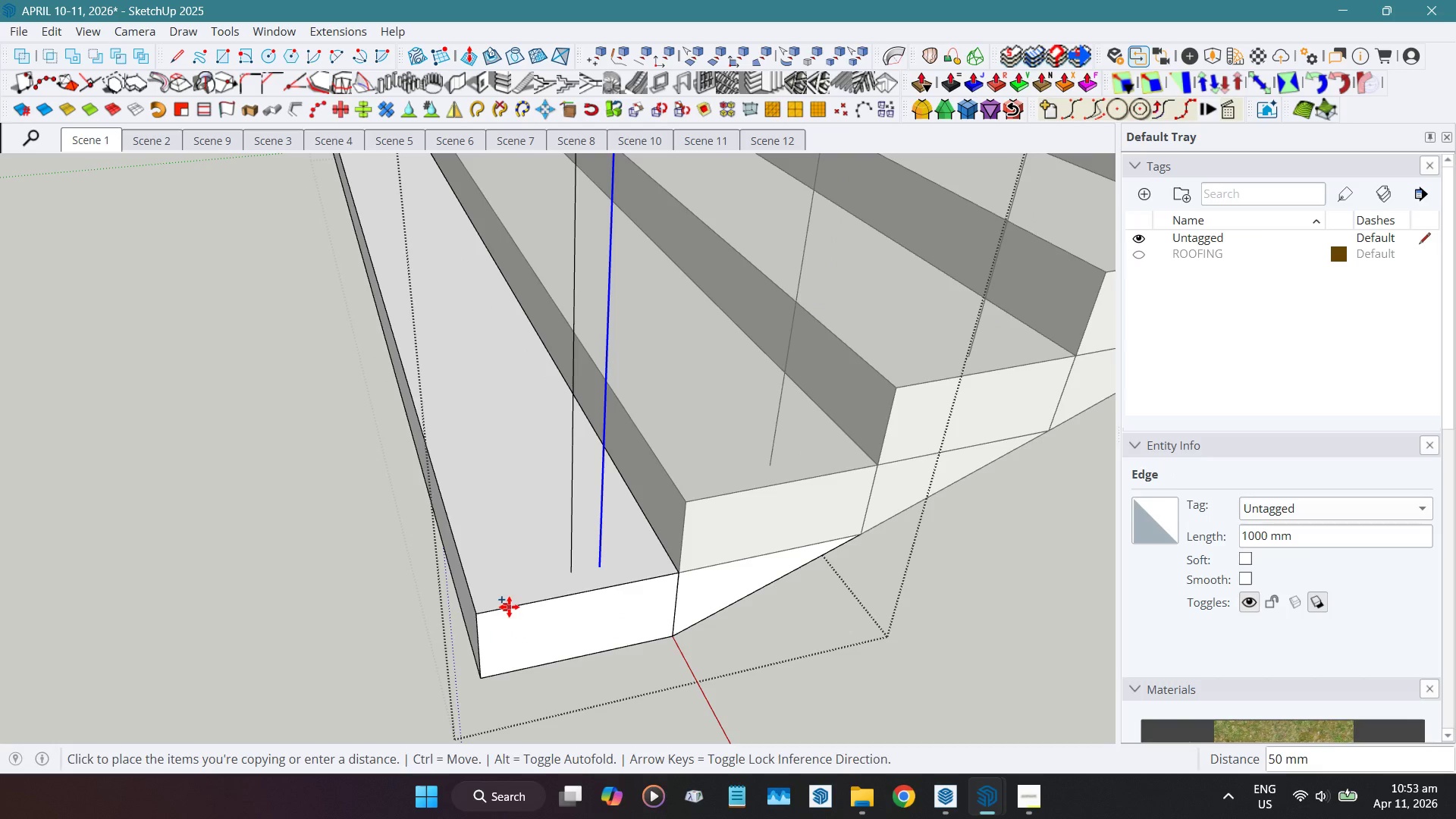 
mouse_move([529, 601])
 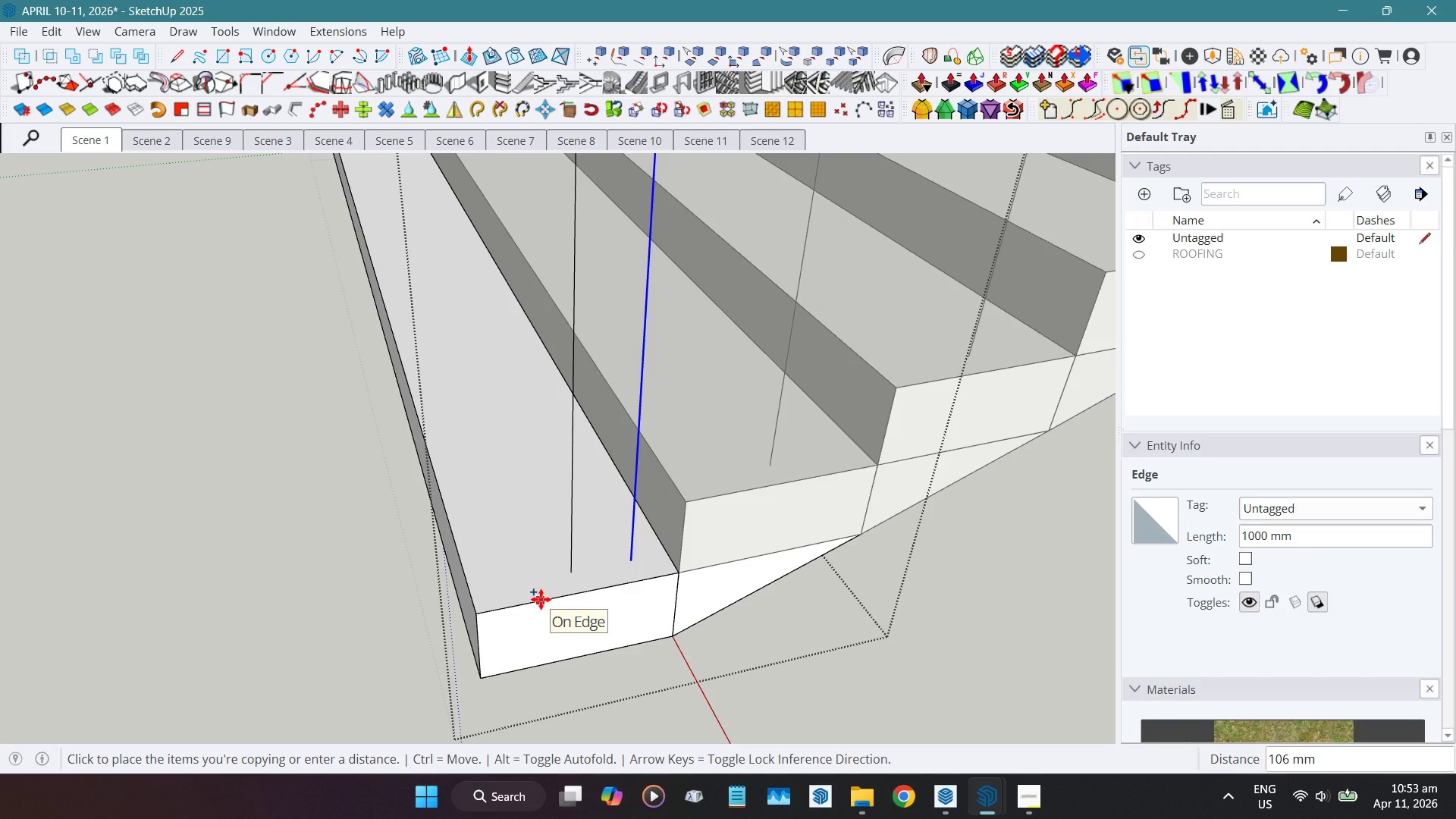 
key(Numpad1)
 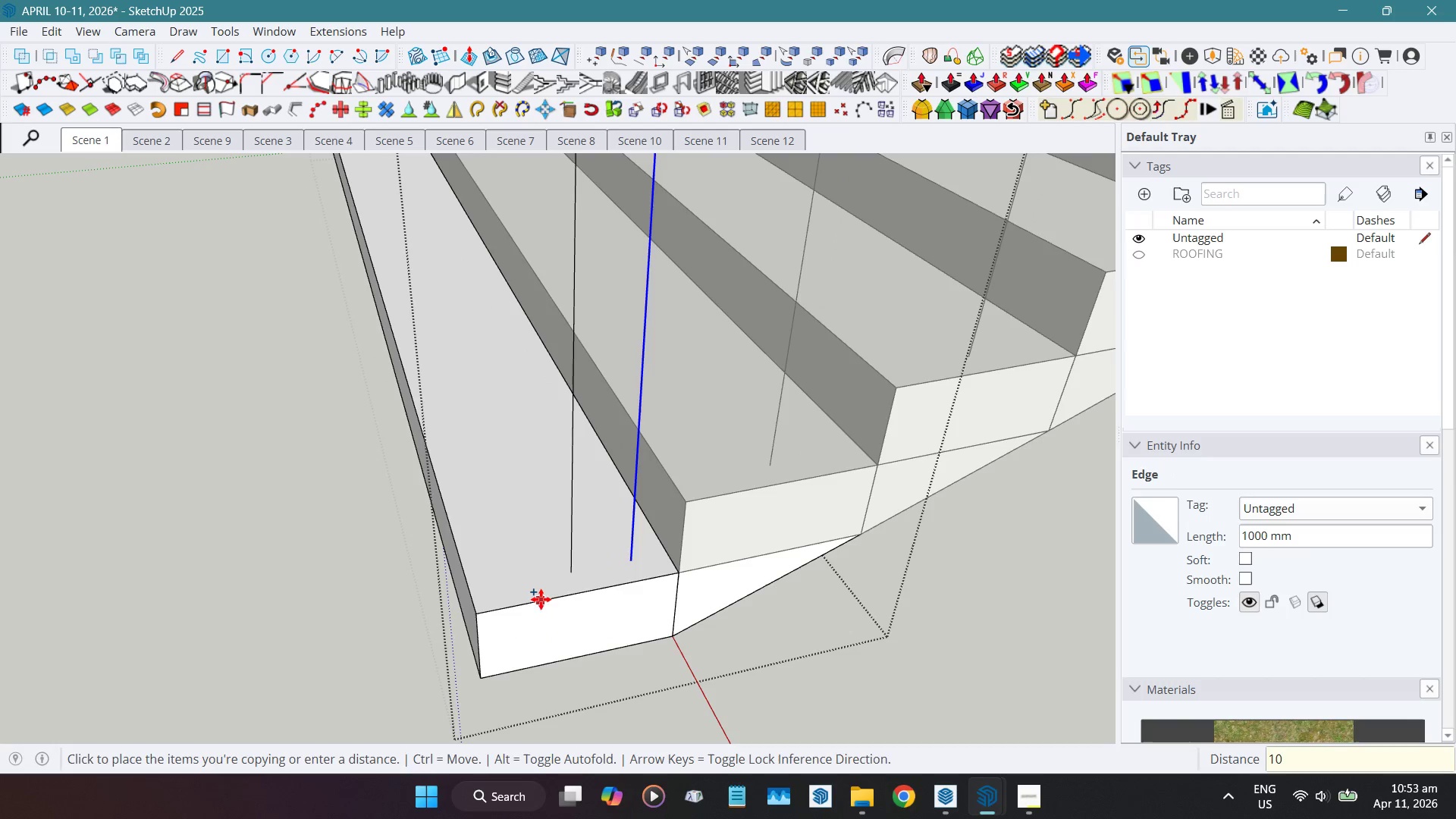 
key(Numpad0)
 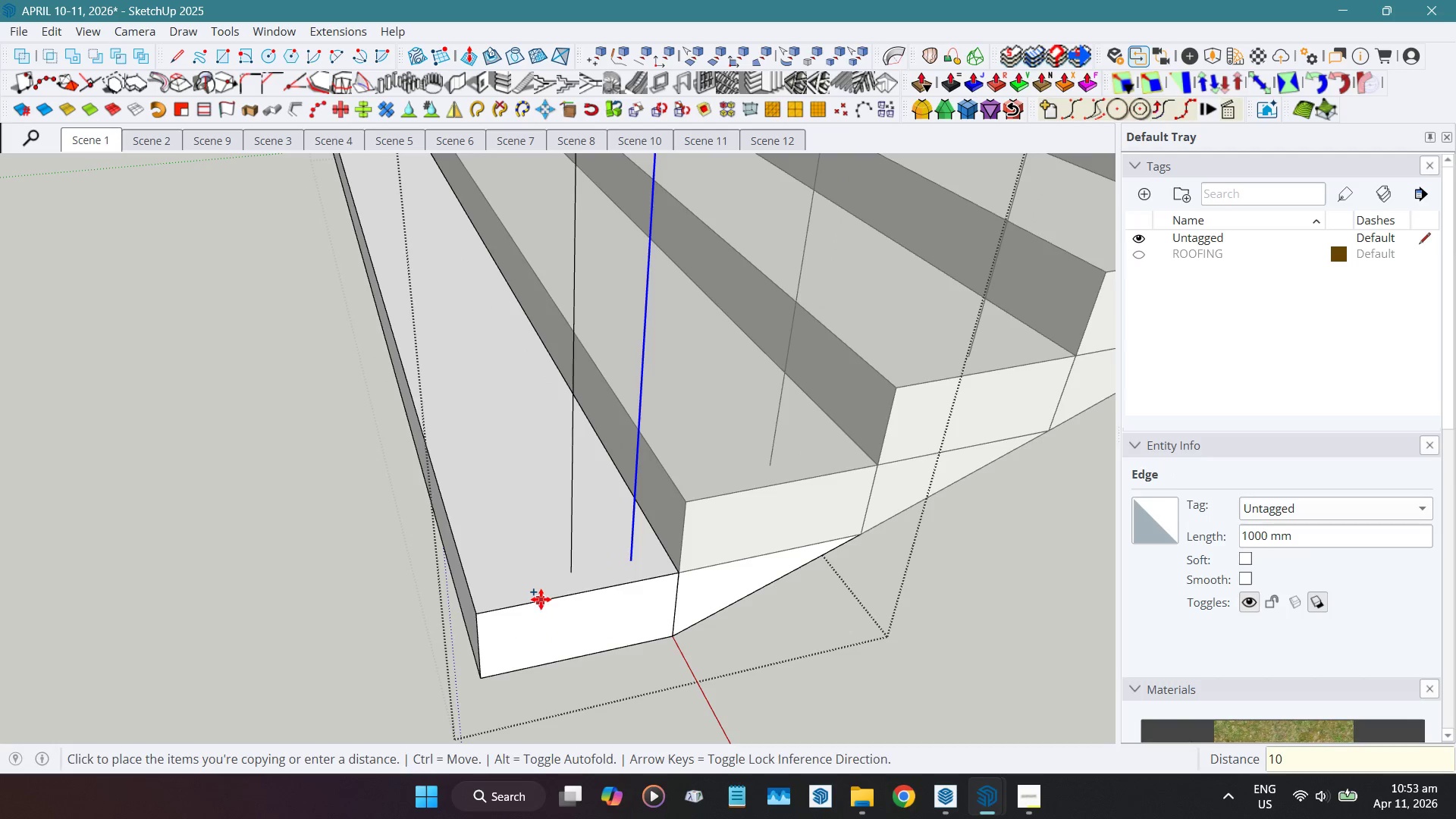 
key(Numpad0)
 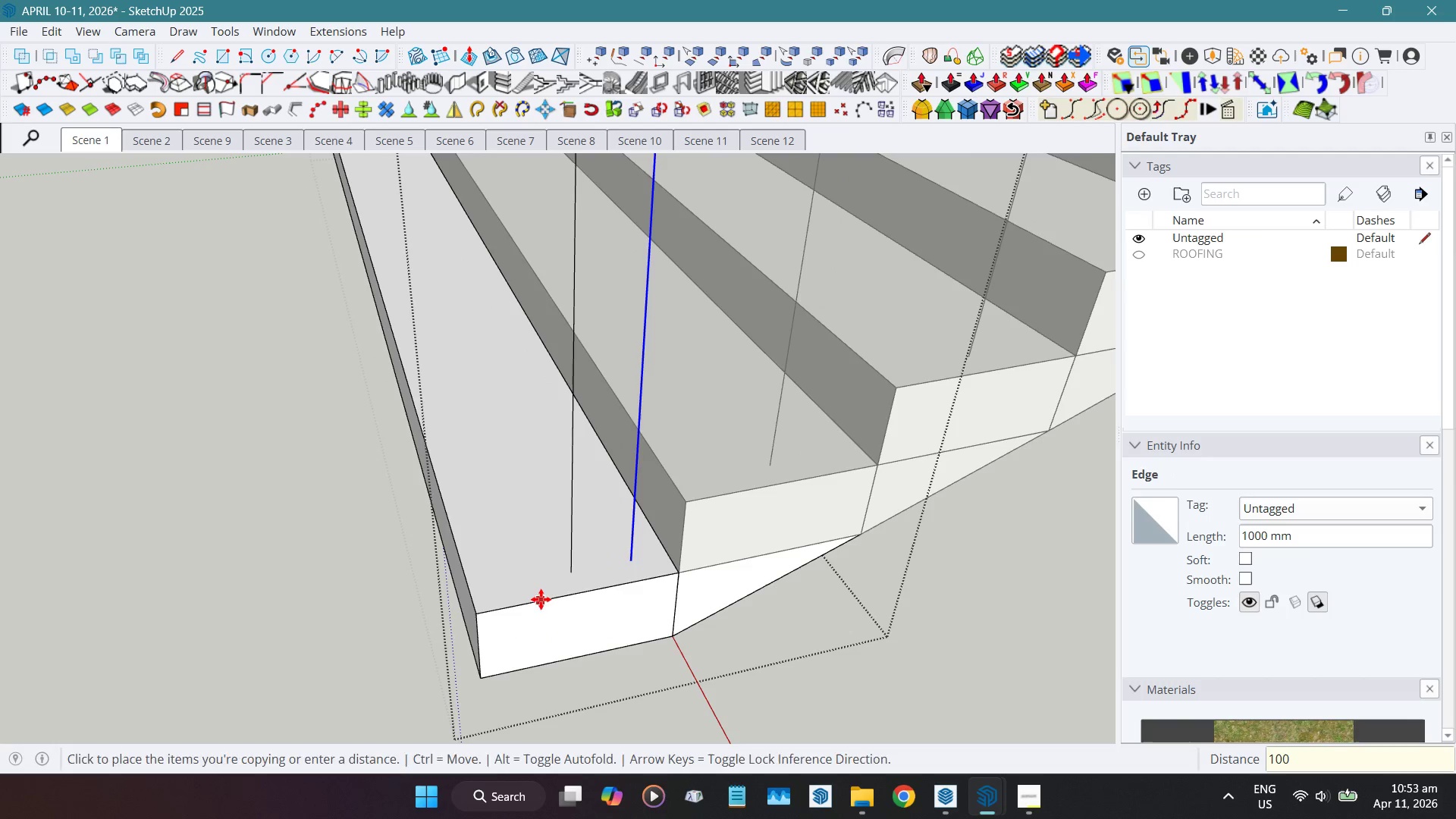 
key(NumpadEnter)
 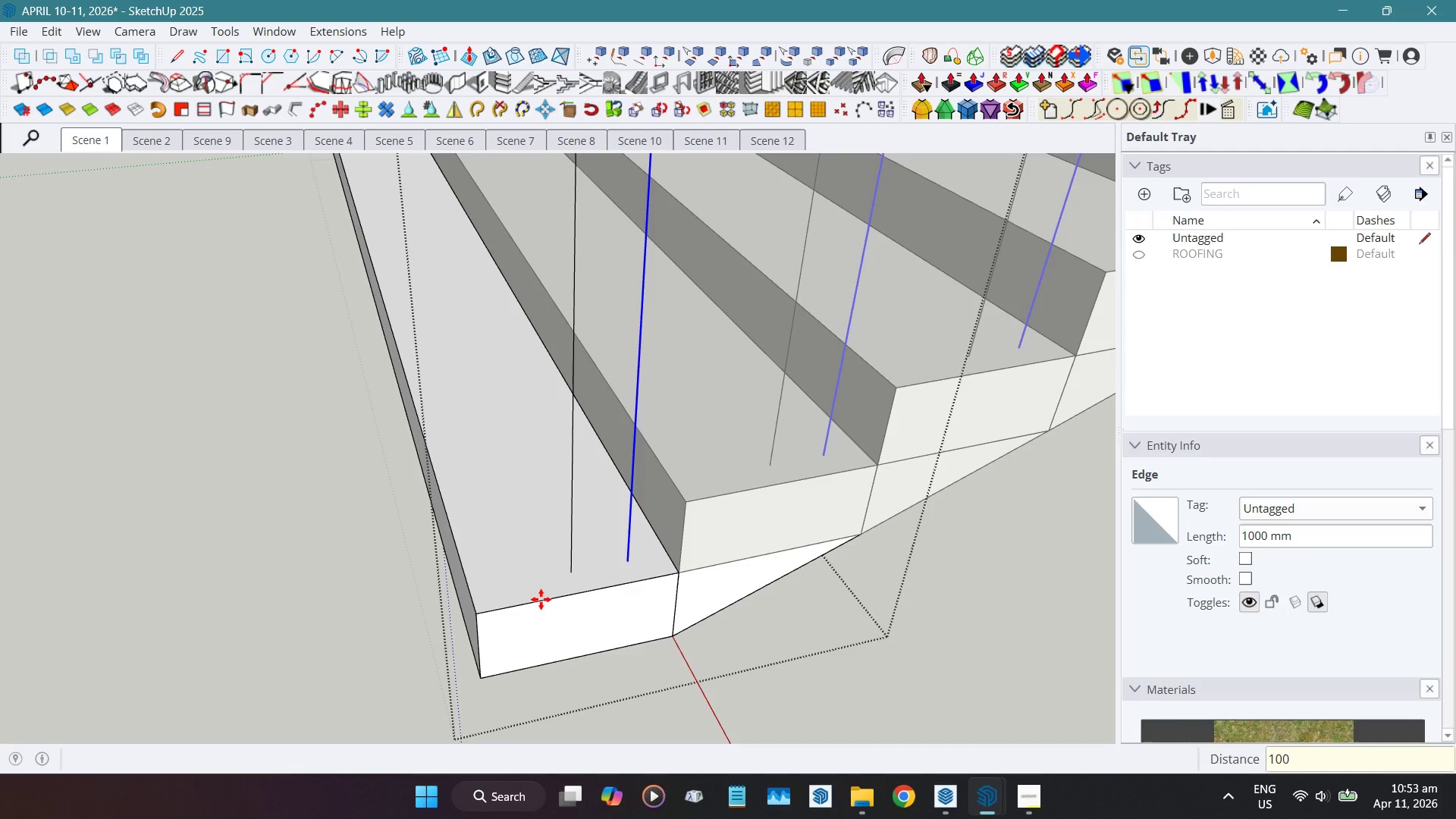 
key(Space)
 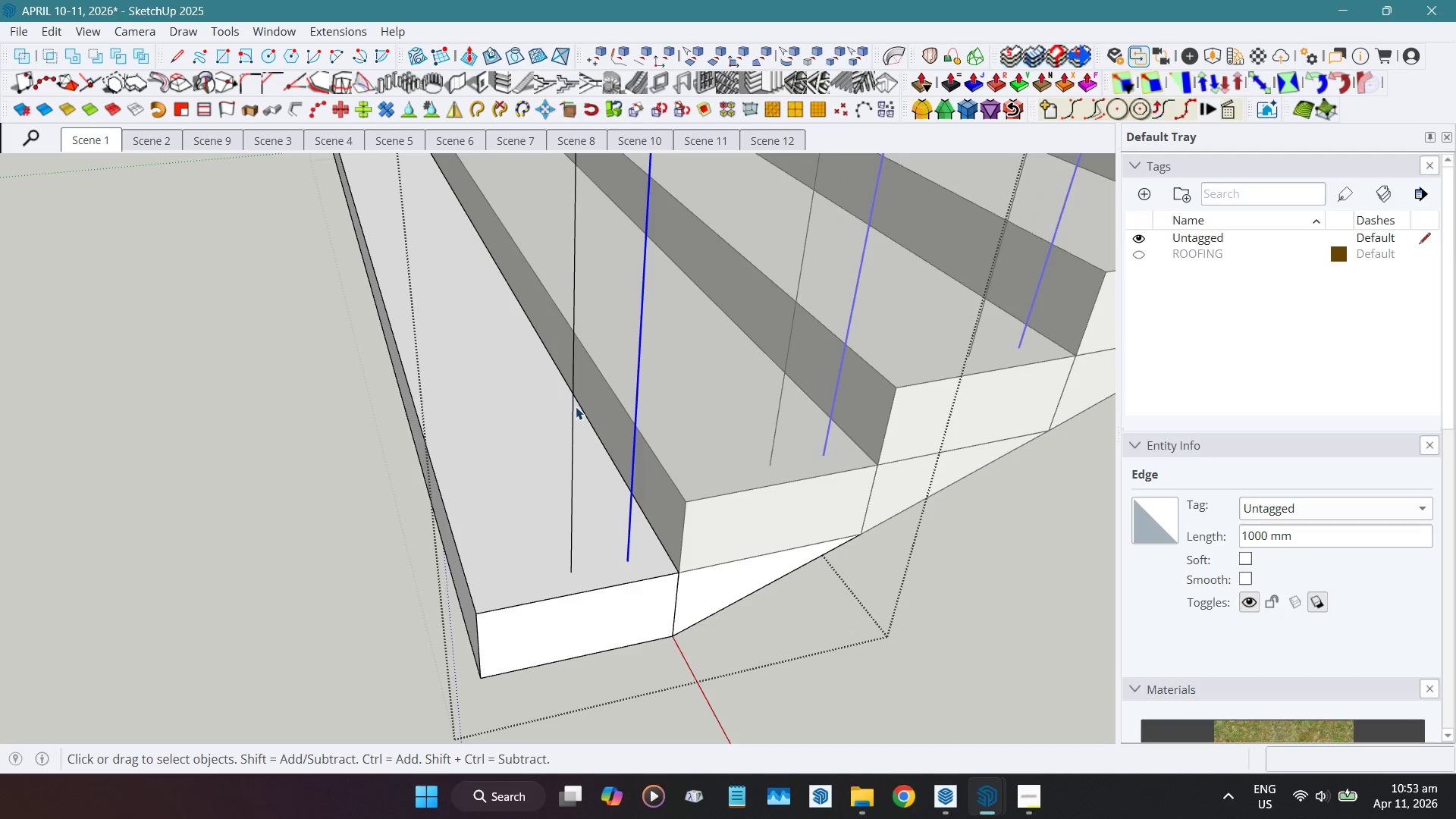 
left_click([573, 402])
 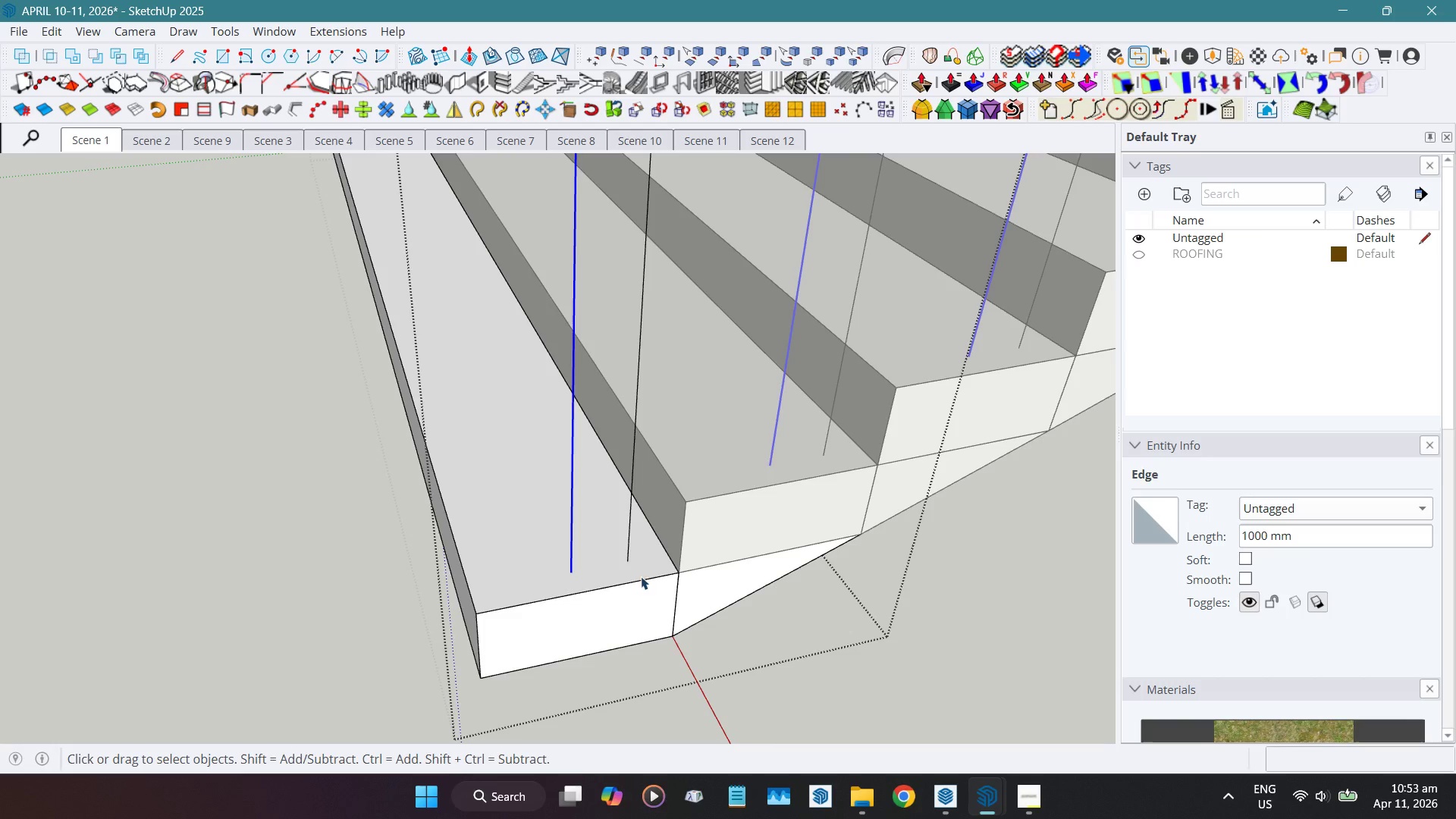 
key(Shift+W)
 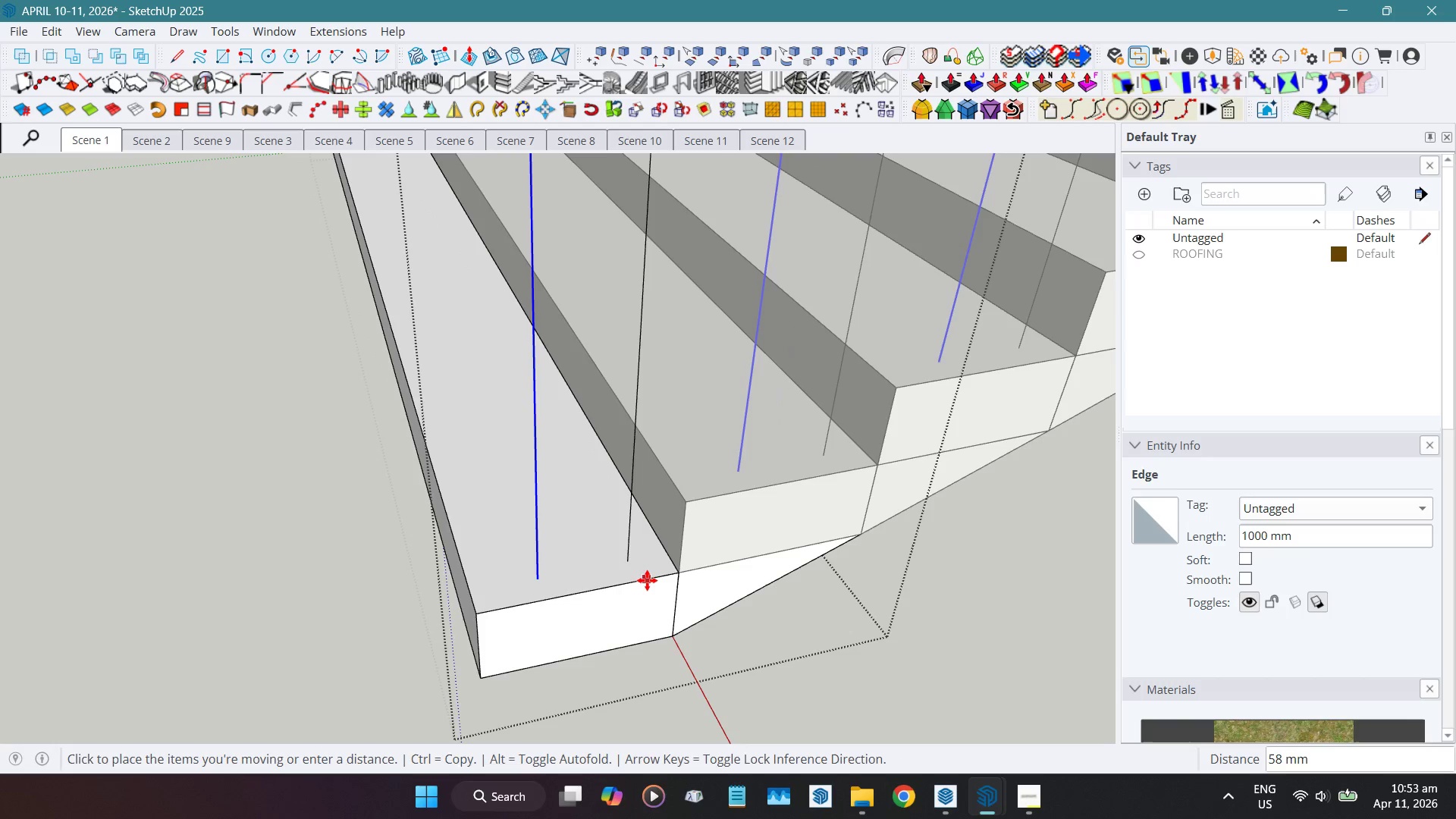 
key(Numpad1)
 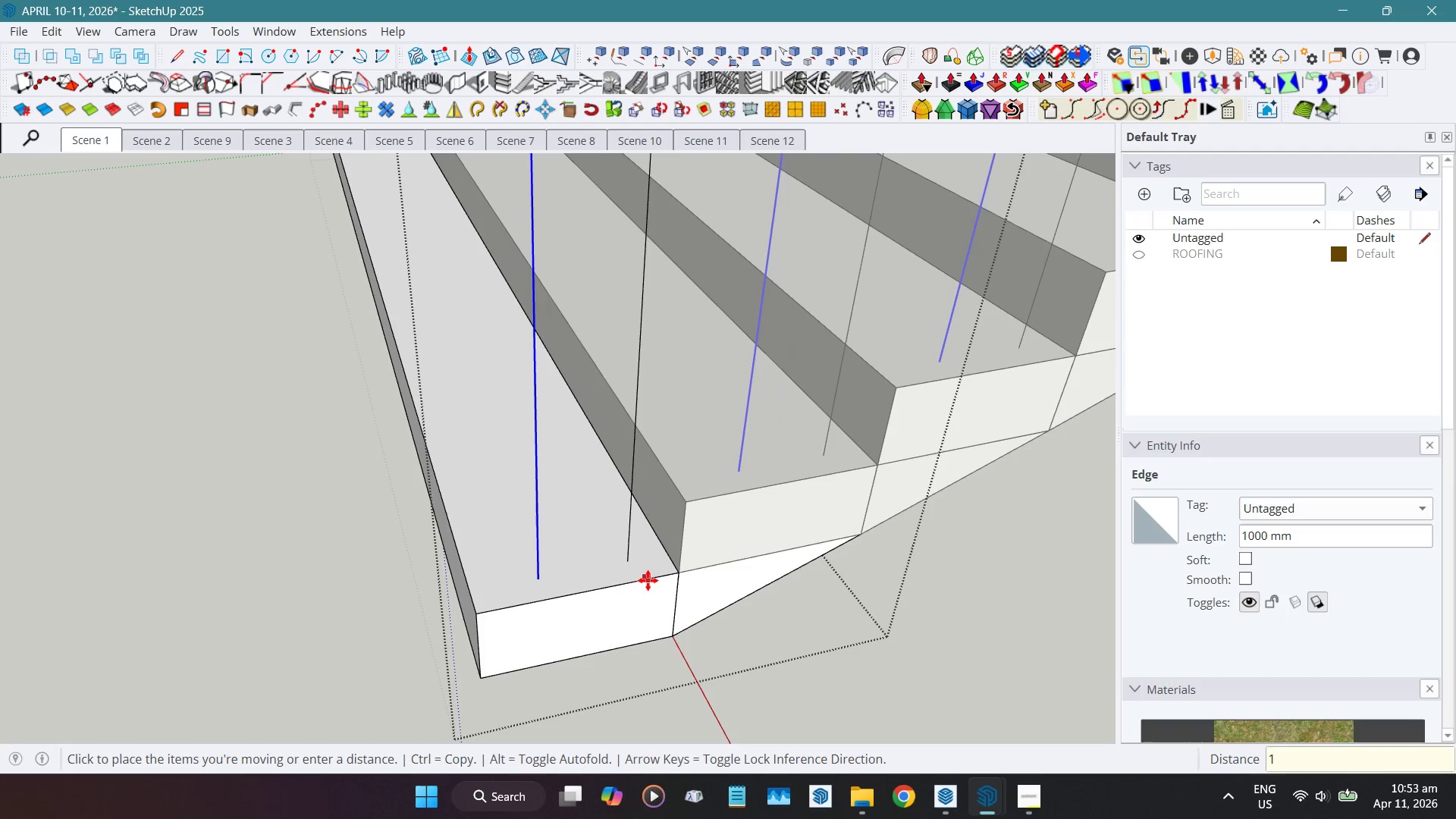 
key(Numpad0)
 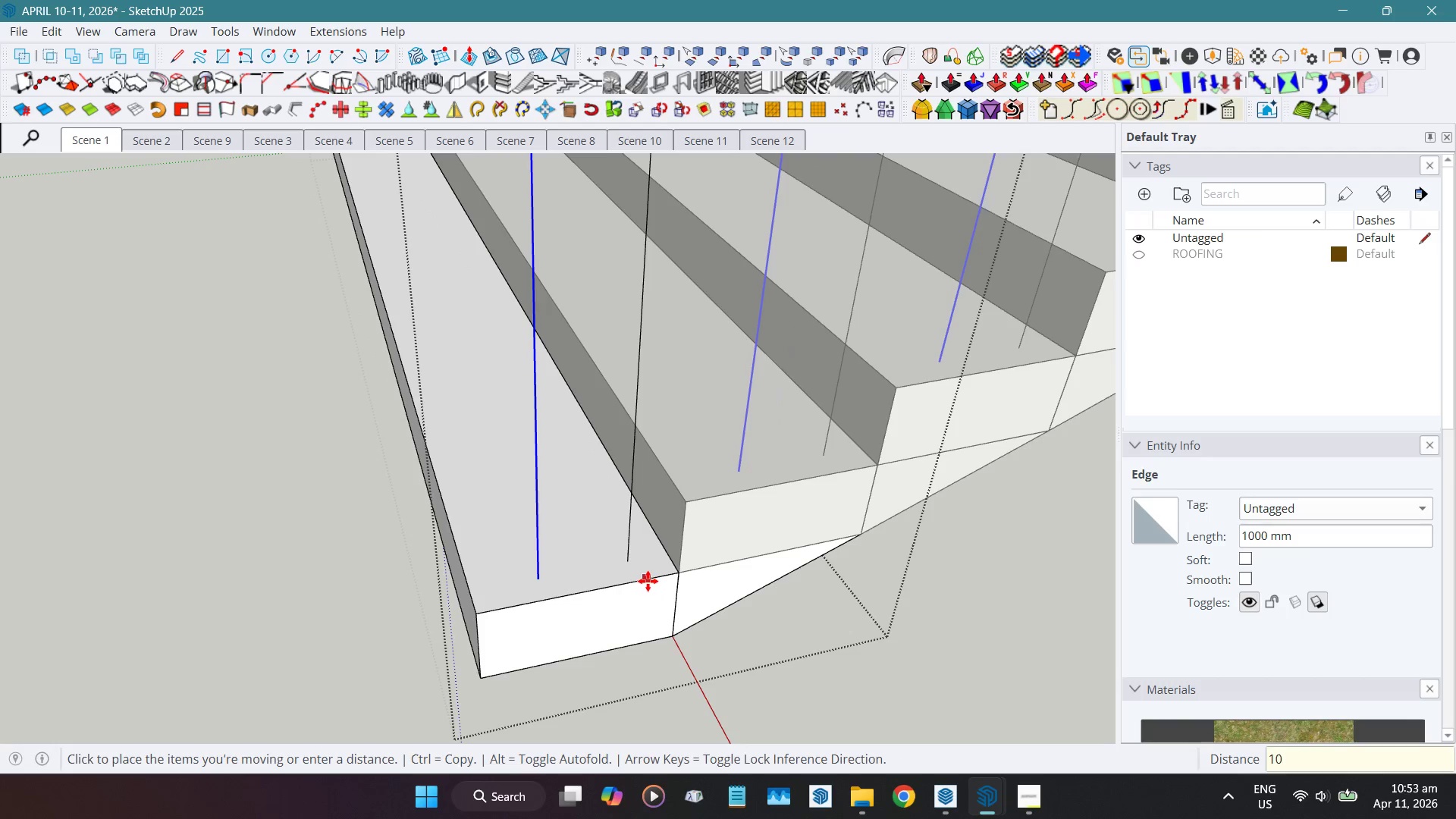 
key(Numpad0)
 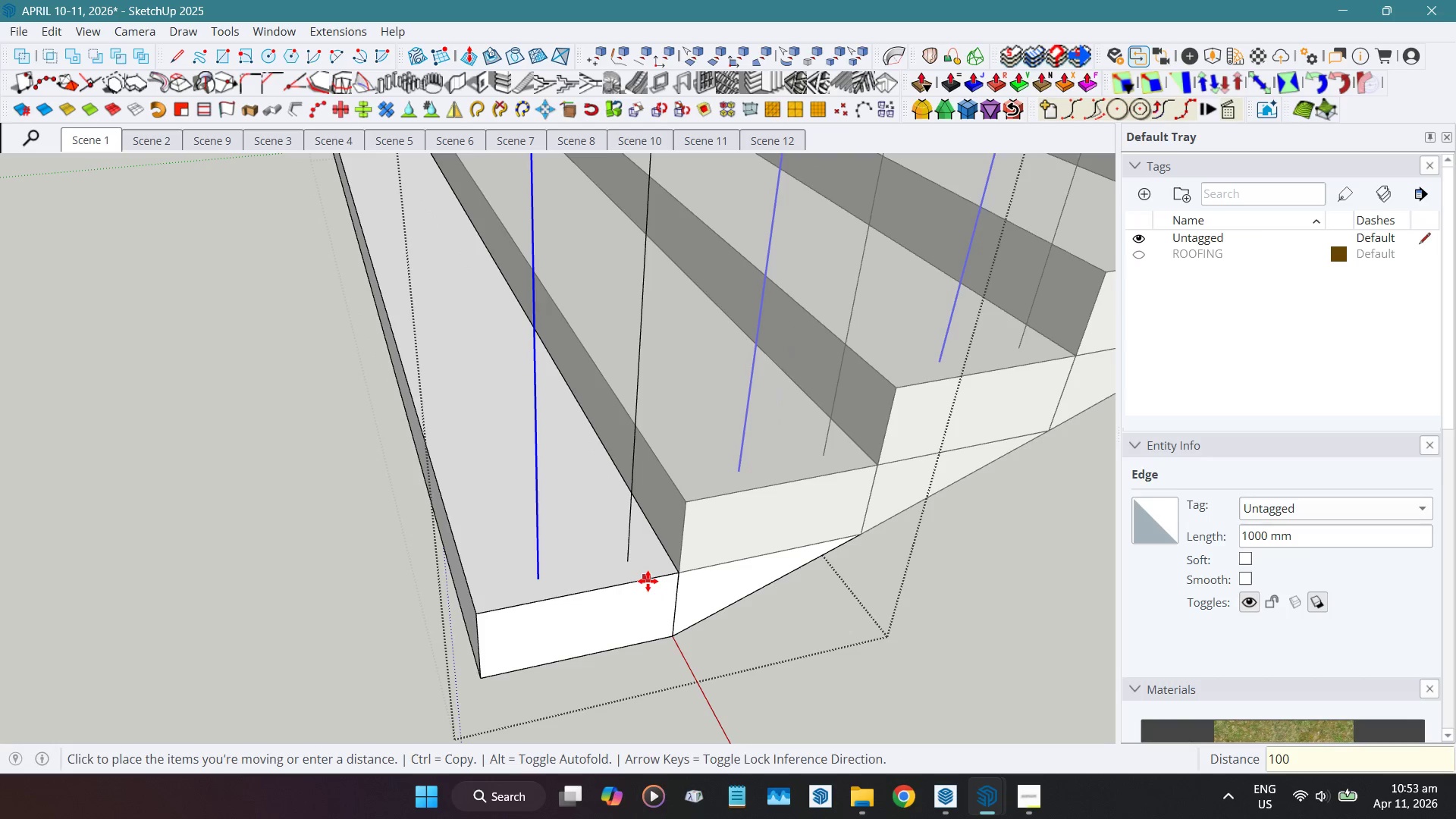 
key(NumpadEnter)
 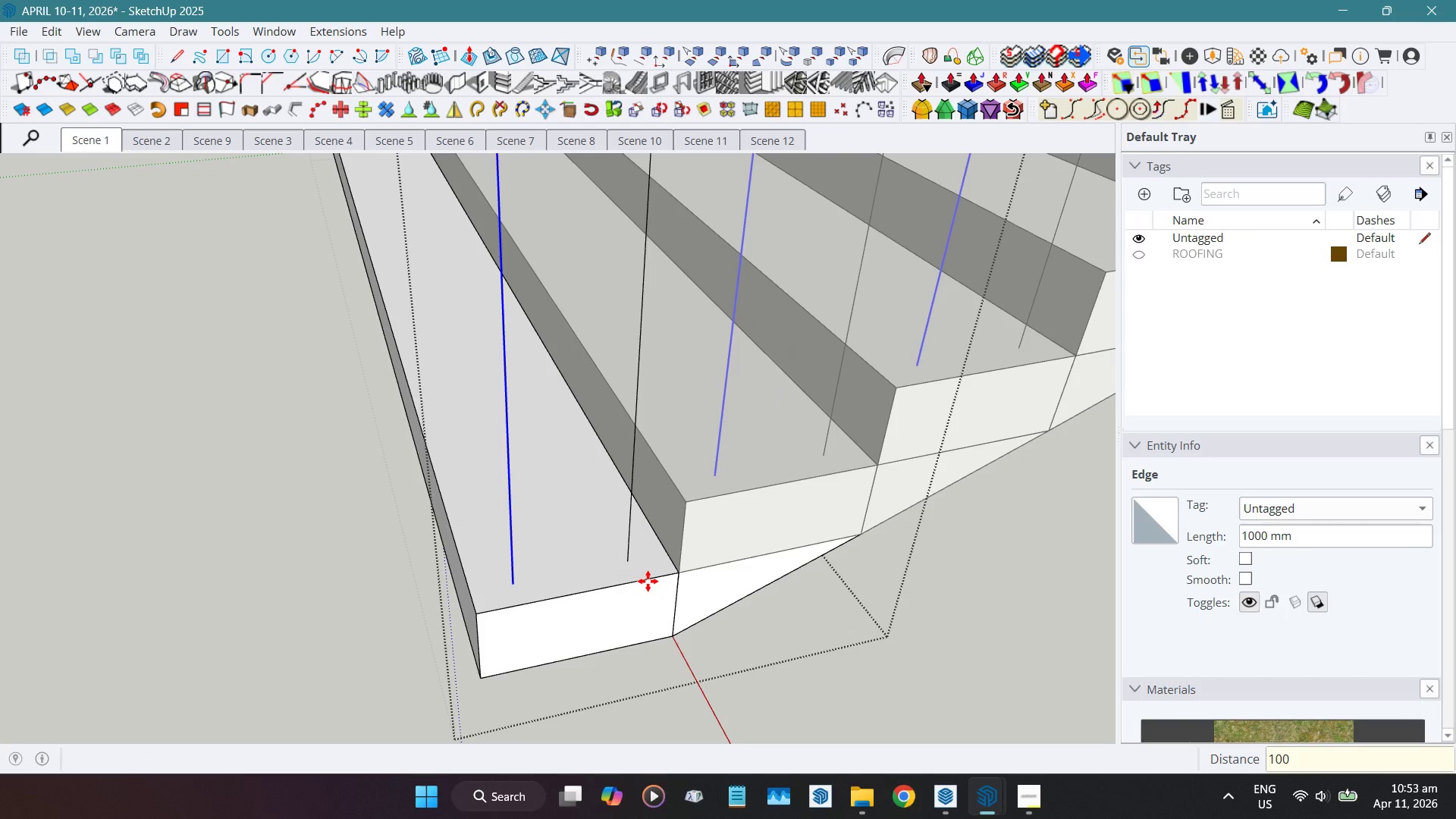 
key(Space)
 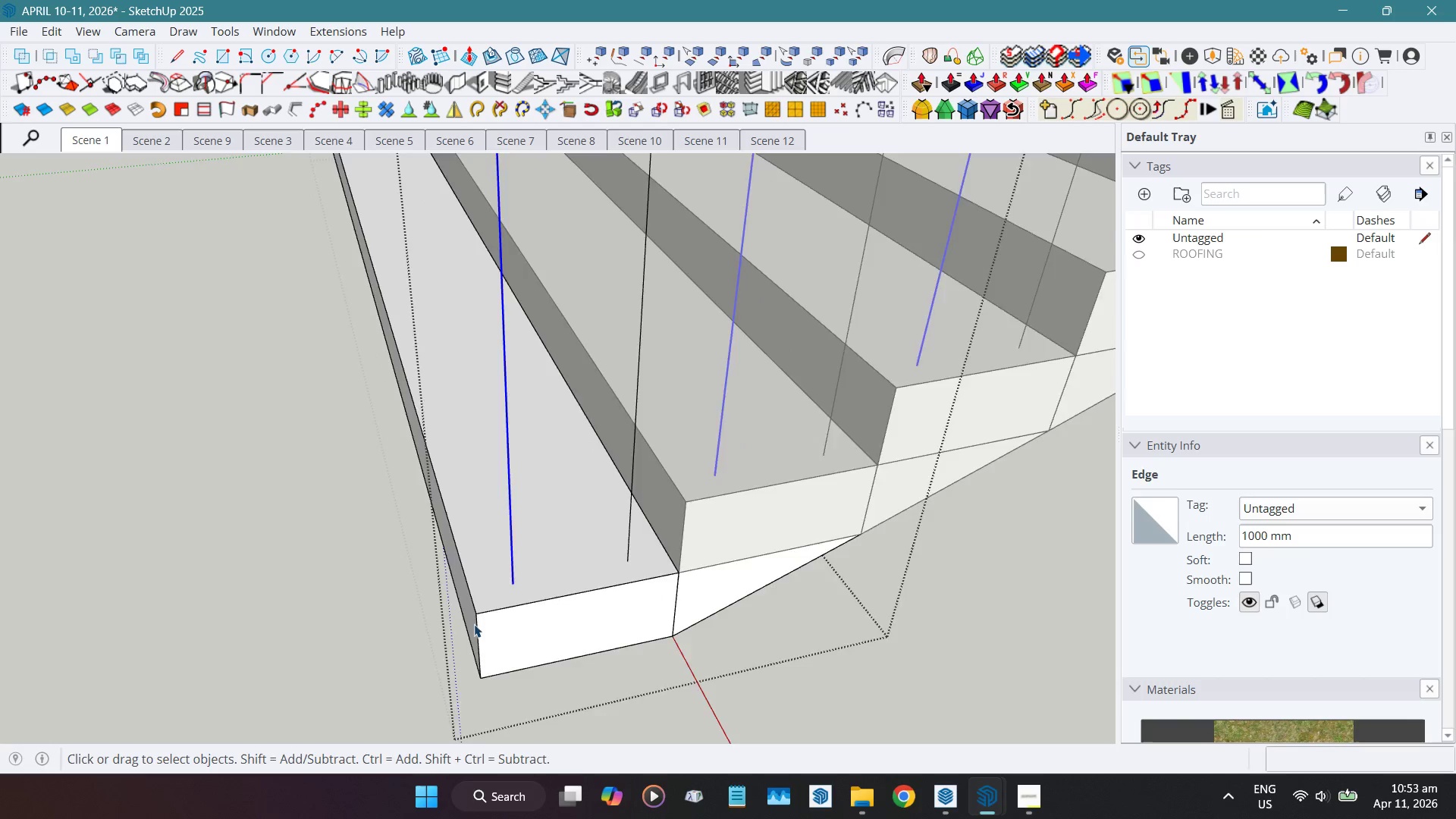 
scroll: coordinate [430, 642], scroll_direction: down, amount: 9.0
 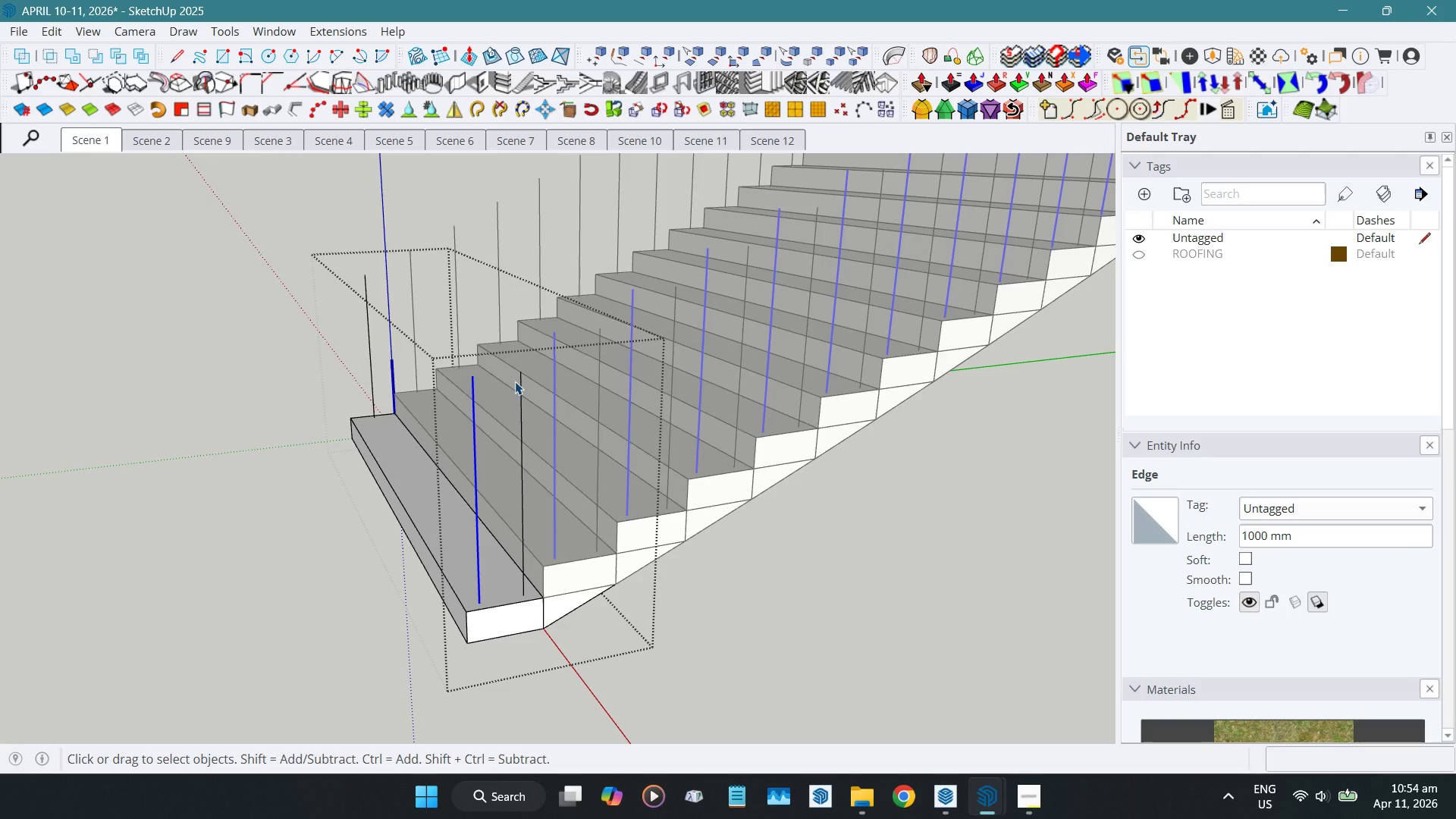 
wait(15.81)
 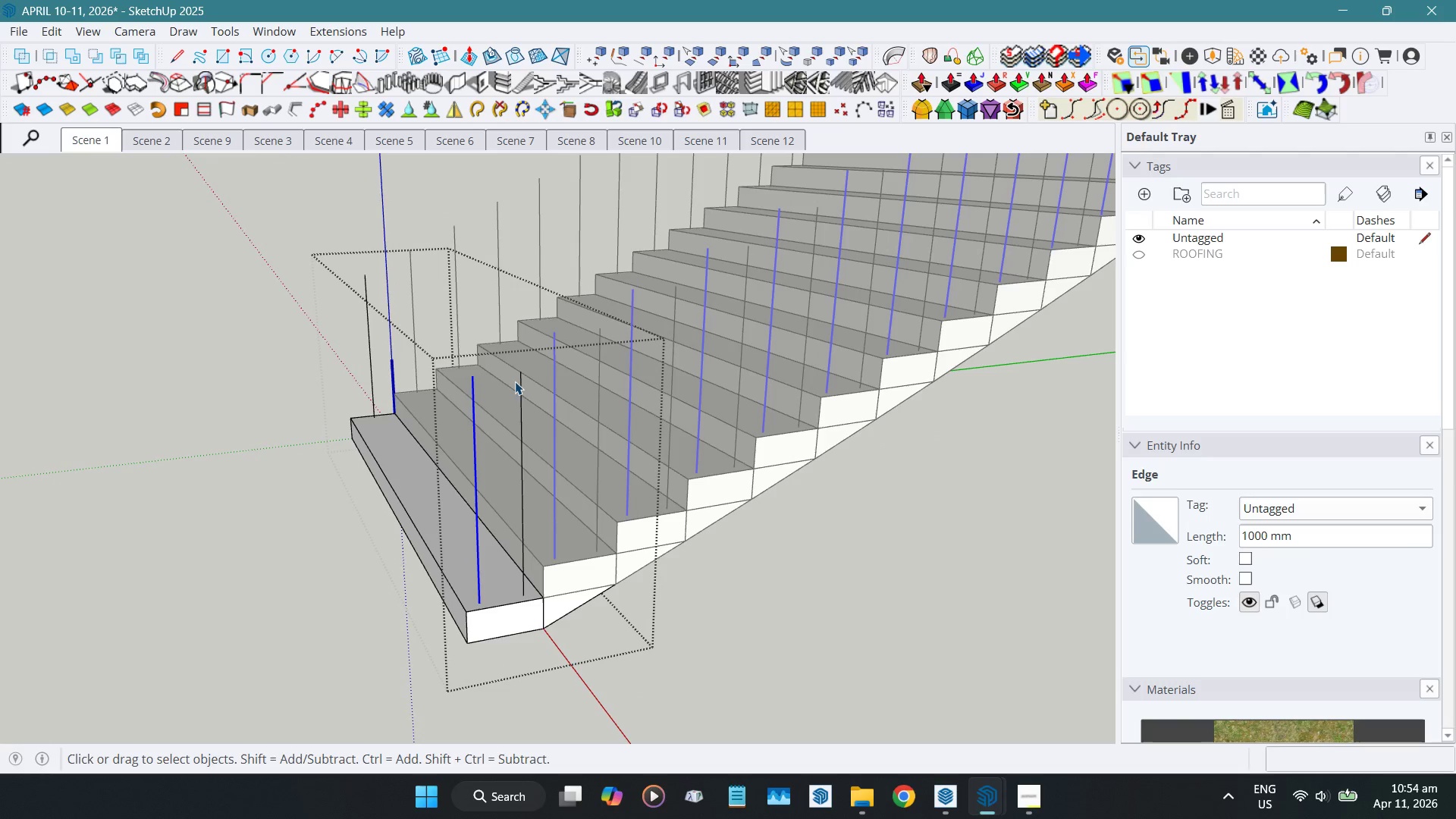 
key(Control+Z)
 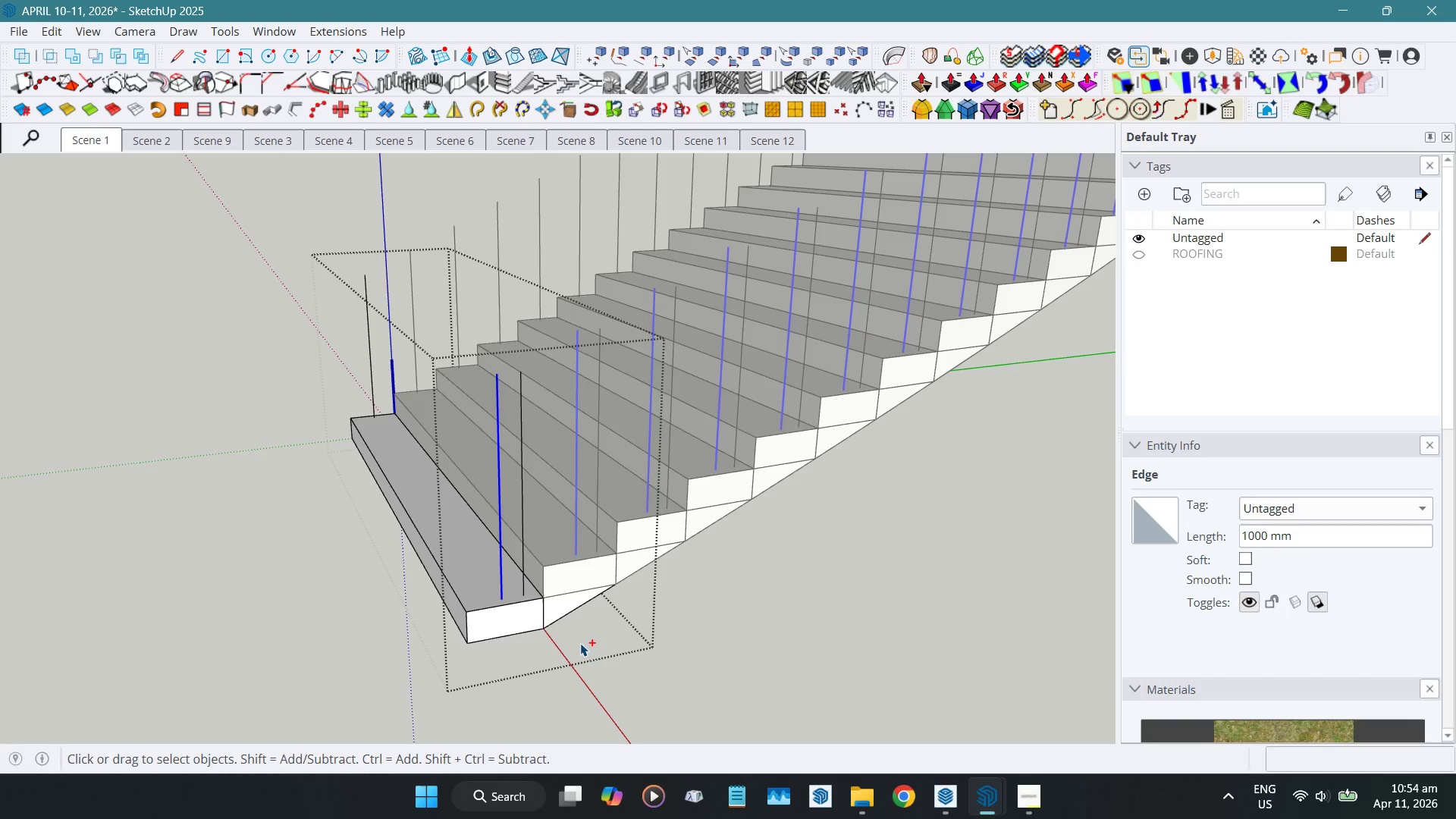 
key(Control+Z)
 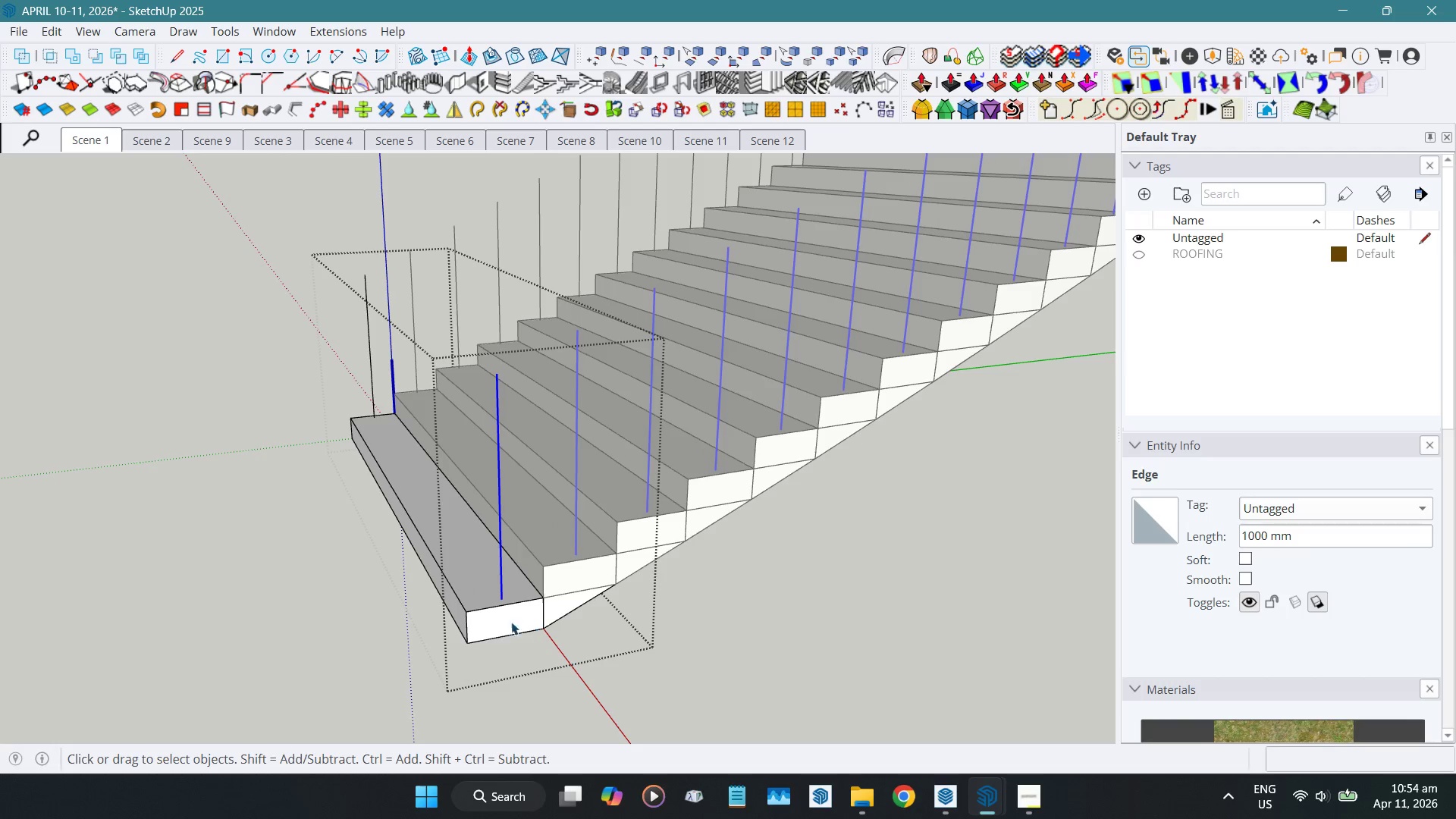 
scroll: coordinate [506, 597], scroll_direction: up, amount: 8.0
 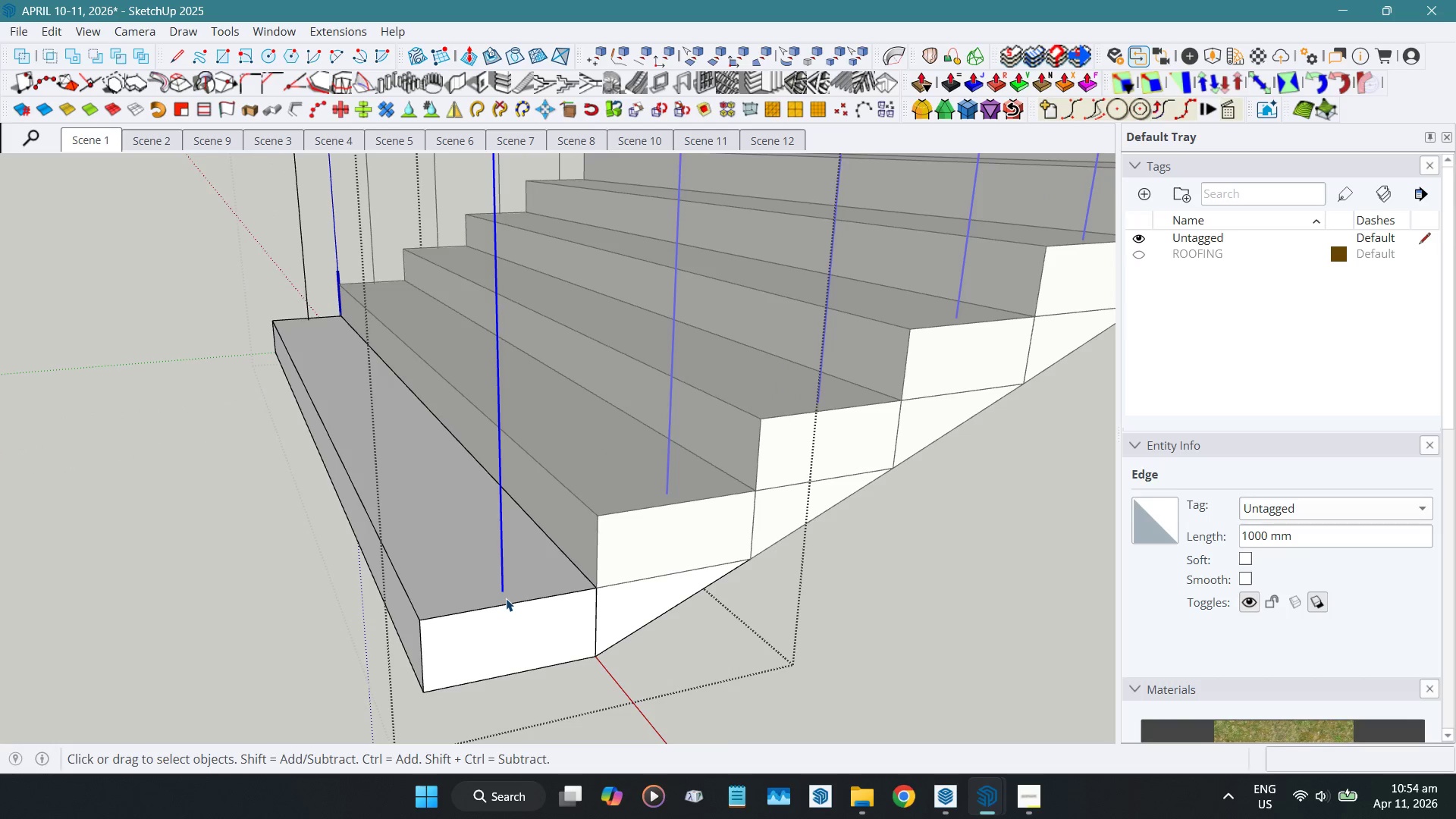 
key(Shift+W)
 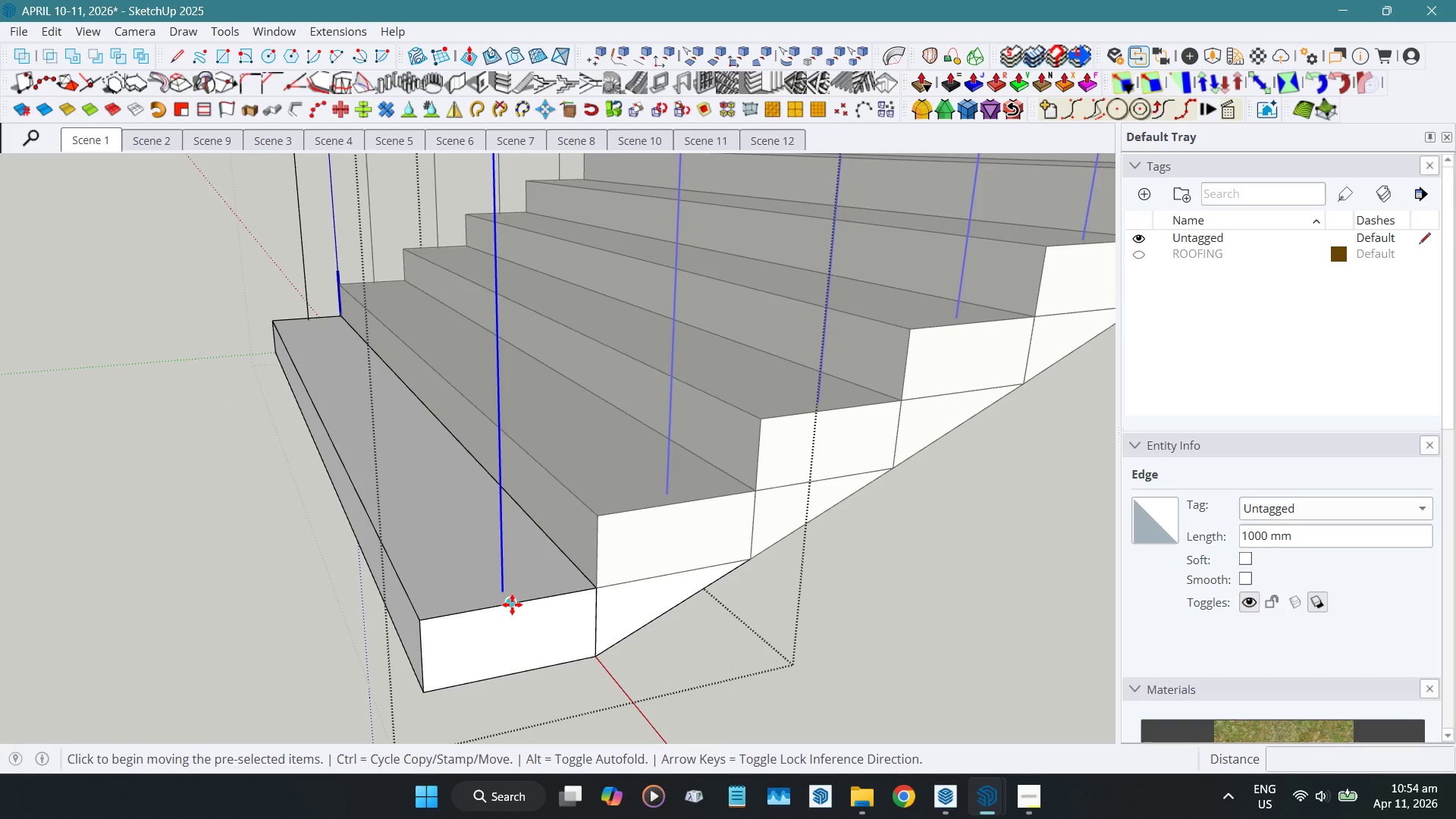 
left_click([512, 604])
 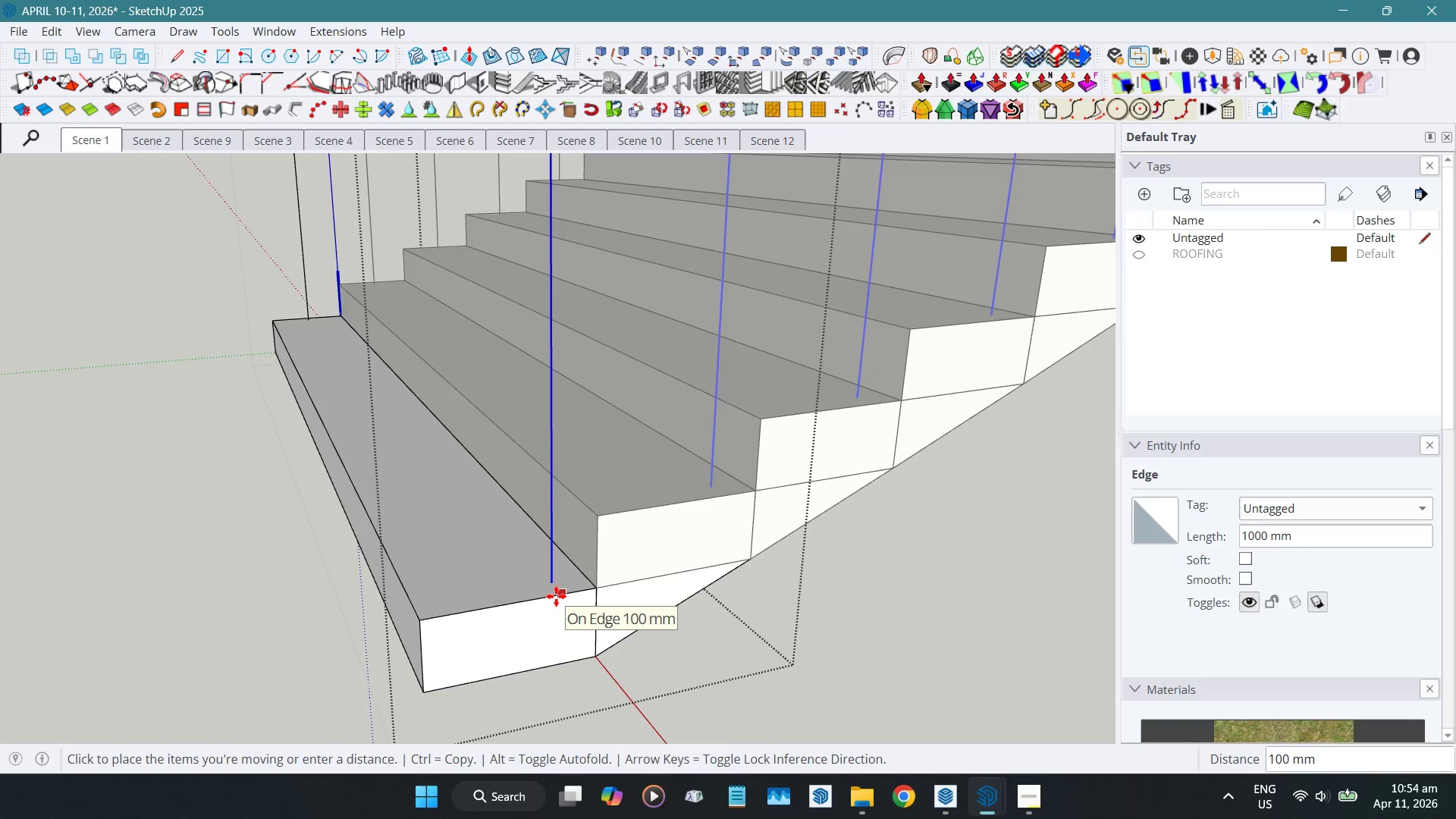 
key(Numpad8)
 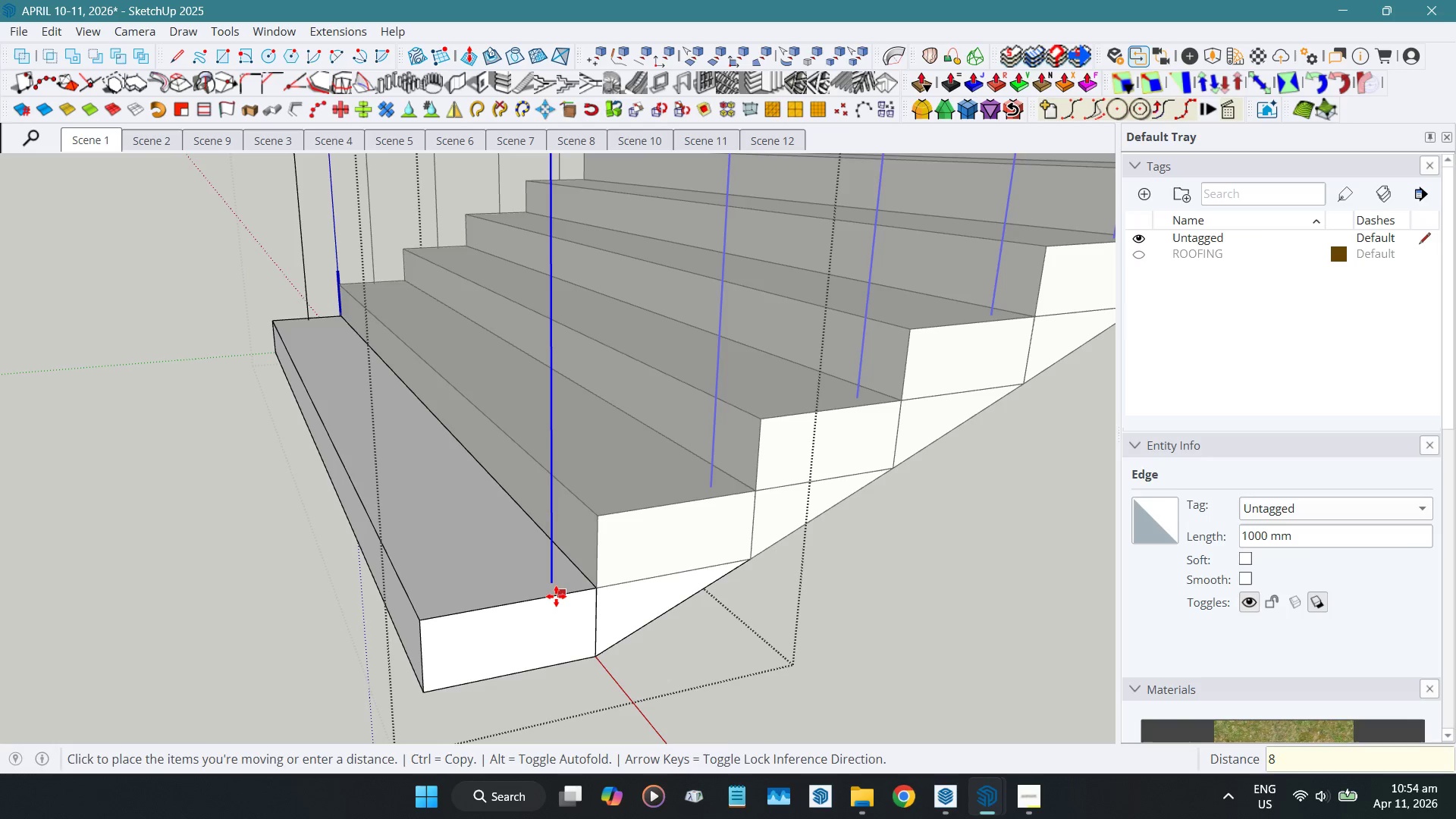 
key(Numpad0)
 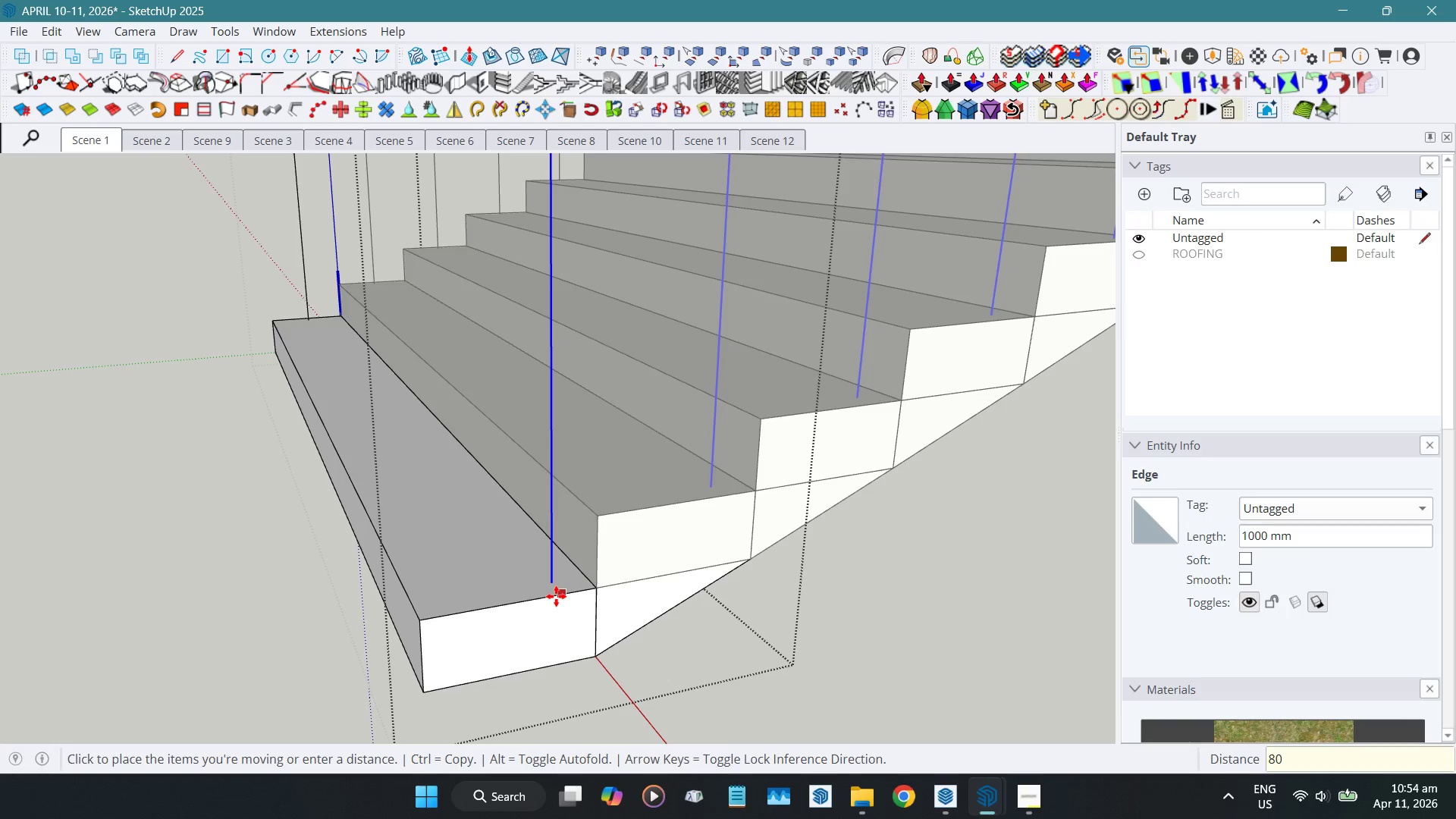 
key(NumpadEnter)
 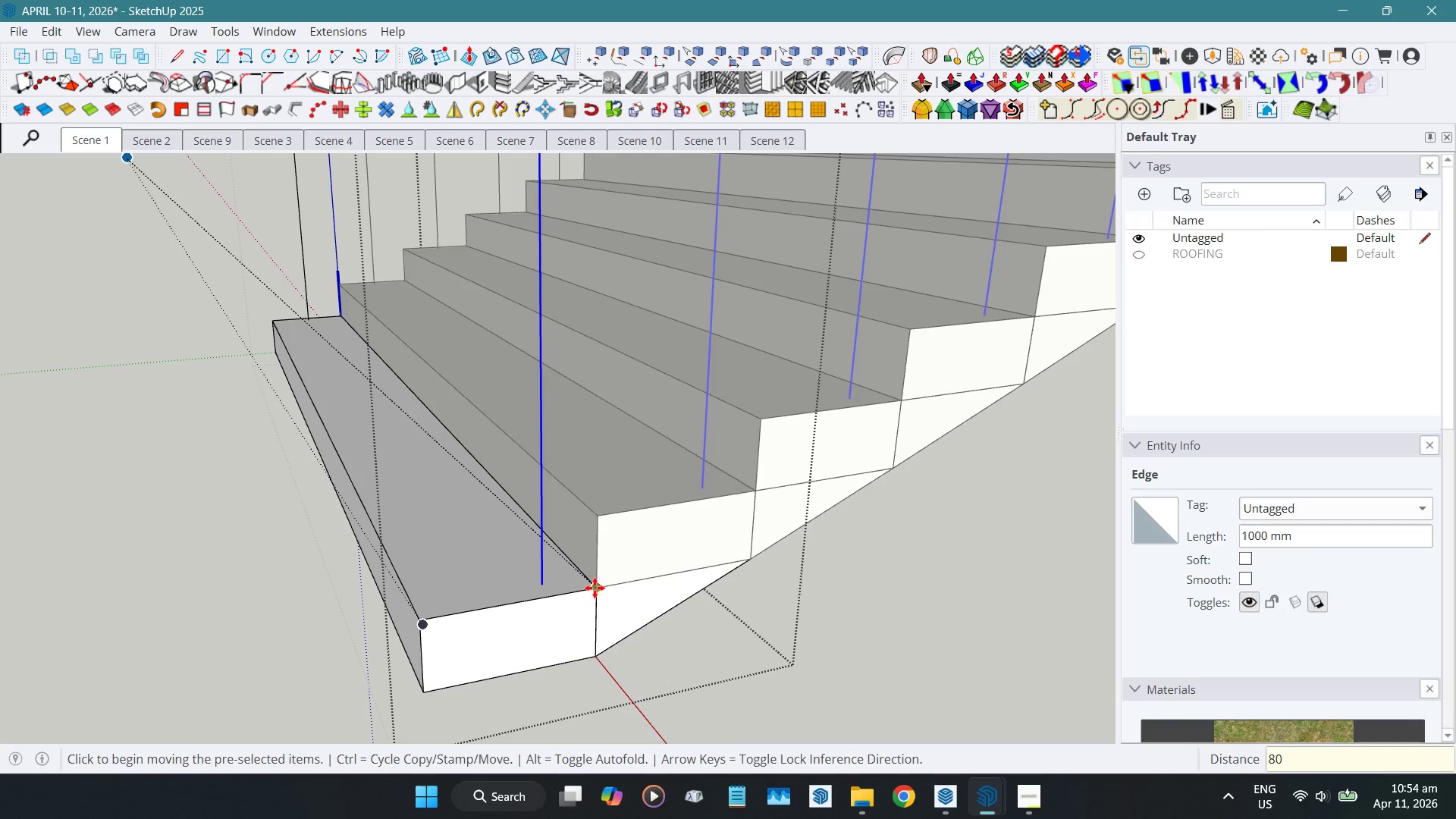 
left_click([595, 591])
 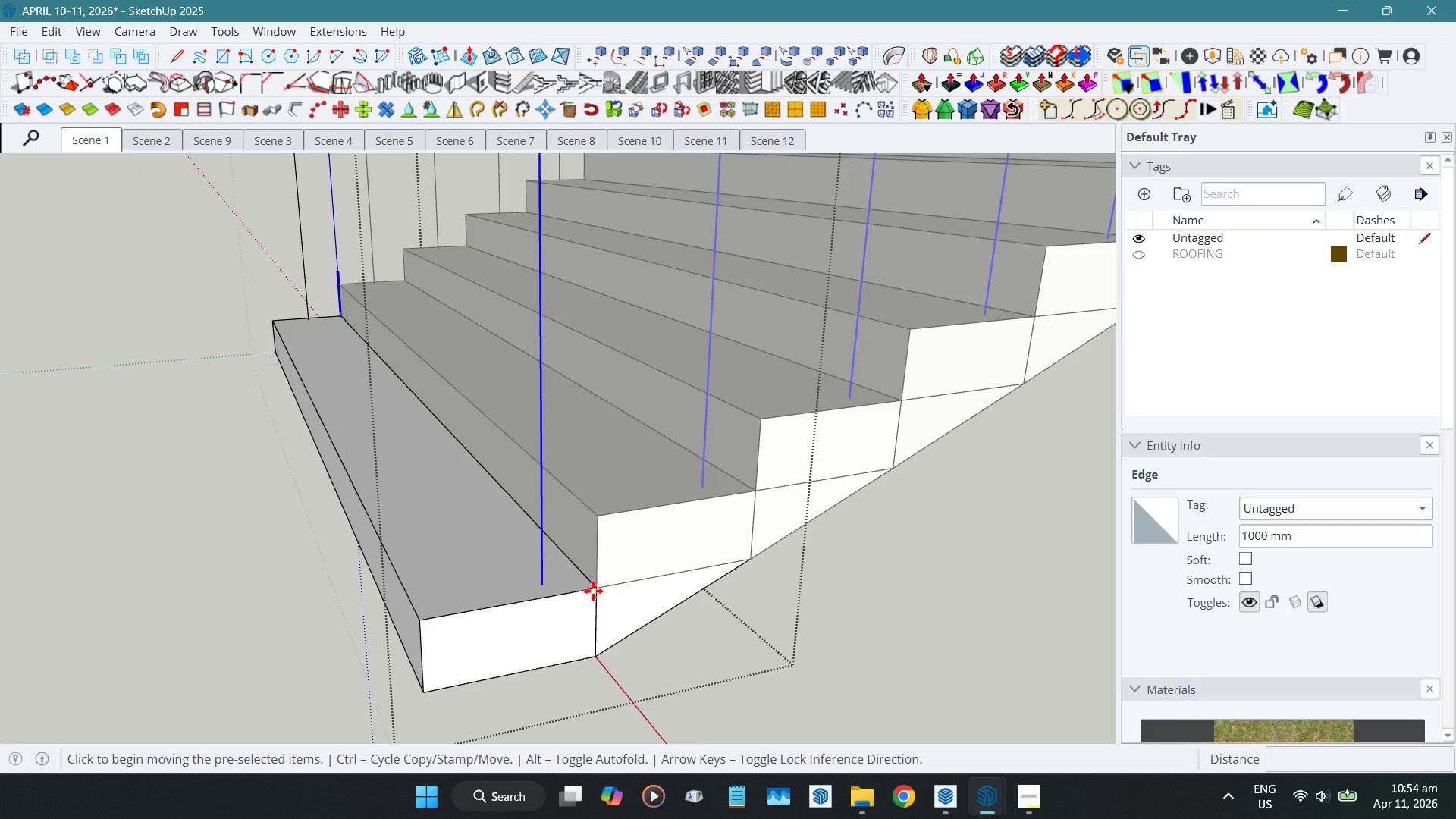 
key(Control+ControlLeft)
 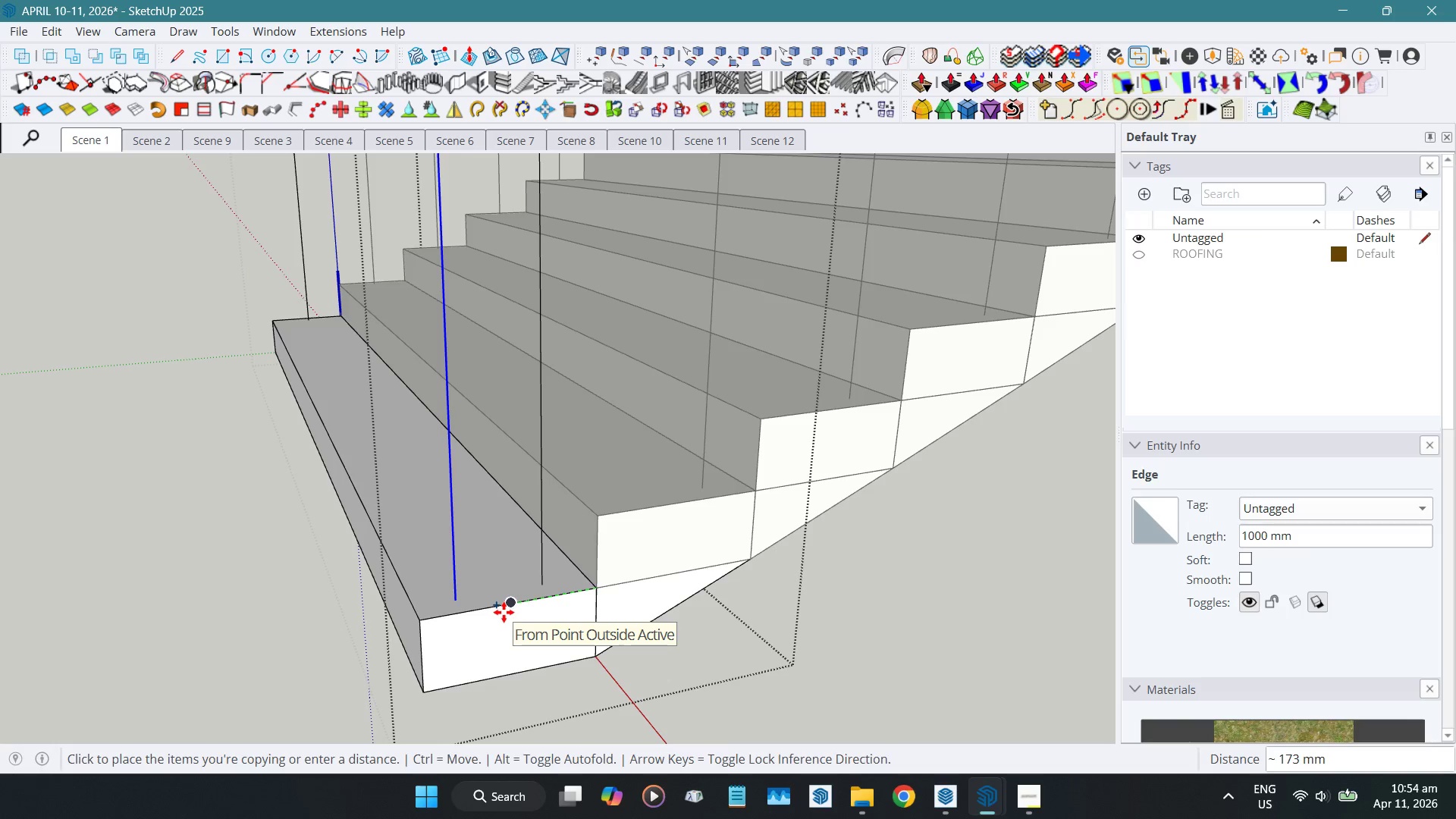 
wait(7.39)
 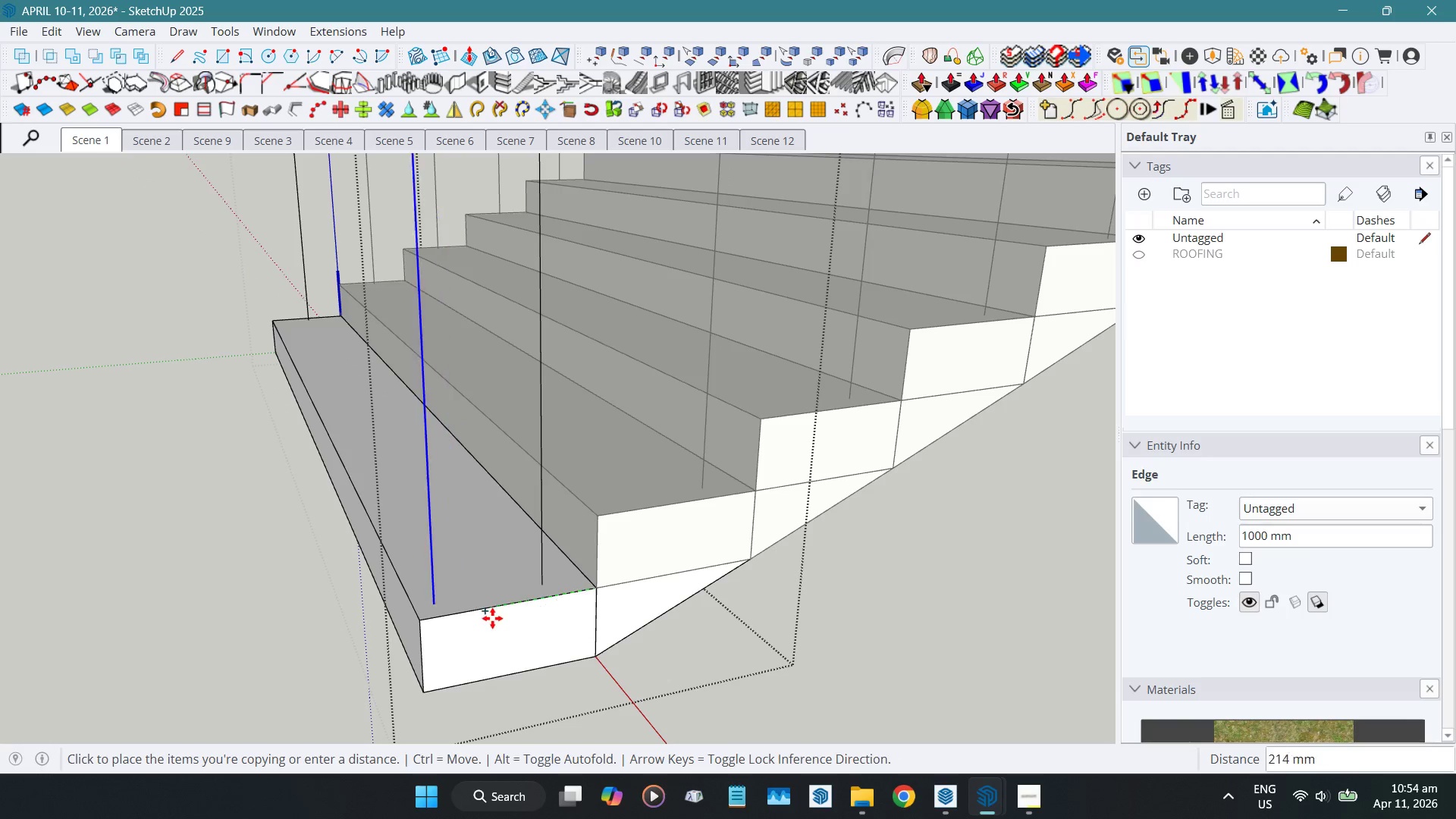 
key(Numpad1)
 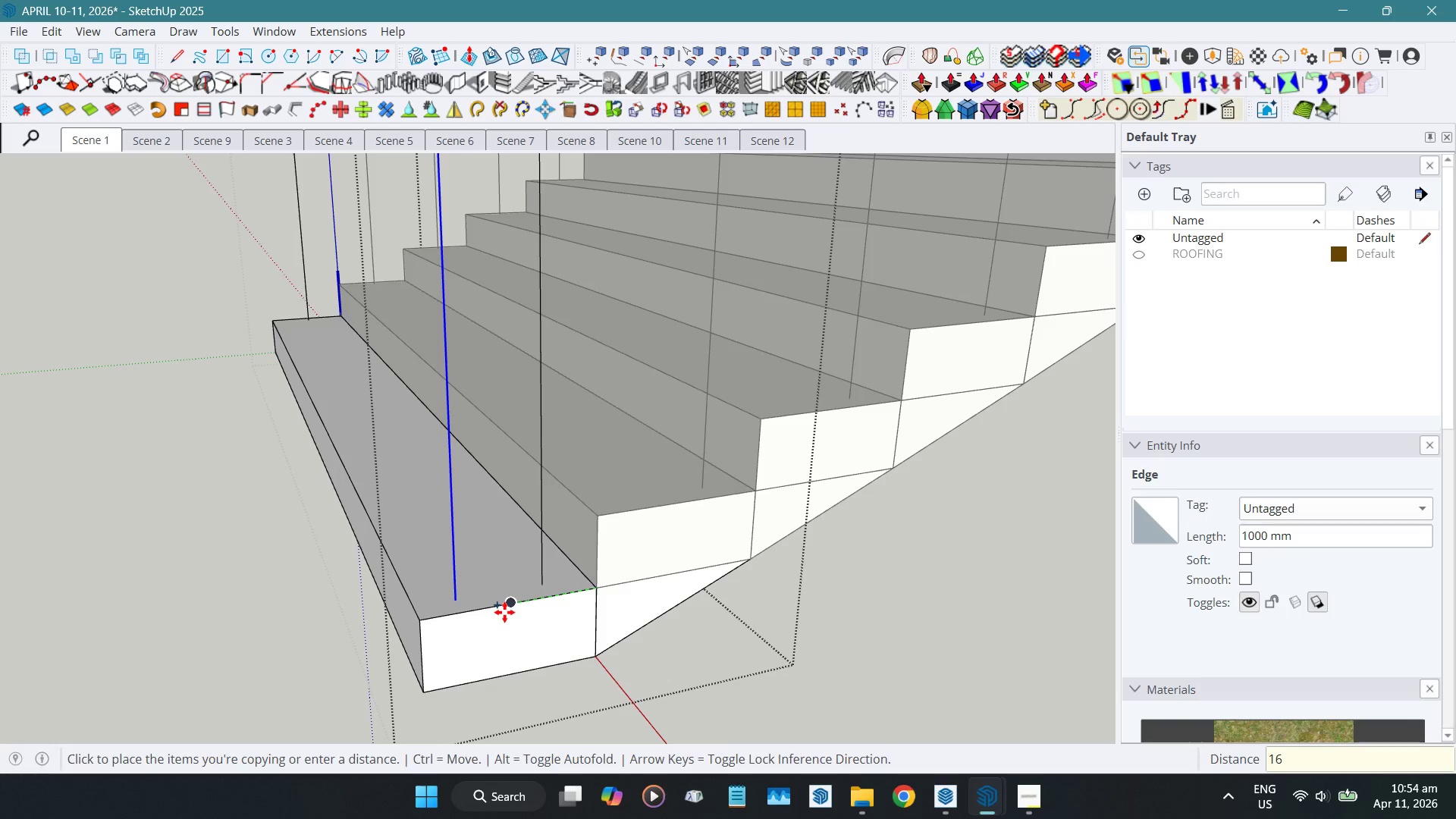 
key(Numpad6)
 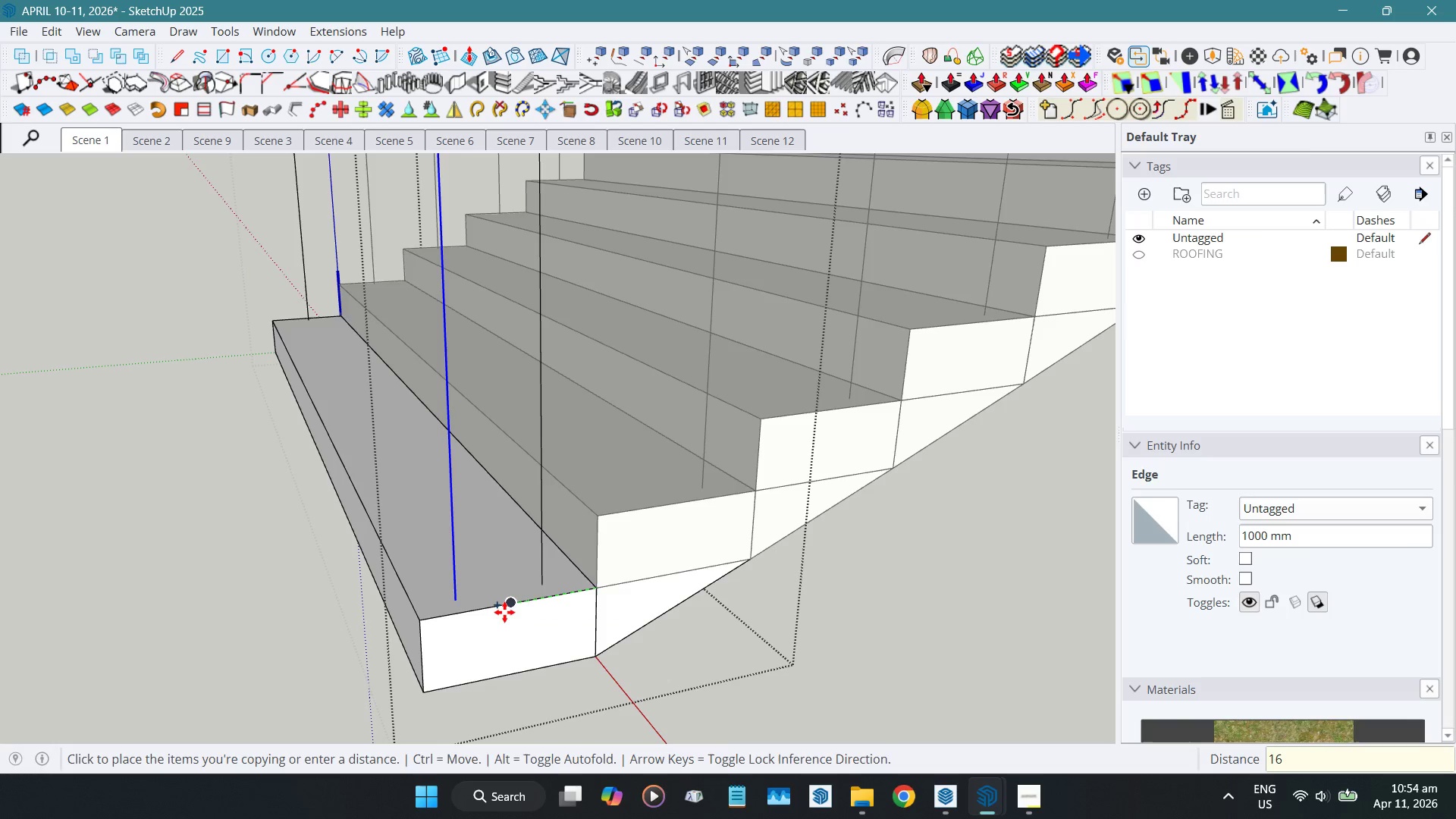 
key(Numpad0)
 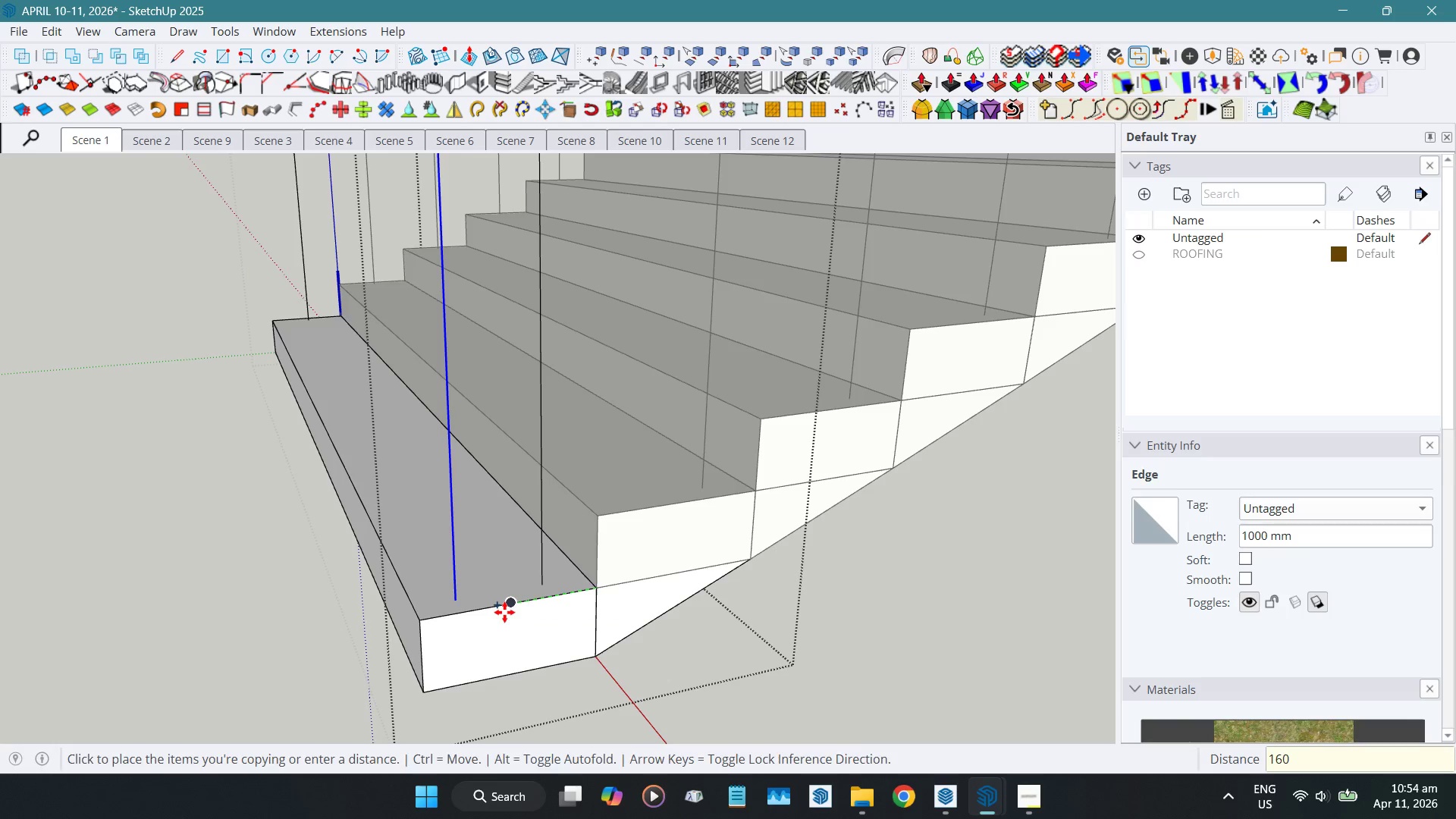 
key(NumpadEnter)
 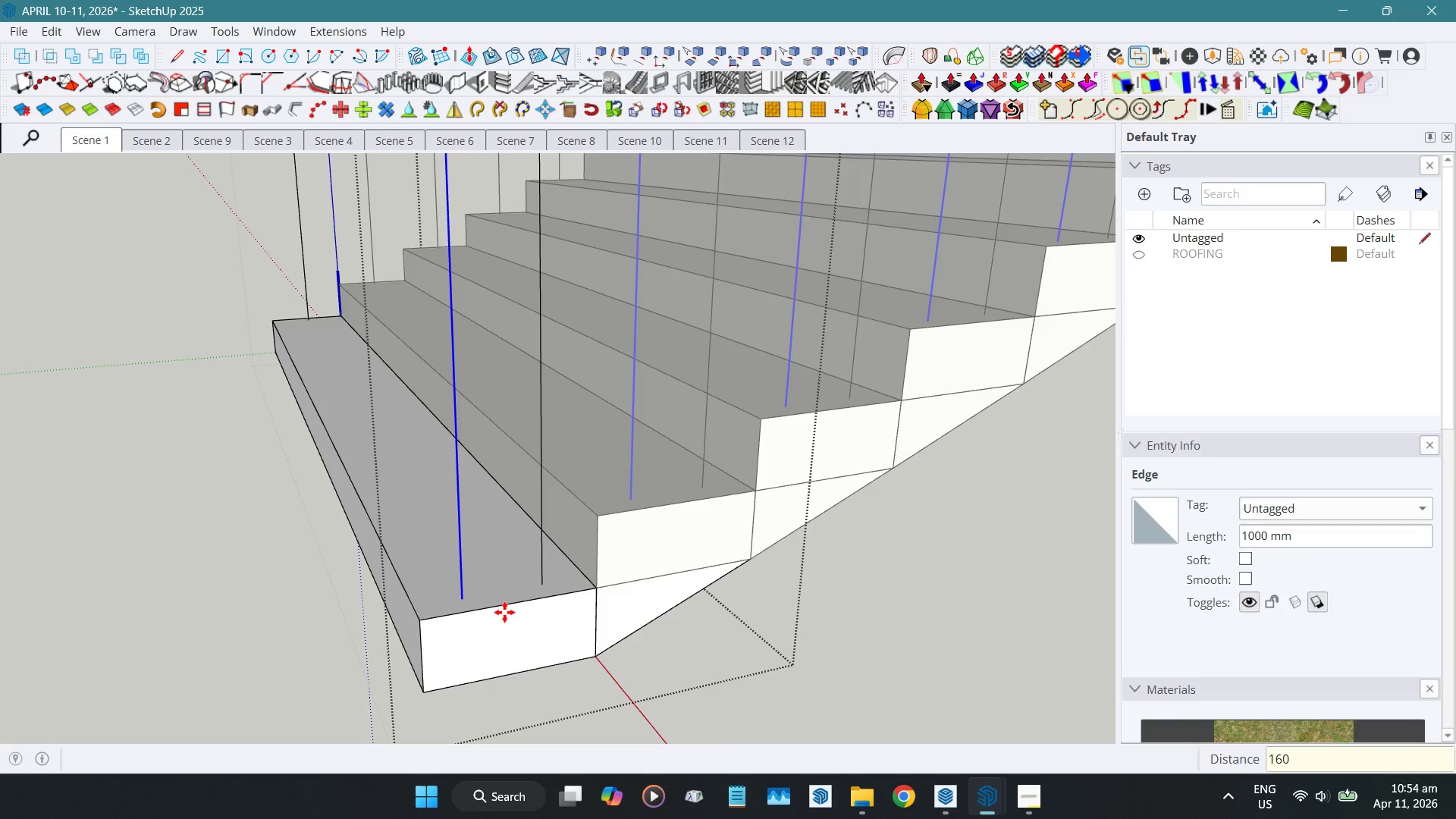 
key(Space)
 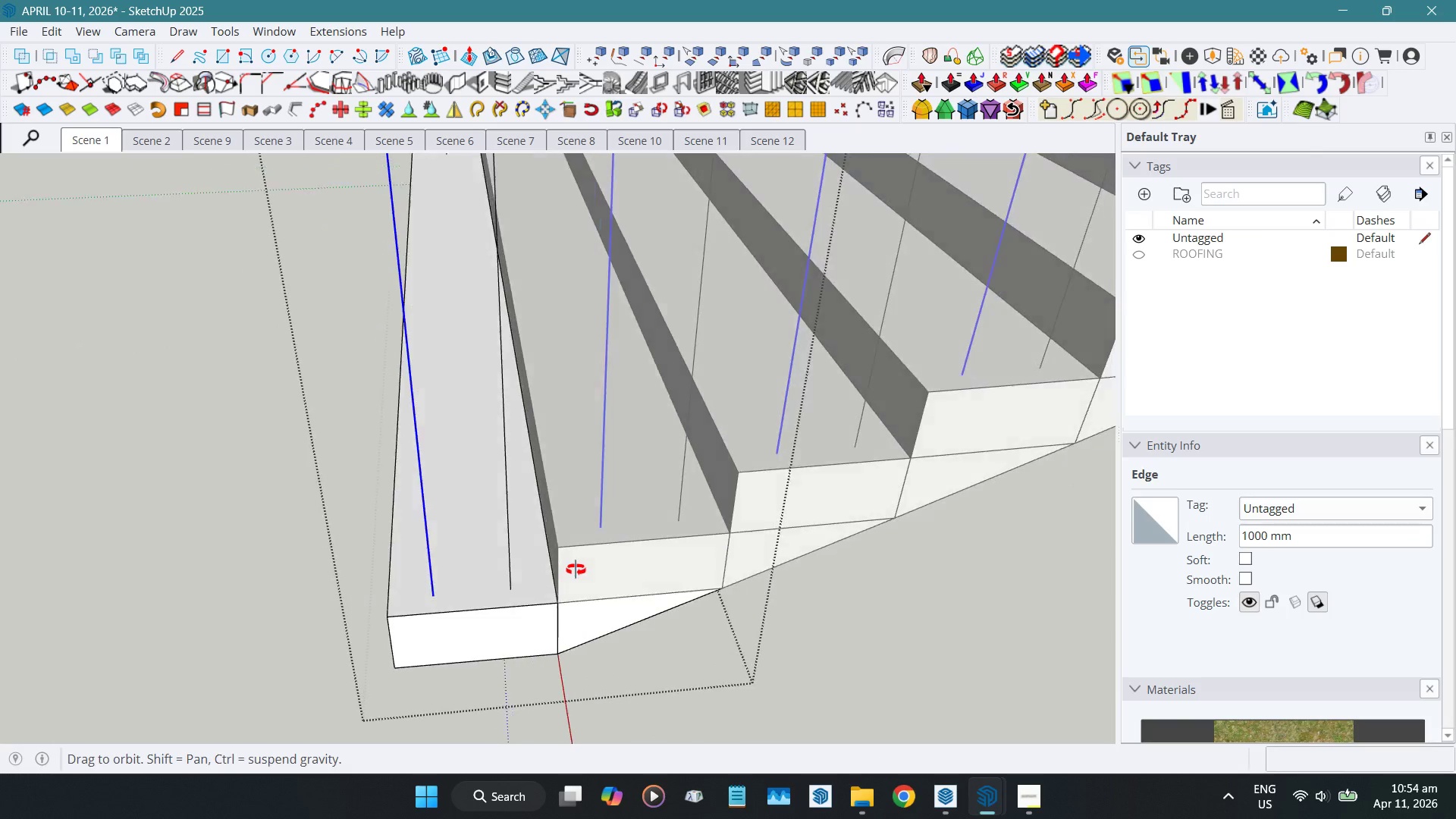 
scroll: coordinate [481, 595], scroll_direction: up, amount: 3.0
 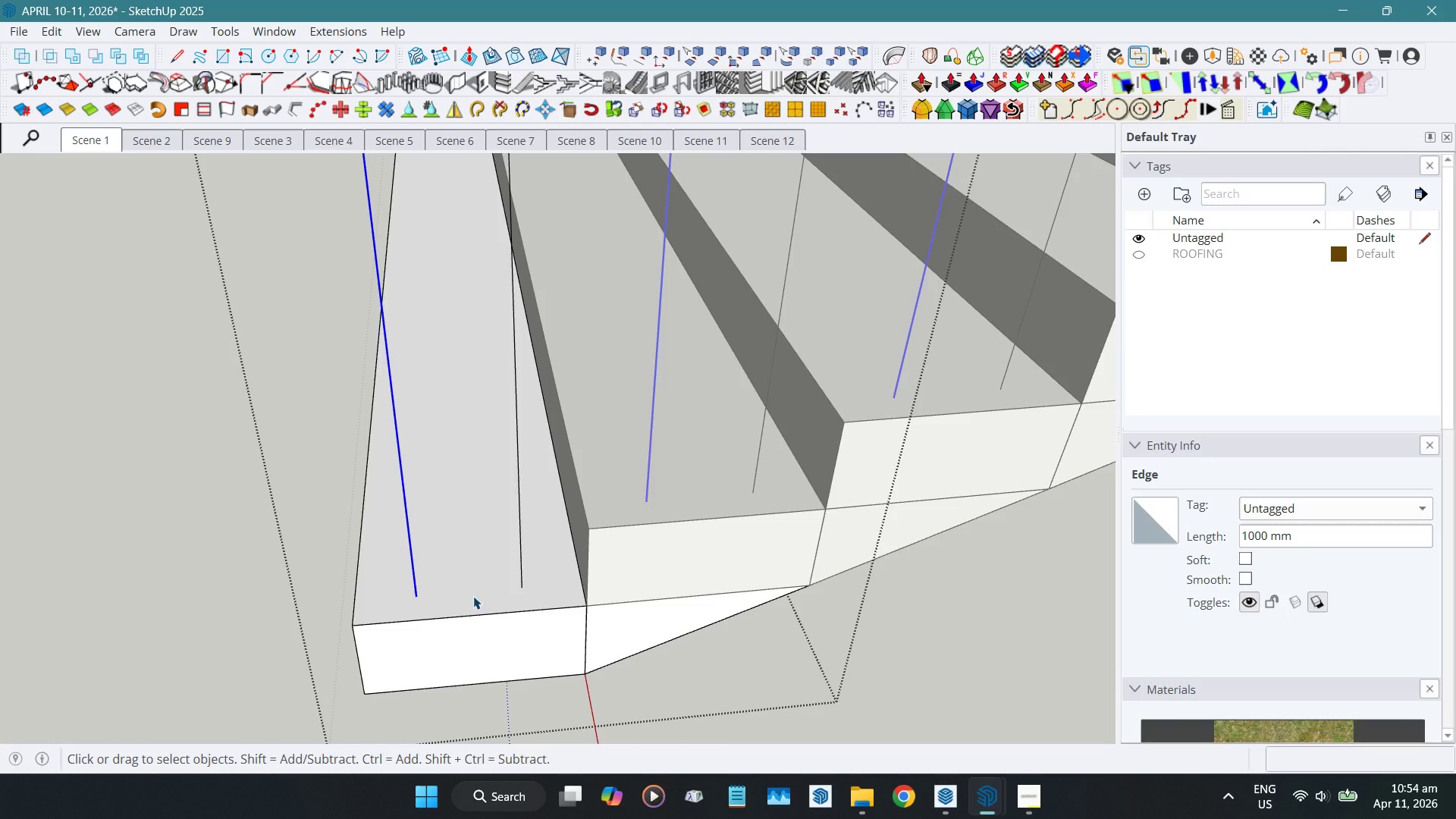 
hold_key(key=ShiftLeft, duration=0.44)
 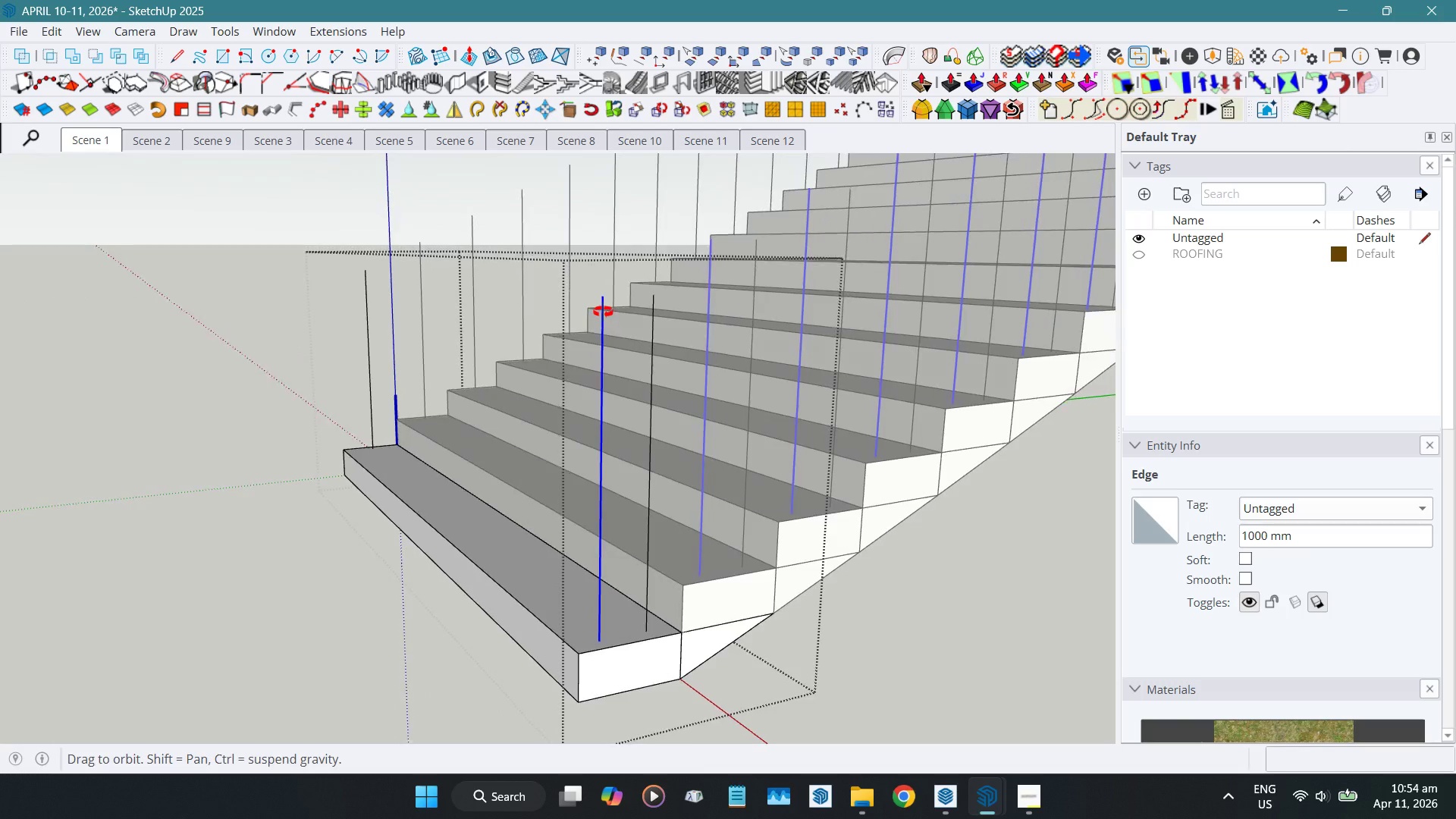 
scroll: coordinate [483, 603], scroll_direction: down, amount: 8.0
 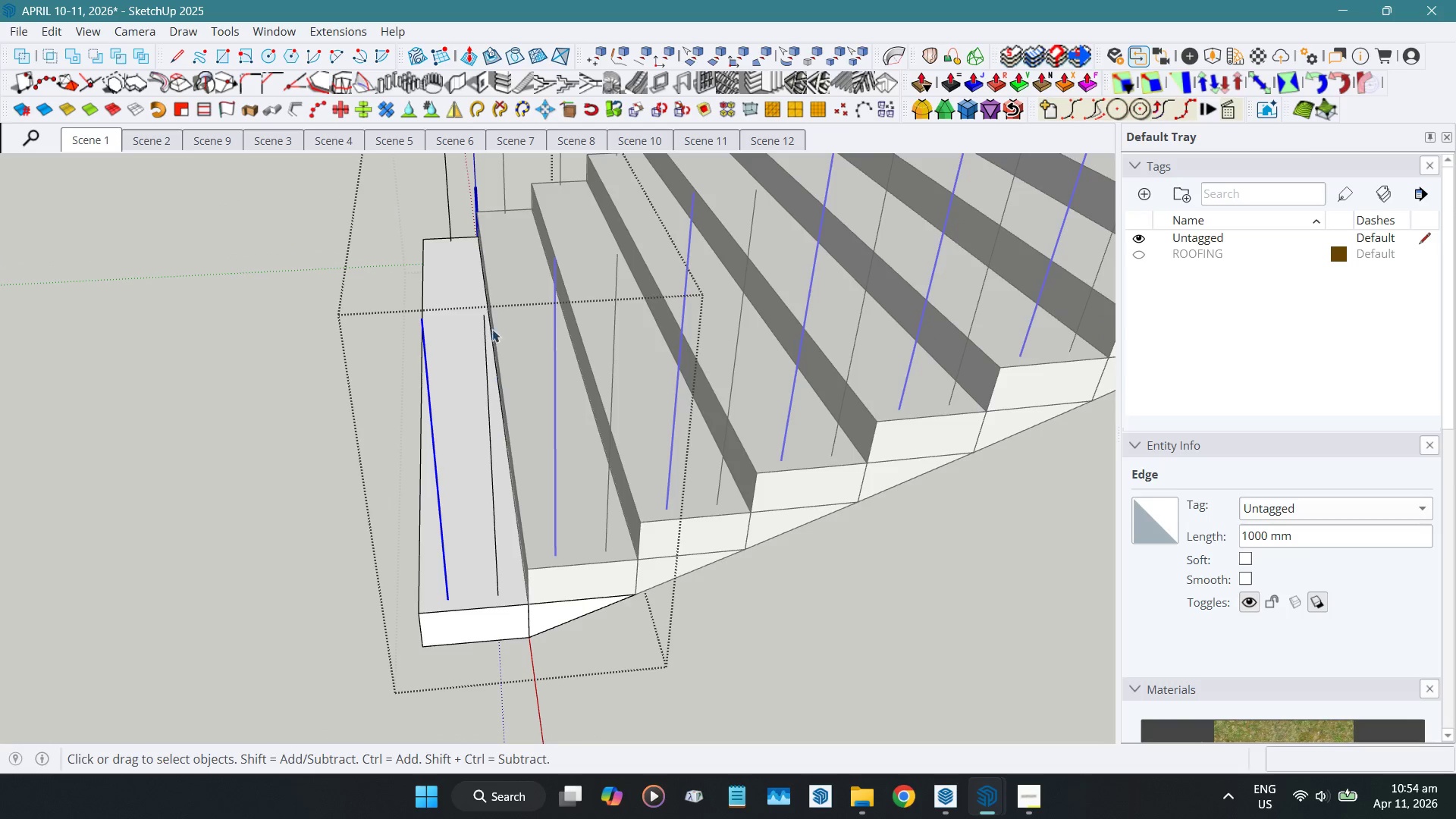 
hold_key(key=ShiftLeft, duration=0.73)
 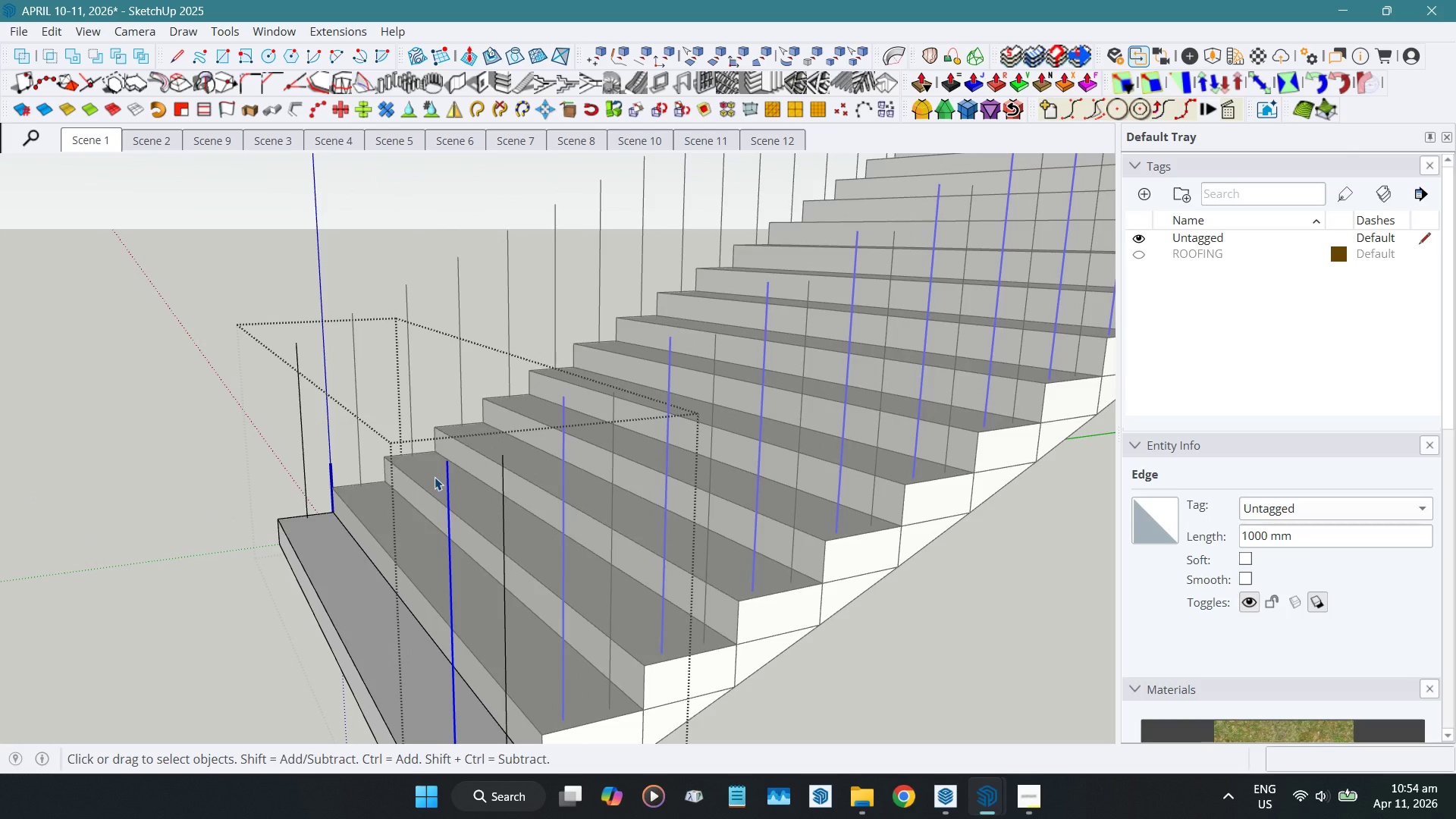 
key(Shift+F)
 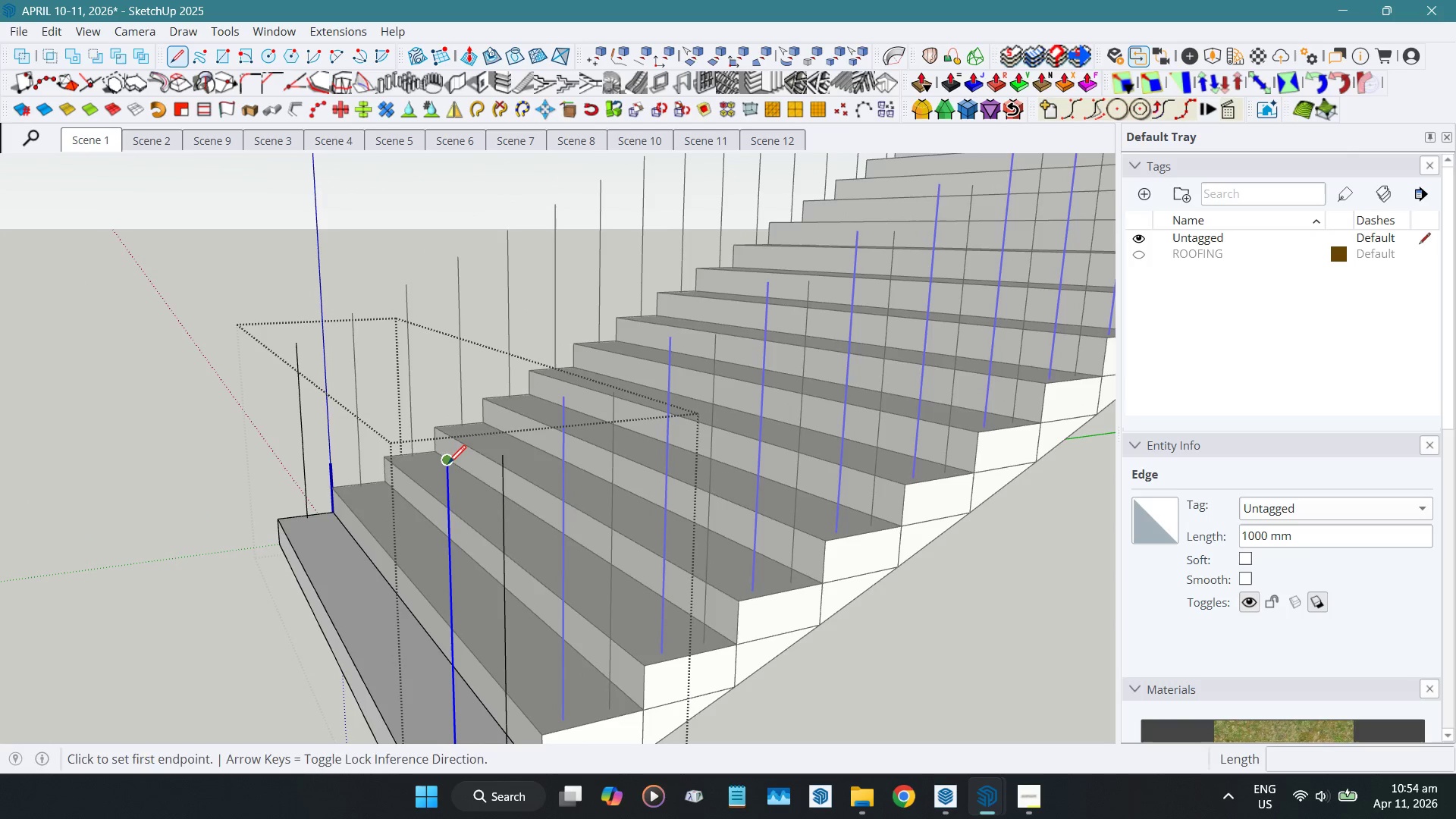 
left_click([448, 465])
 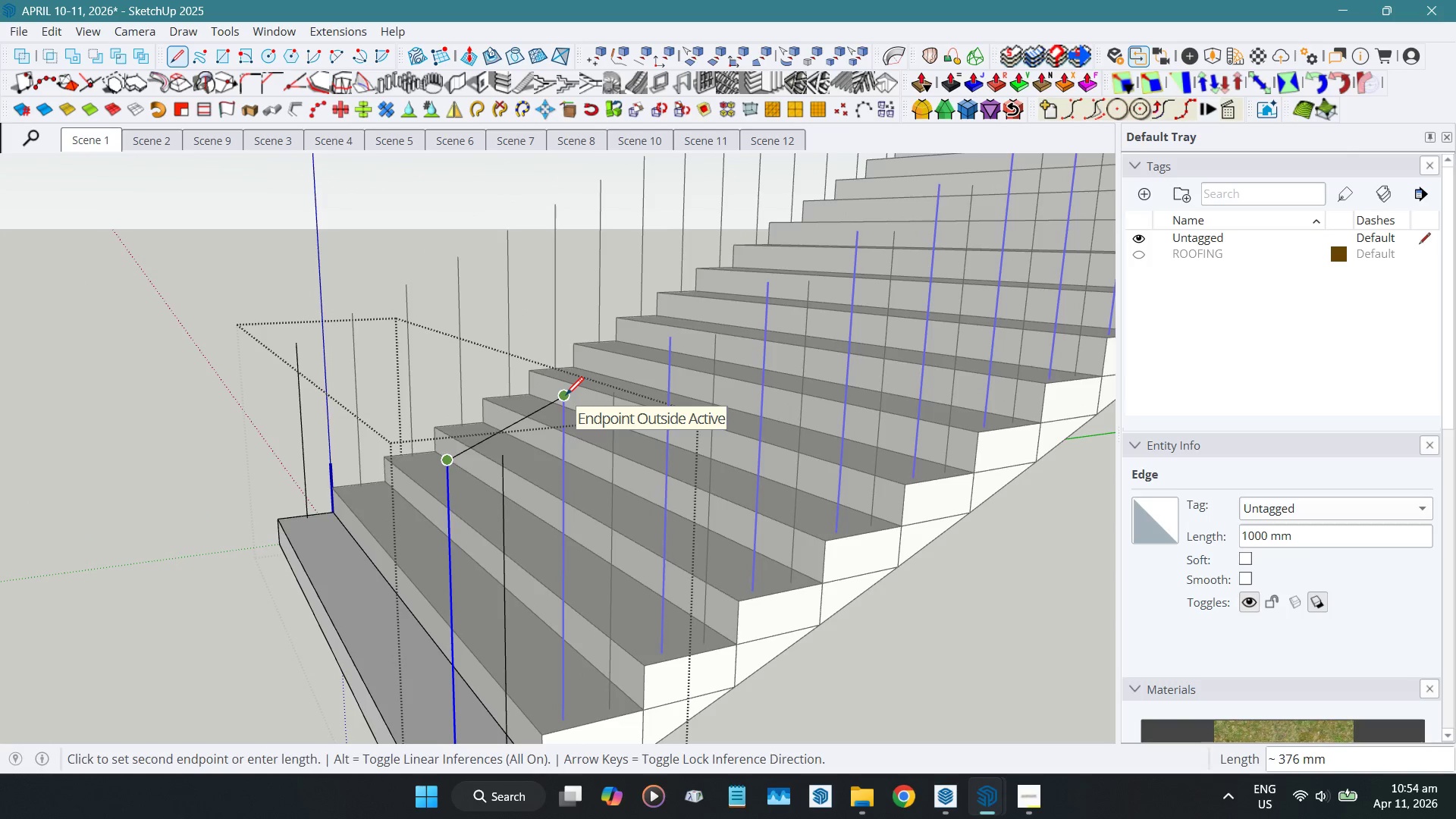 
left_click([566, 397])
 